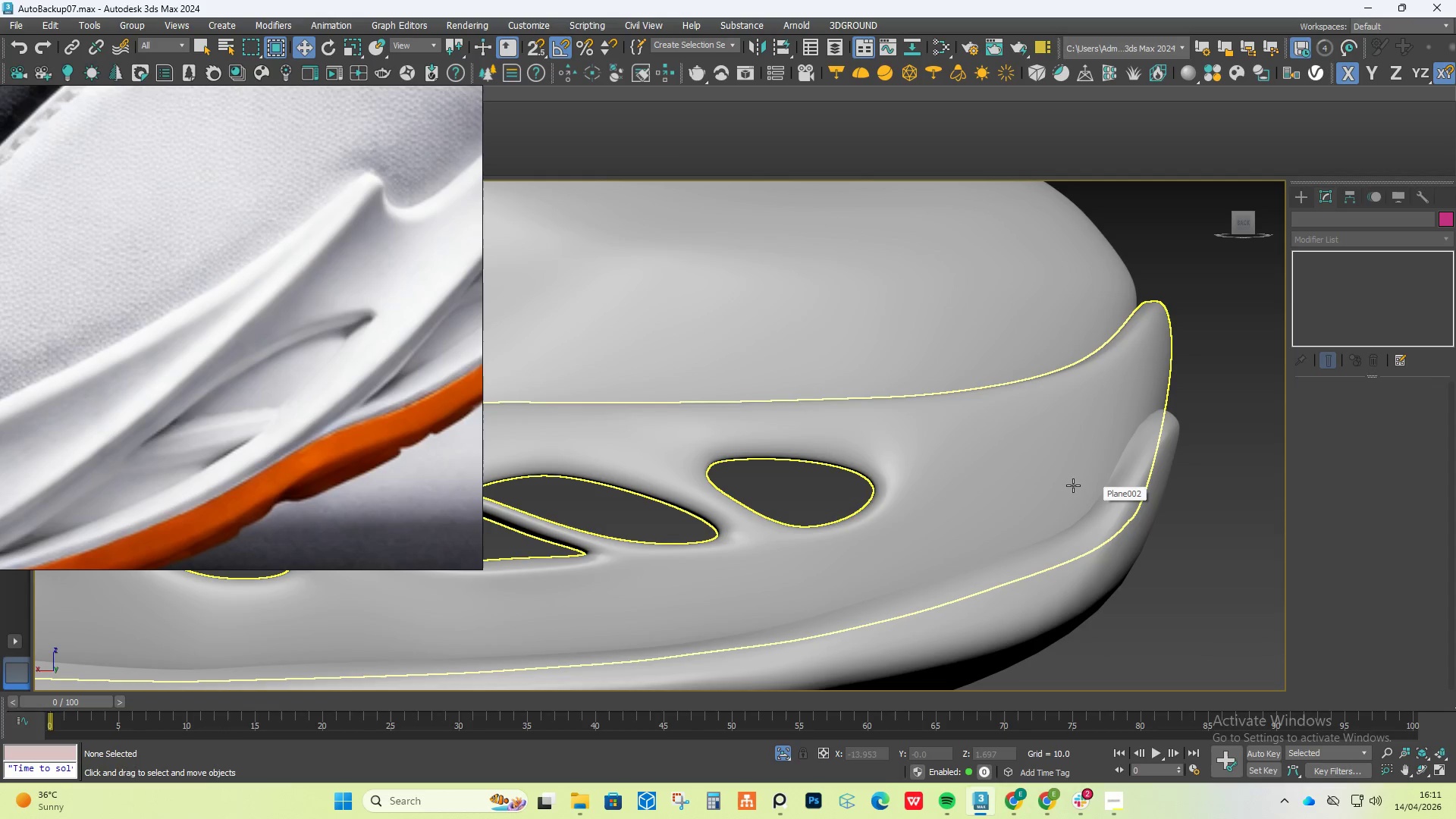 
scroll: coordinate [912, 450], scroll_direction: down, amount: 6.0
 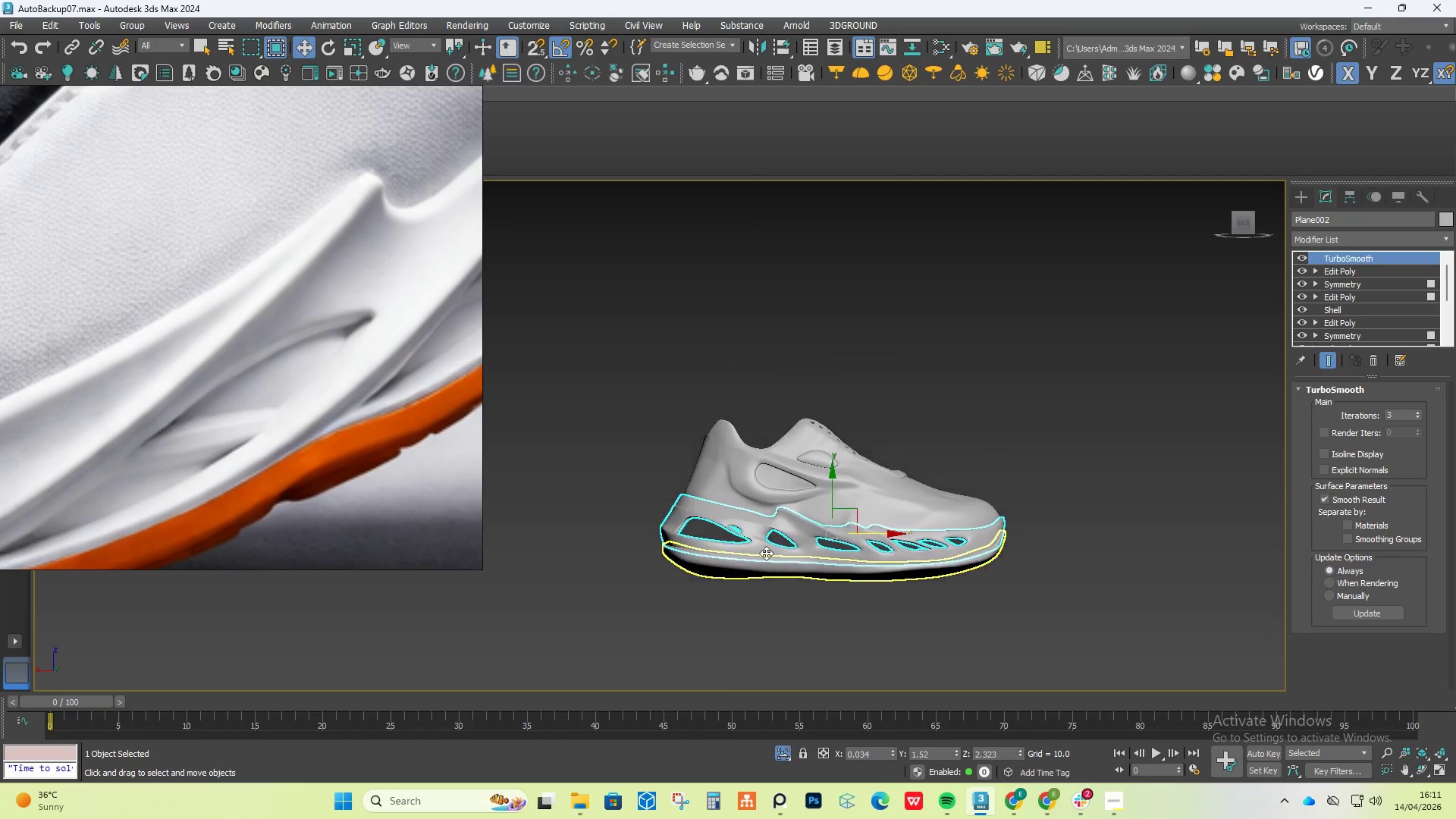 
scroll: coordinate [733, 531], scroll_direction: up, amount: 3.0
 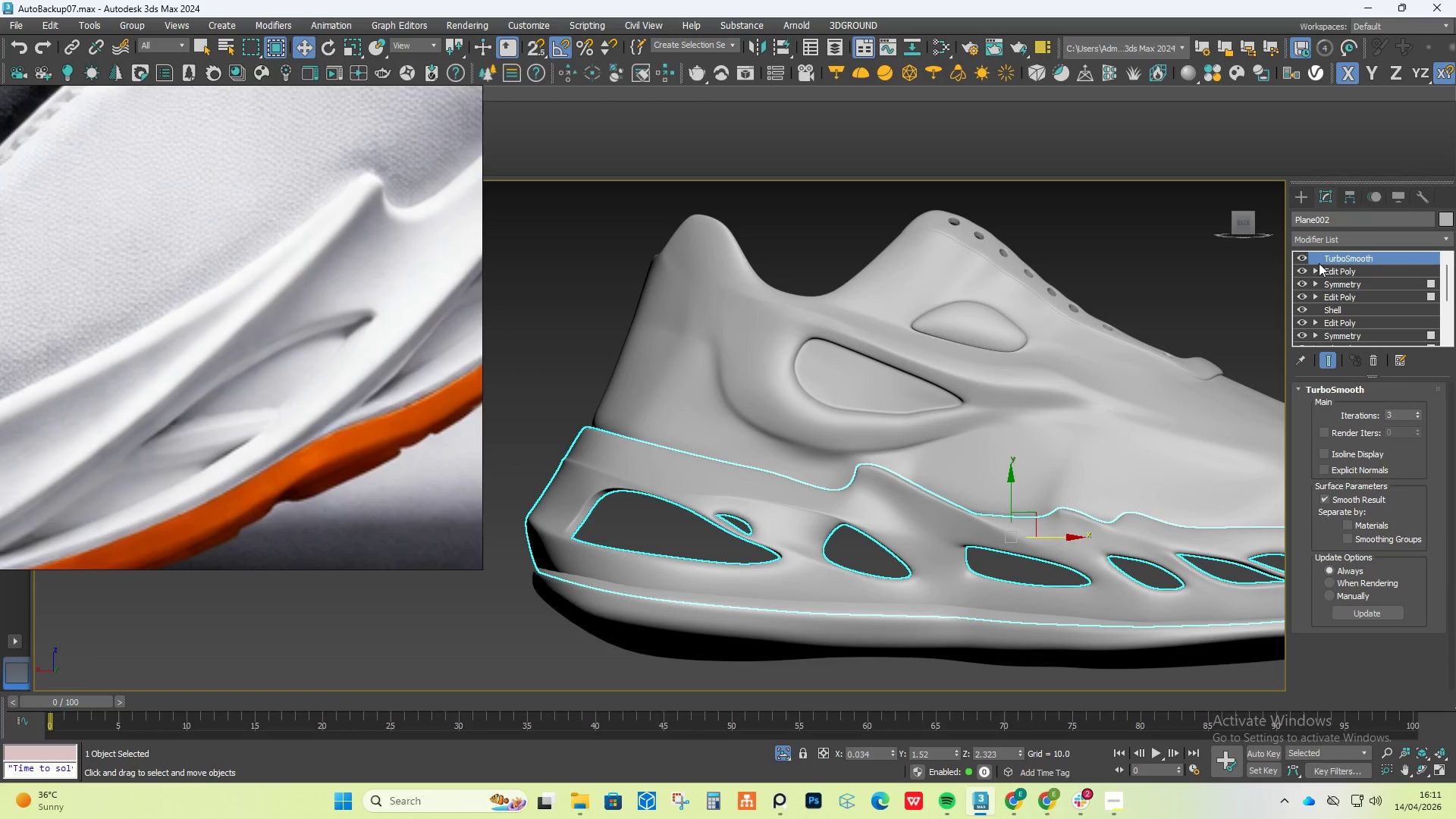 
left_click([1298, 198])
 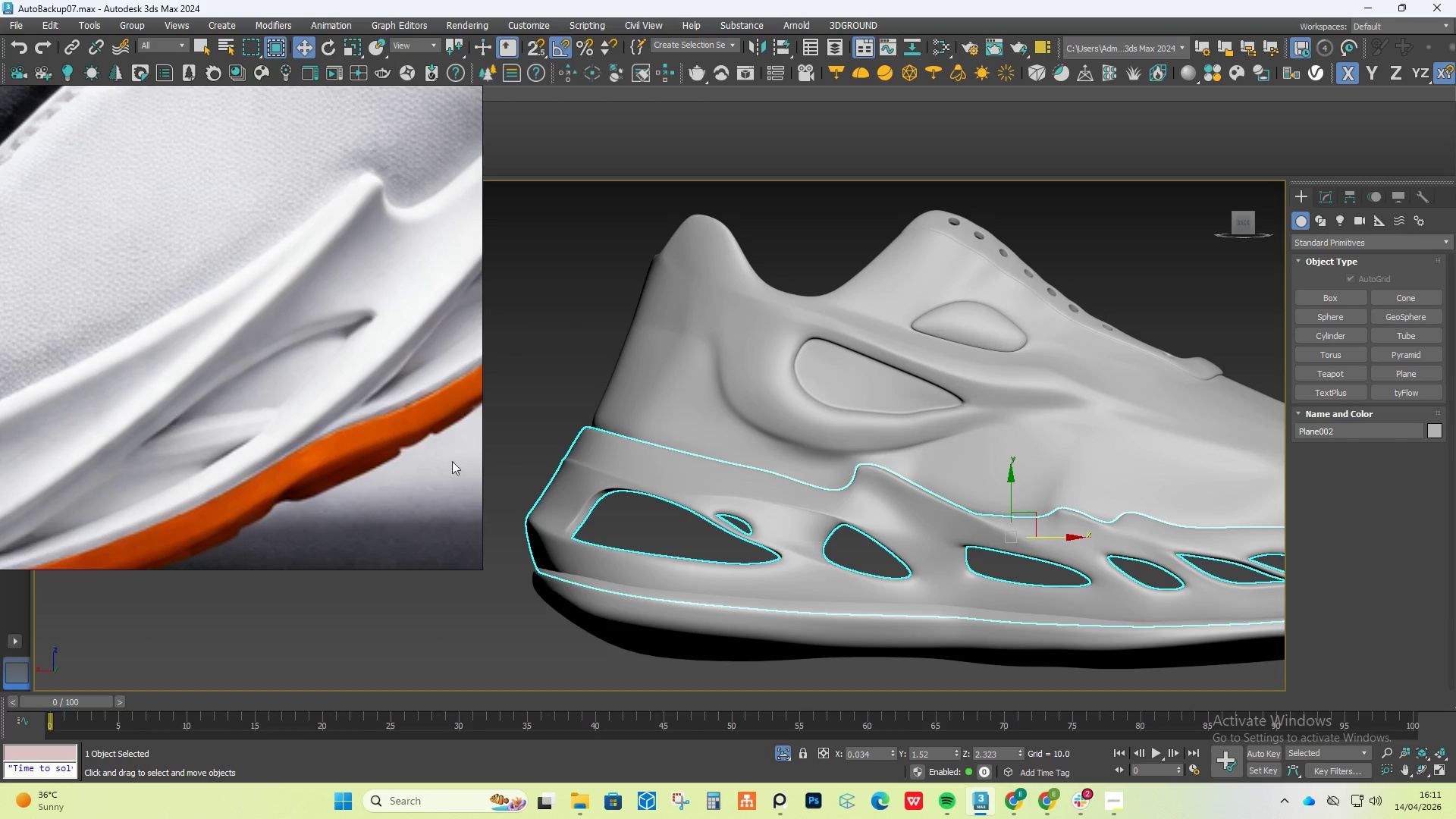 
scroll: coordinate [288, 431], scroll_direction: down, amount: 2.0
 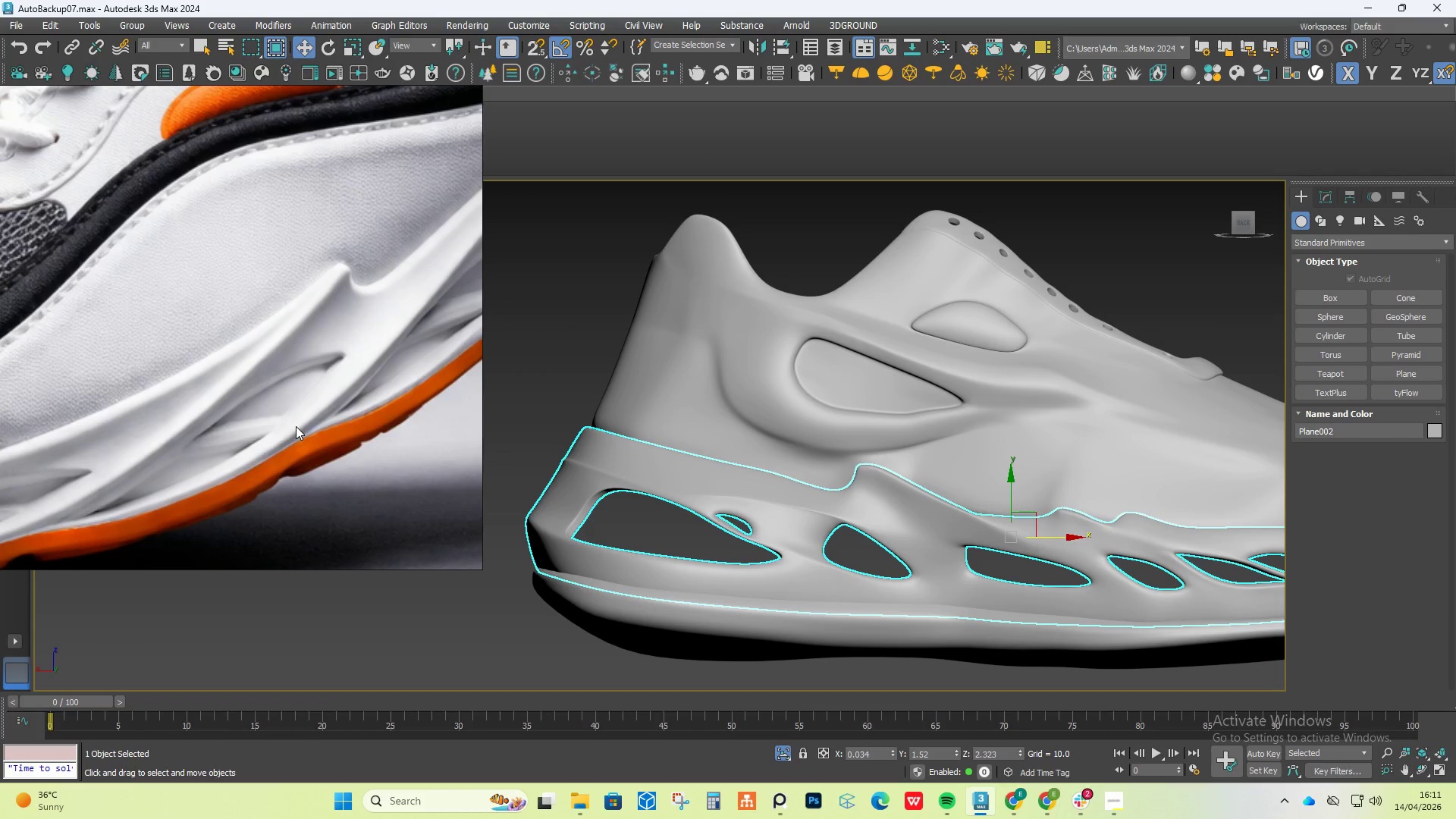 
wait(7.73)
 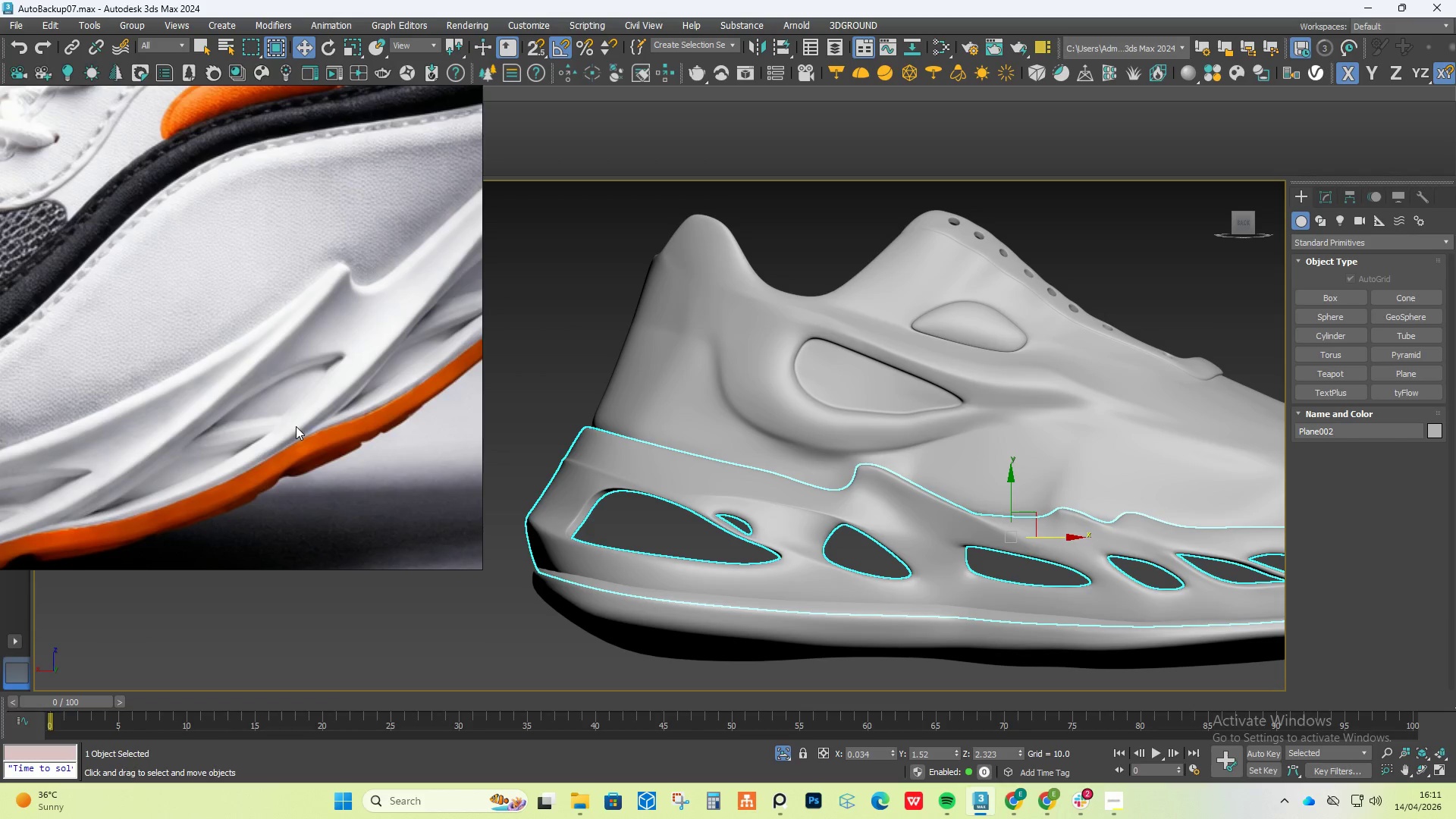 
left_click([1331, 299])
 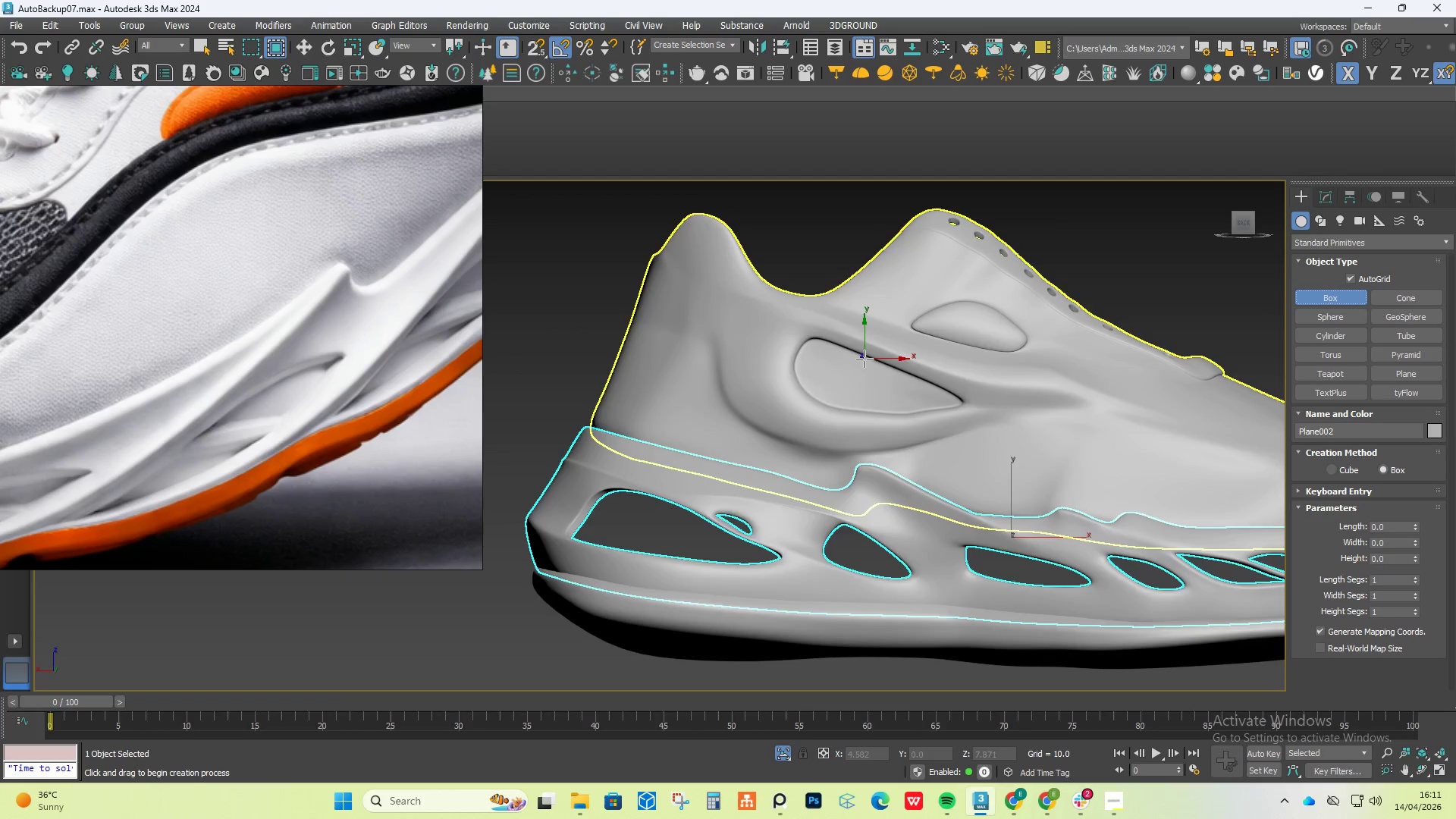 
hold_key(key=AltLeft, duration=0.62)
 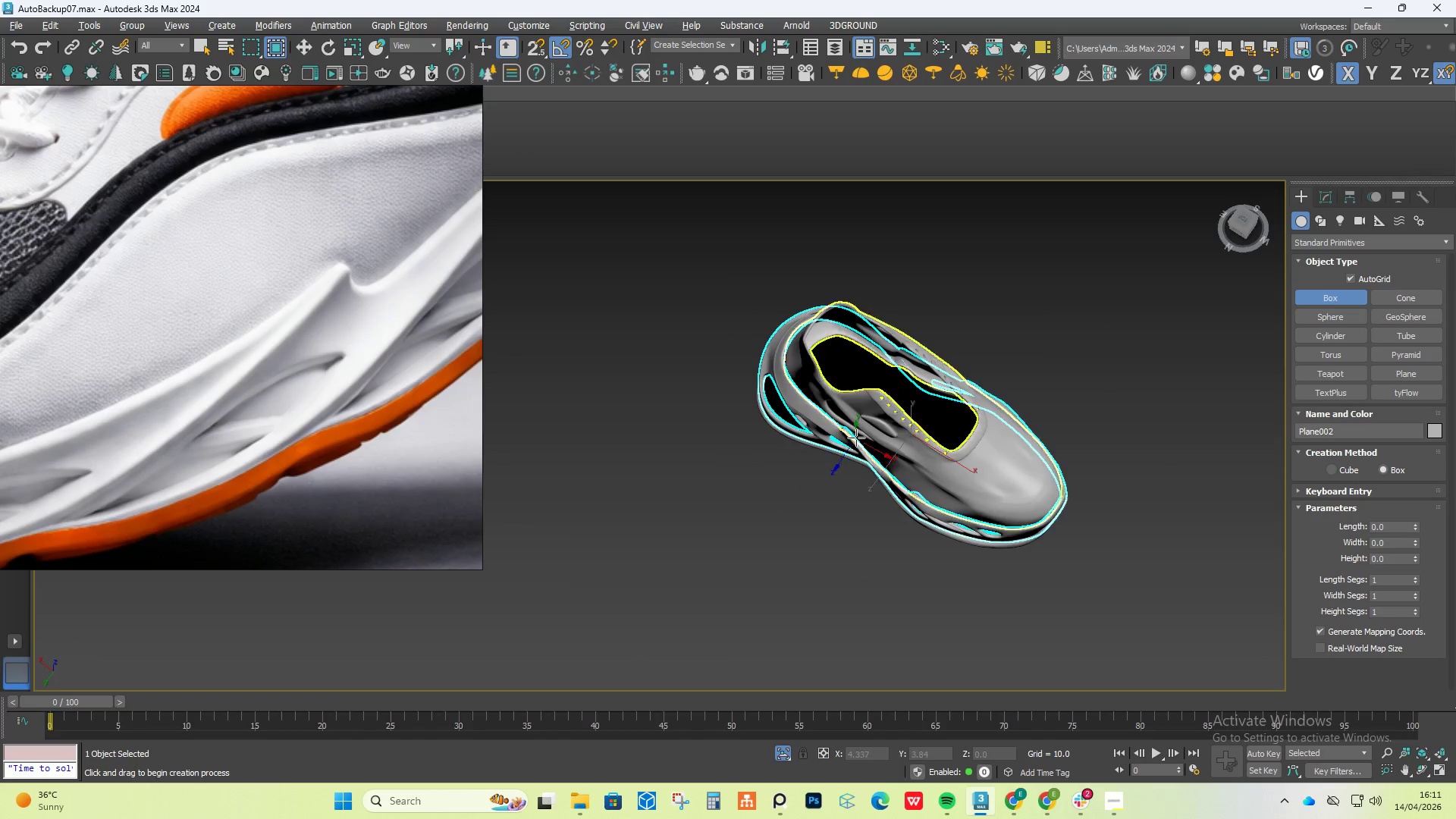 
scroll: coordinate [862, 363], scroll_direction: down, amount: 3.0
 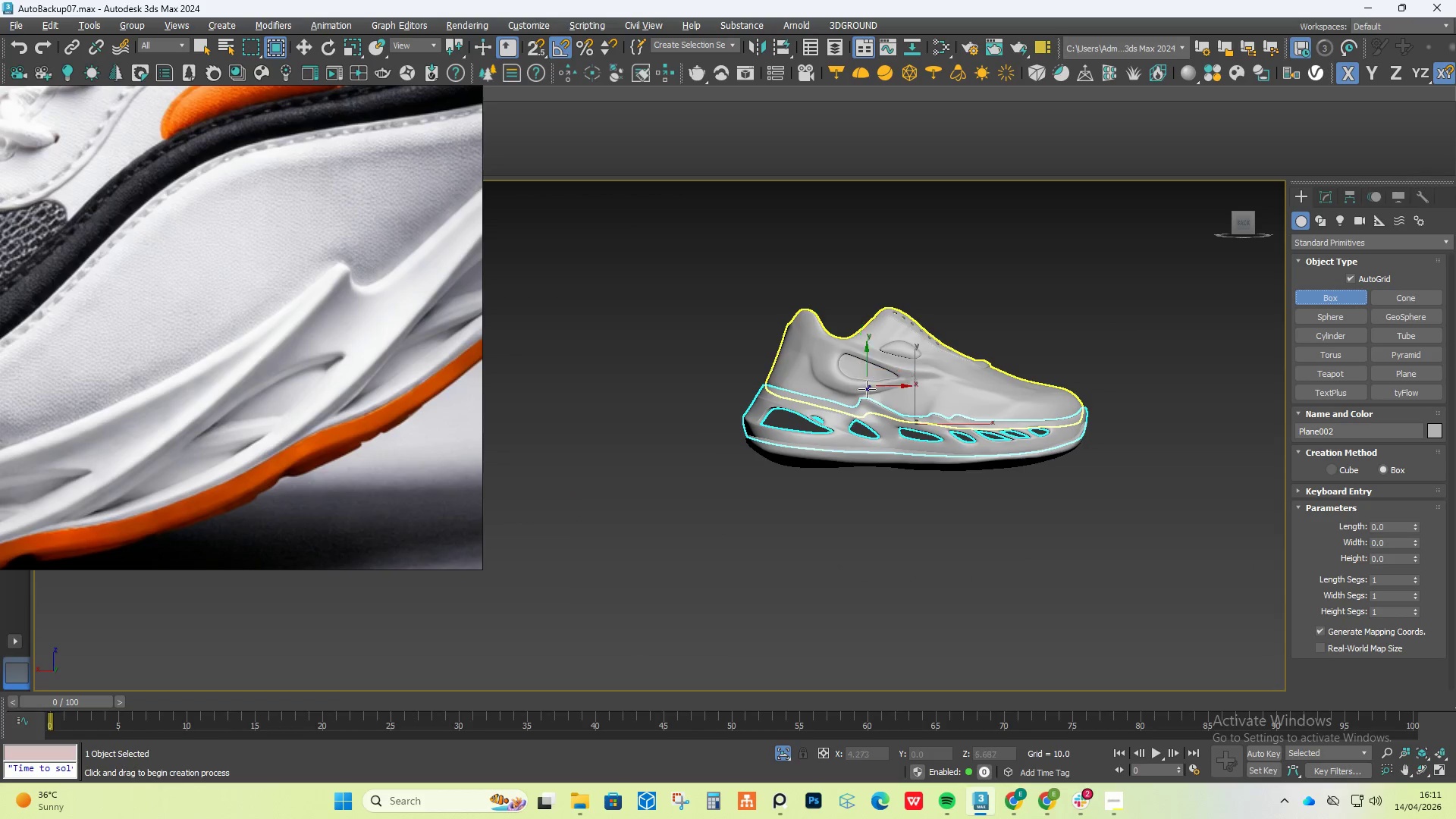 
hold_key(key=AltLeft, duration=1.5)
 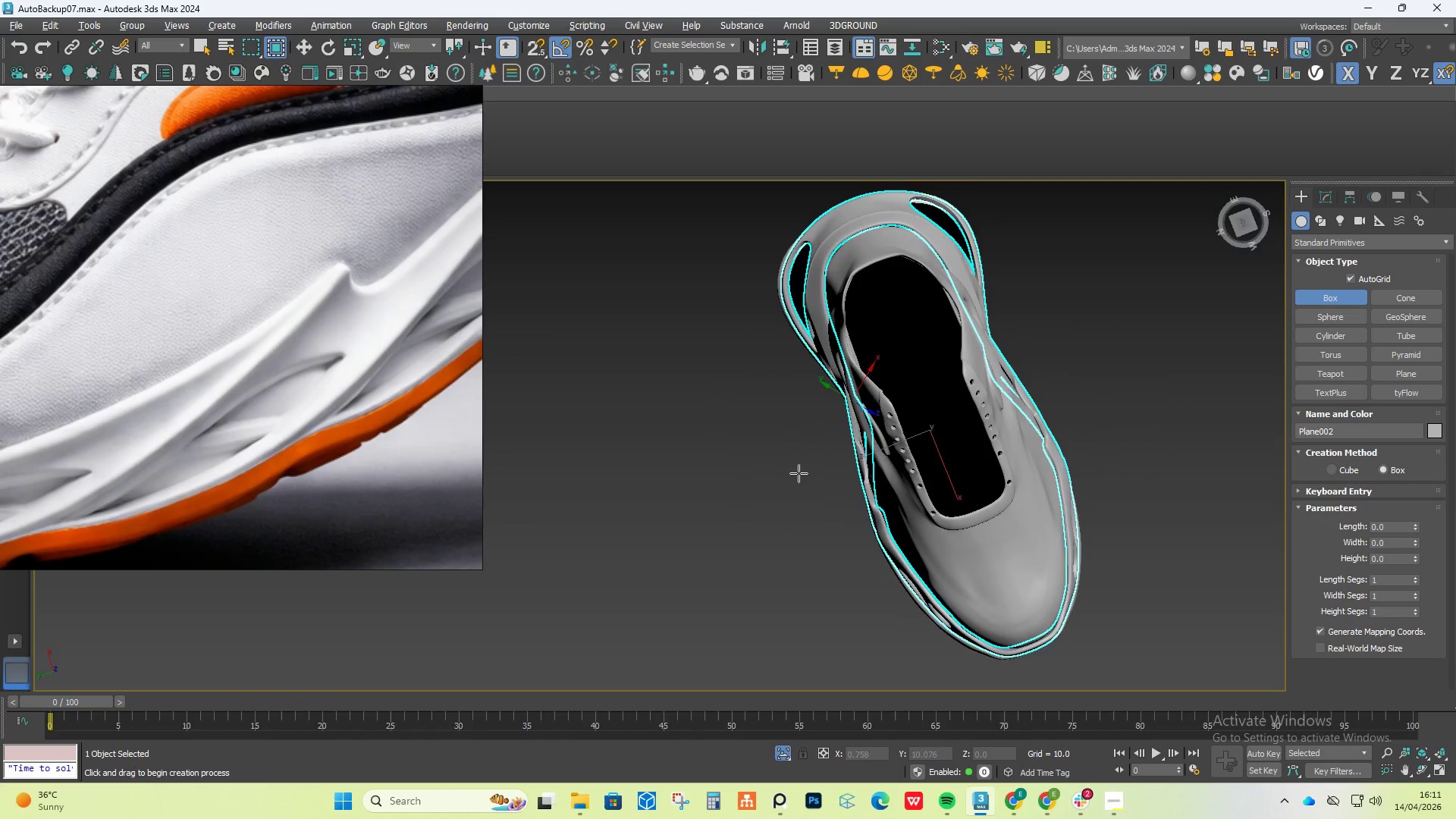 
scroll: coordinate [855, 438], scroll_direction: up, amount: 1.0
 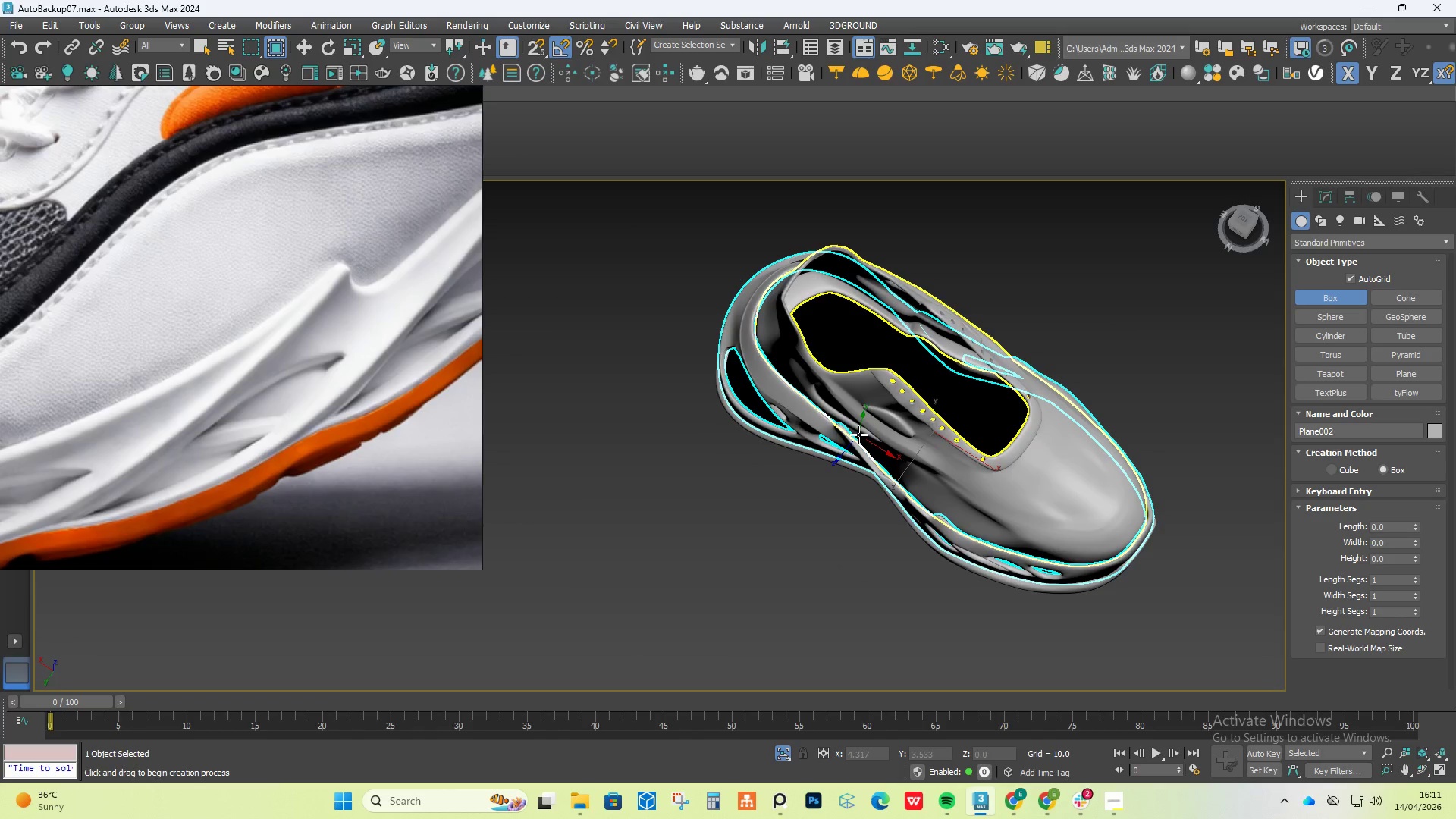 
hold_key(key=AltLeft, duration=0.69)
 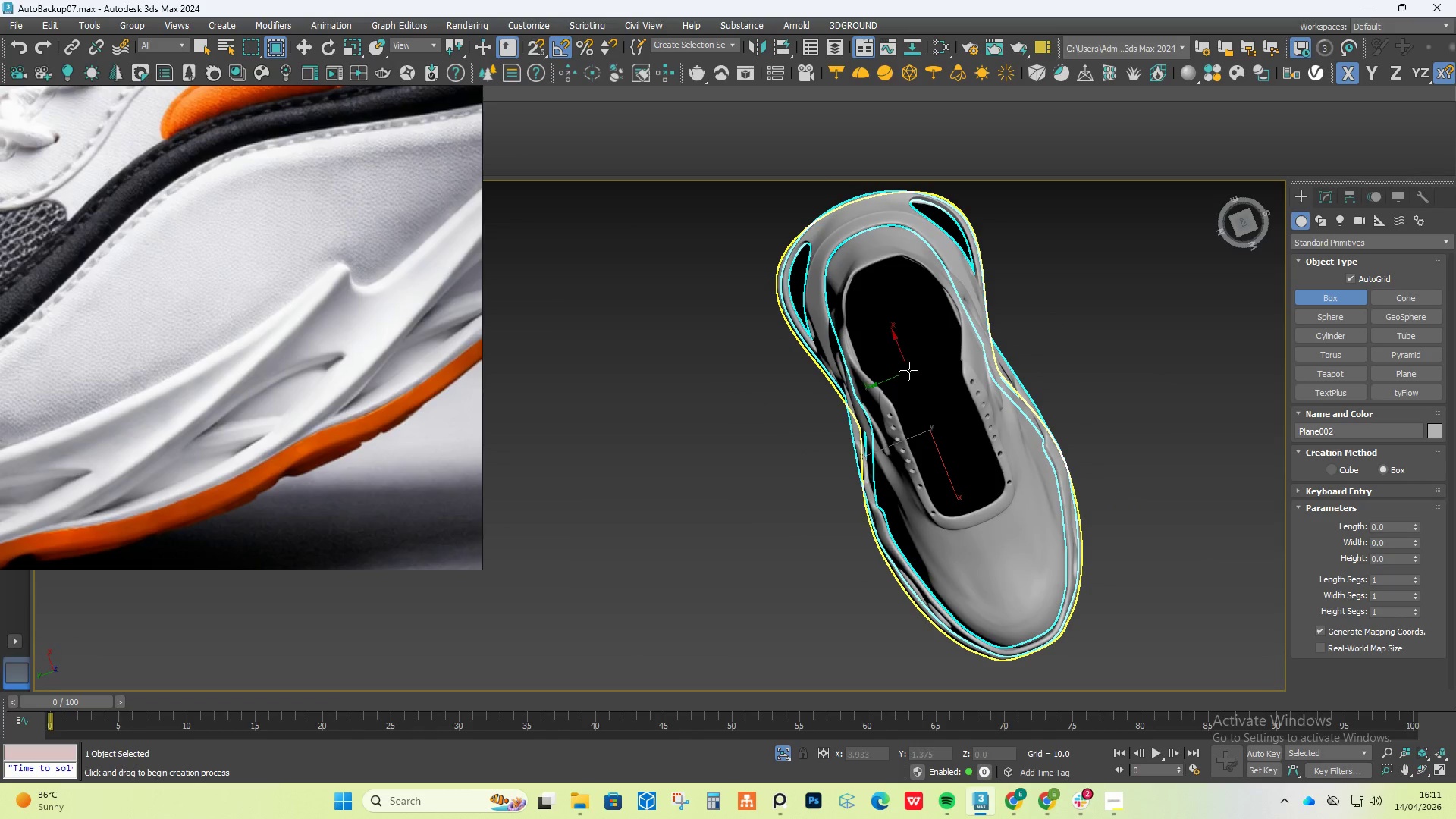 
left_click_drag(start_coordinate=[906, 372], to_coordinate=[993, 450])
 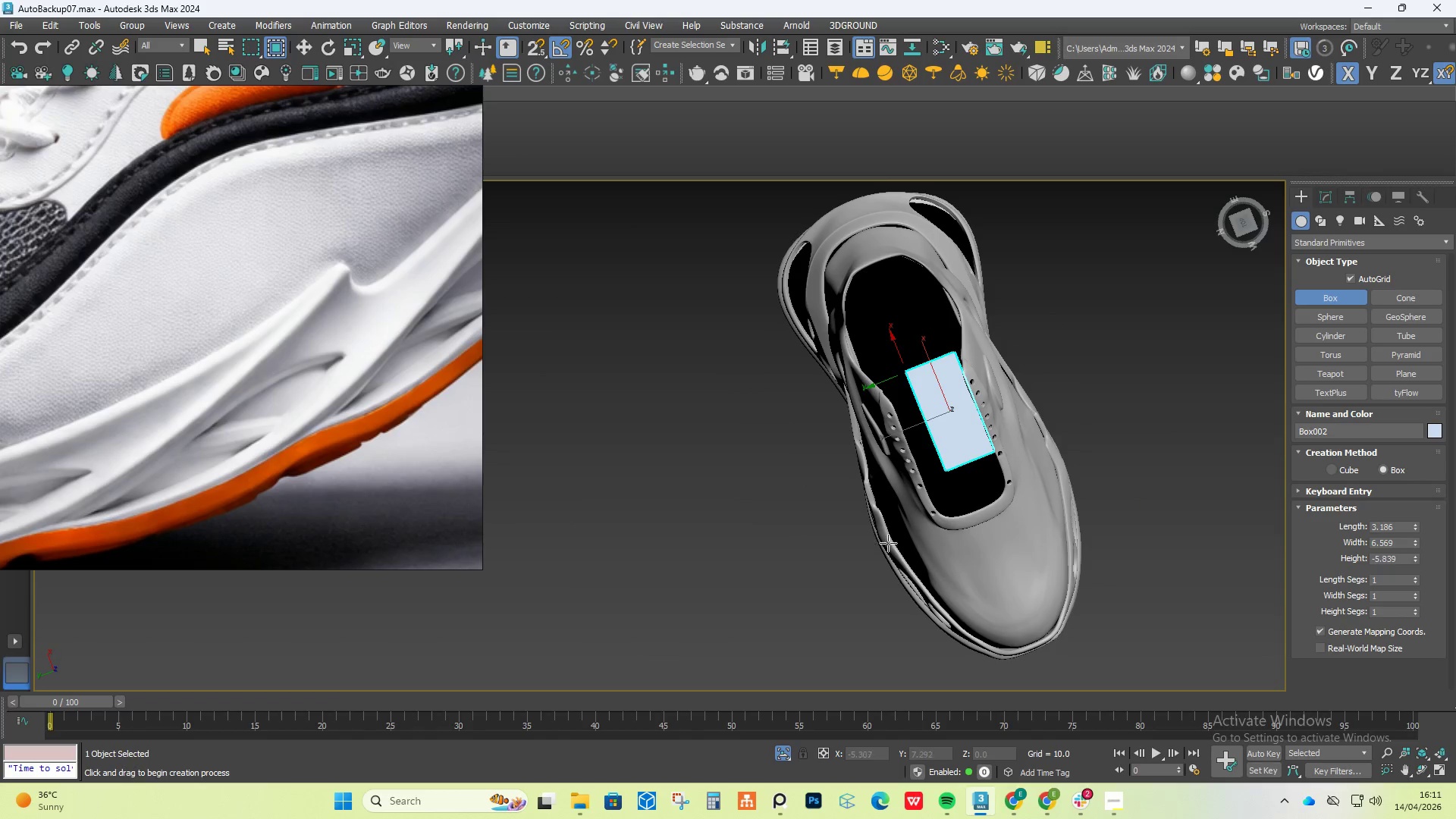 
hold_key(key=AltLeft, duration=0.64)
 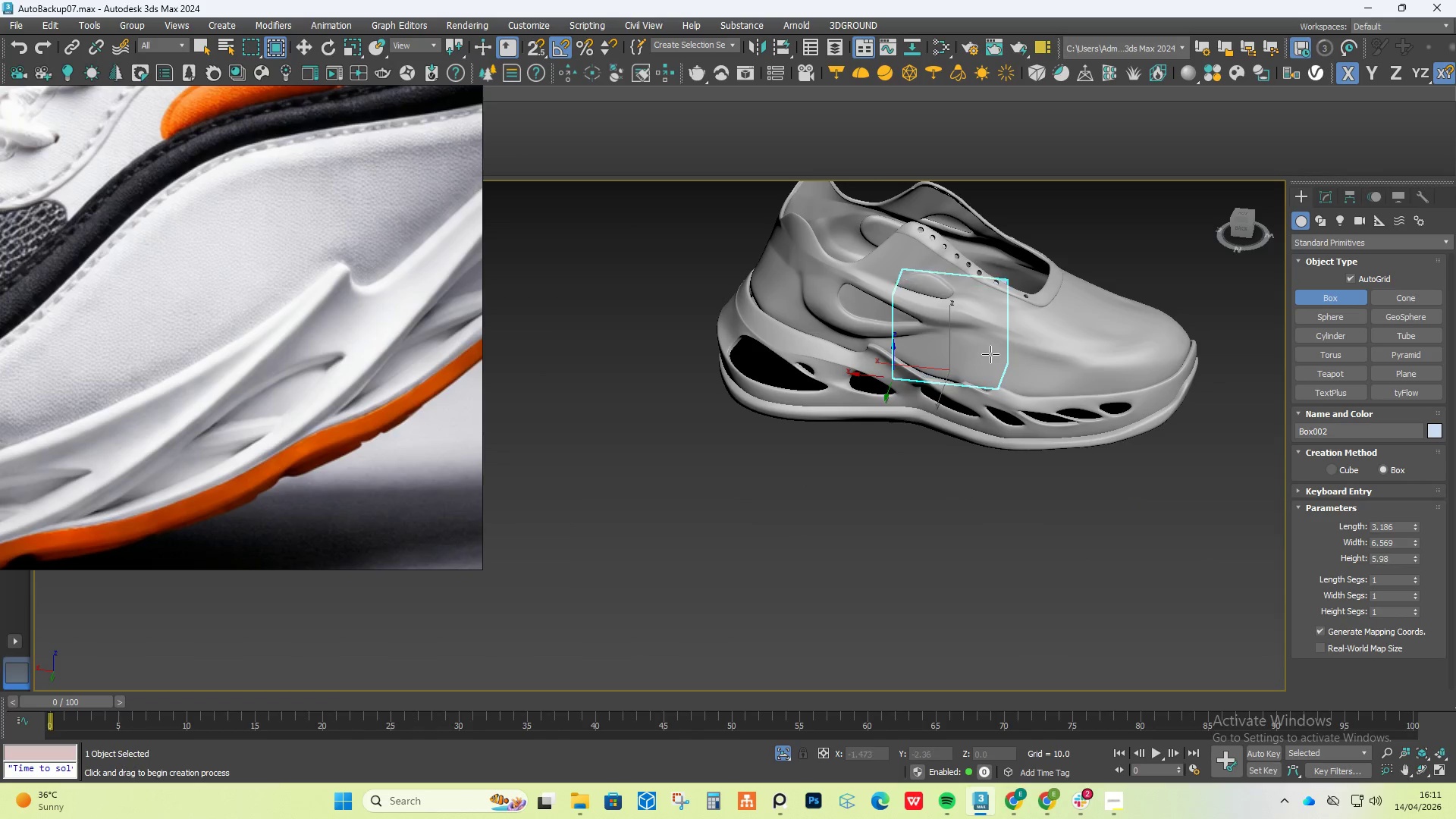 
left_click([990, 354])
 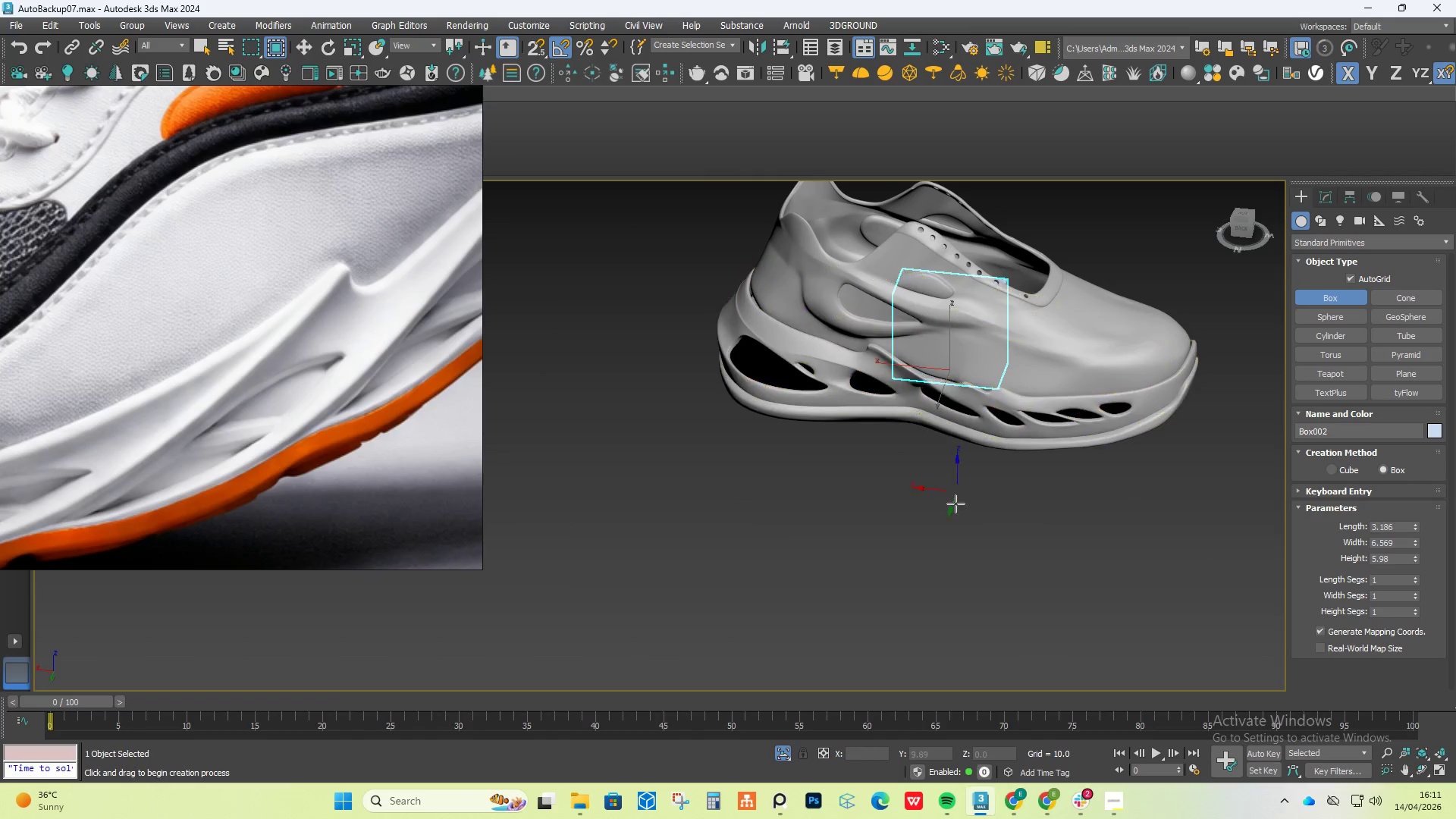 
hold_key(key=AltLeft, duration=0.44)
 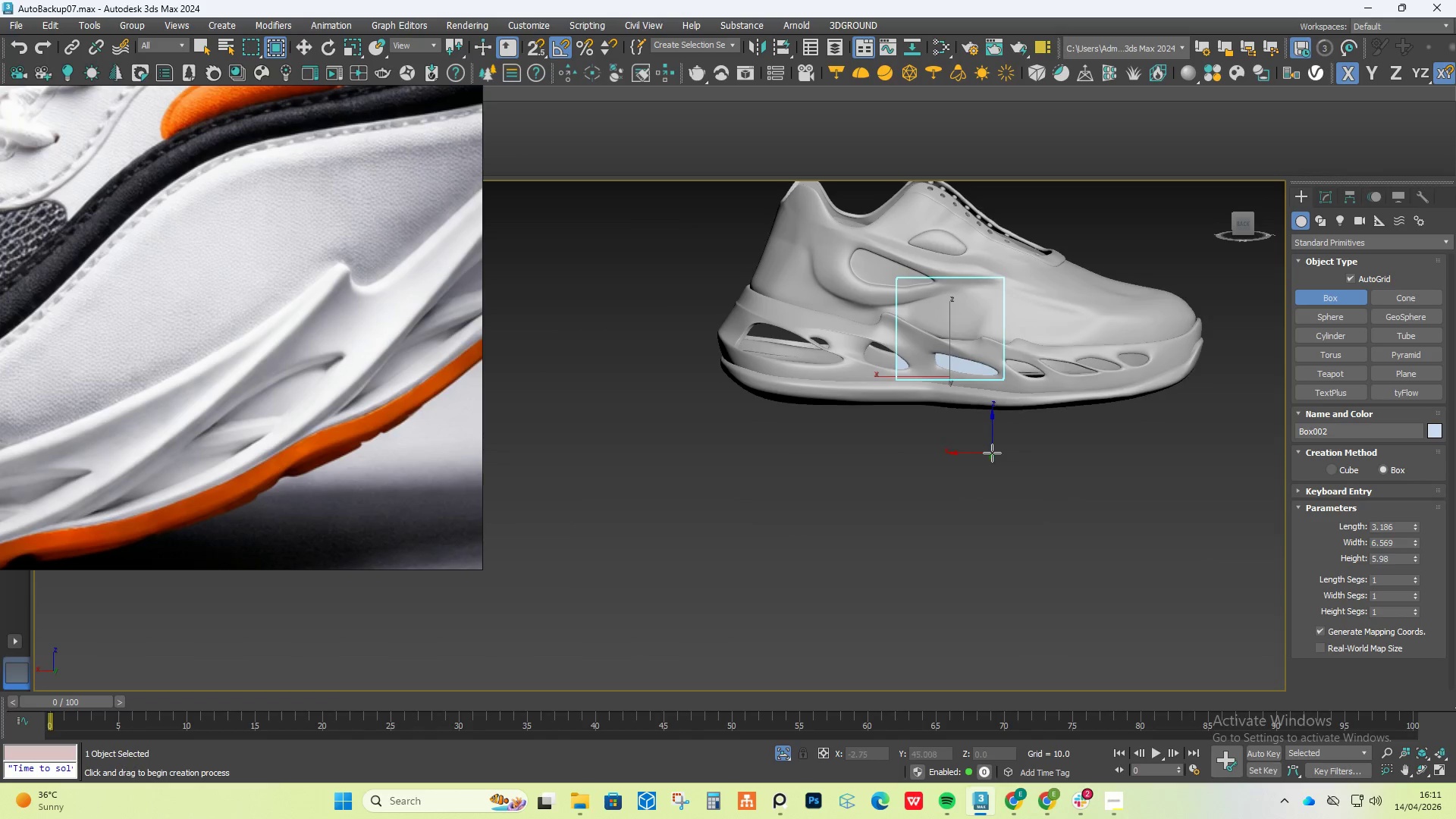 
right_click([992, 453])
 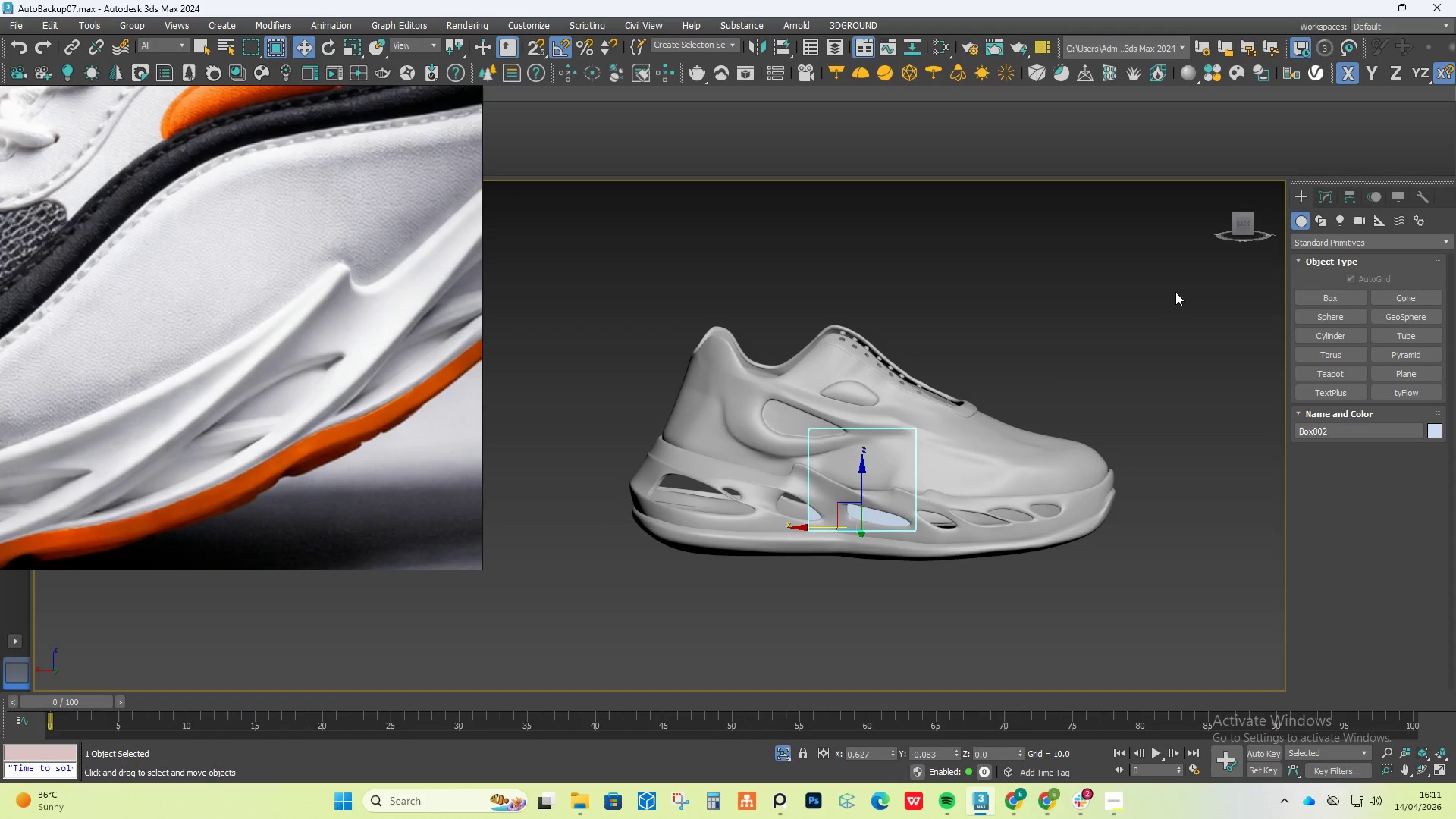 
left_click([1235, 229])
 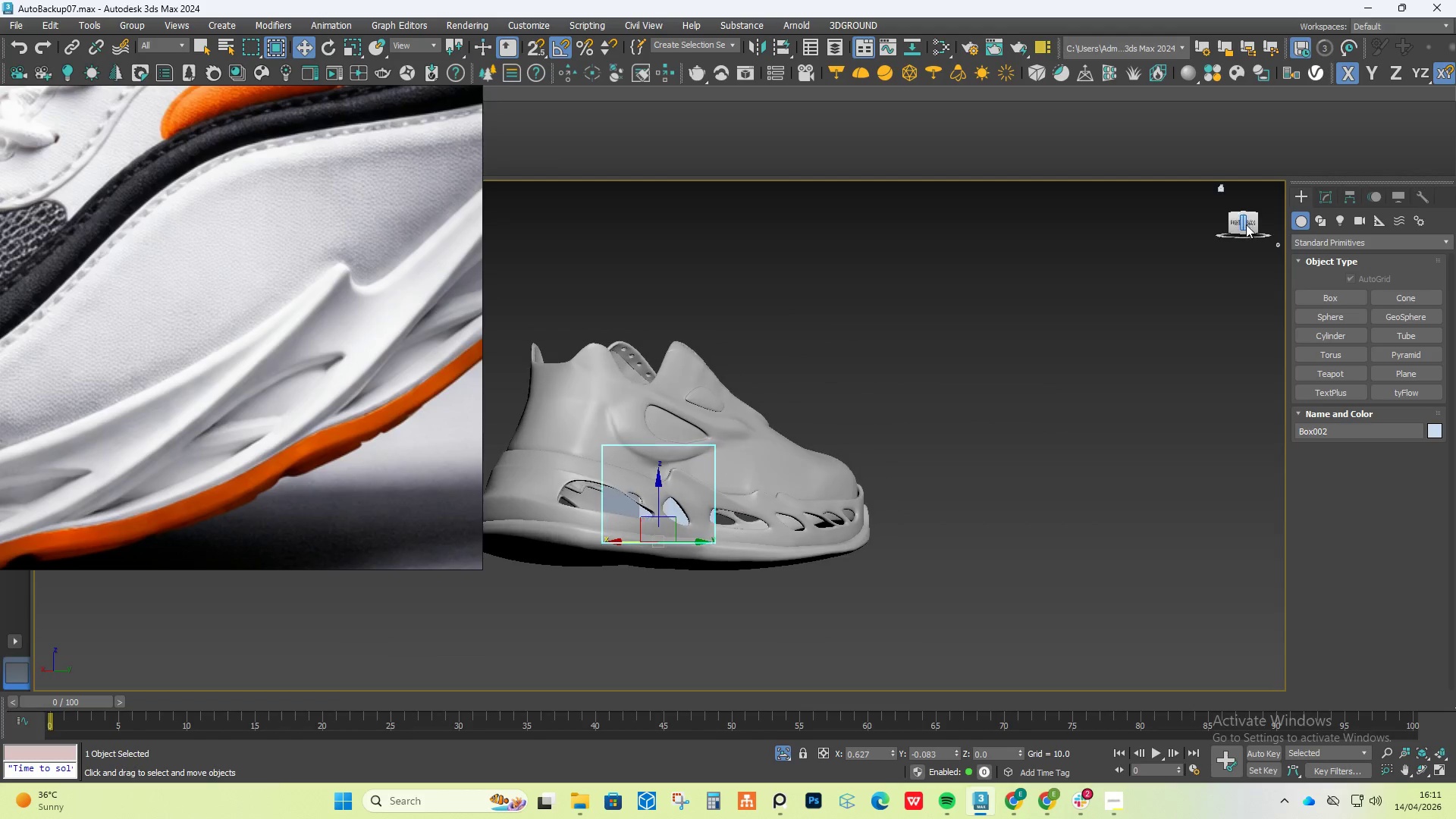 
left_click([1249, 224])
 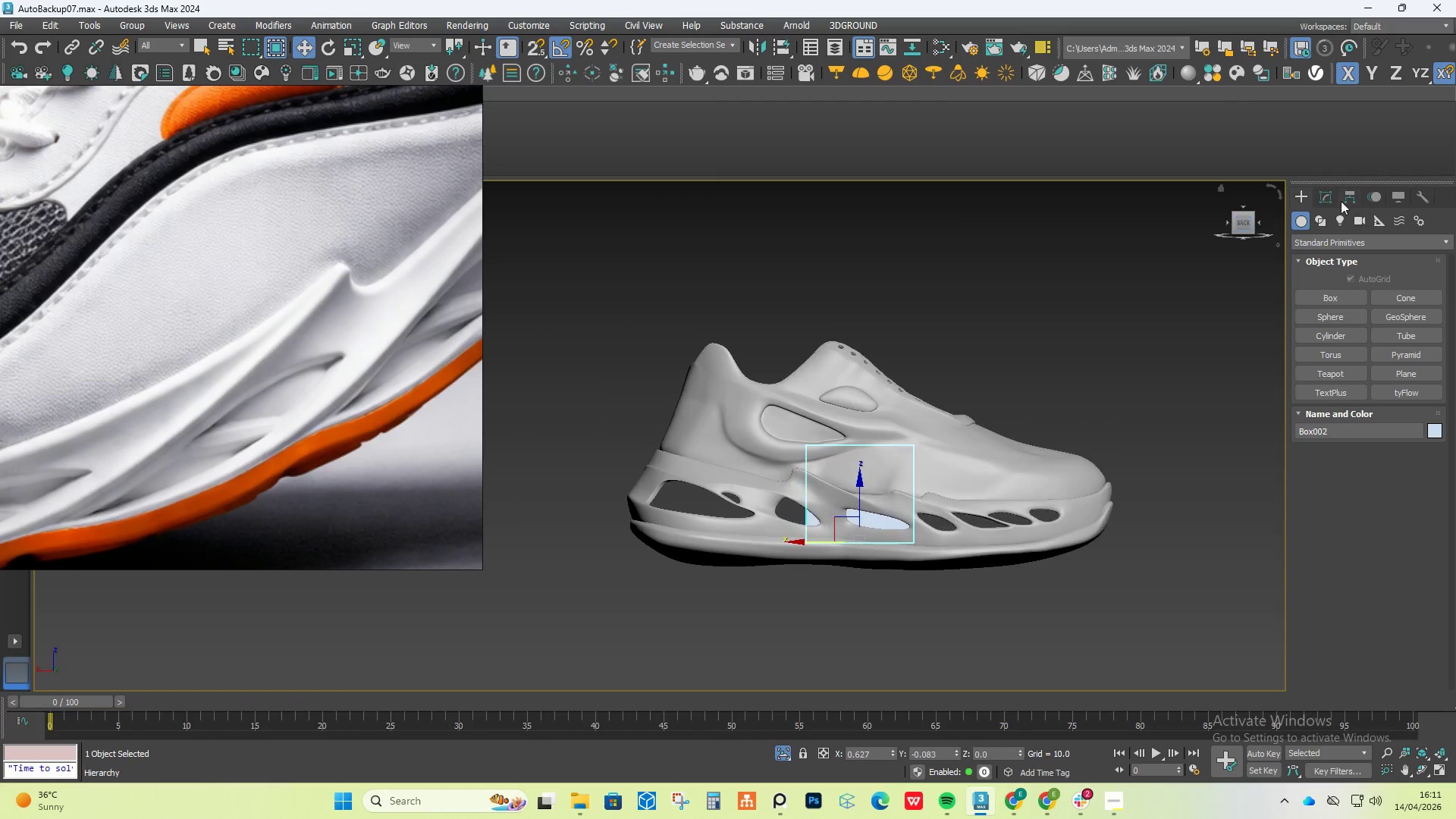 
left_click([1322, 199])
 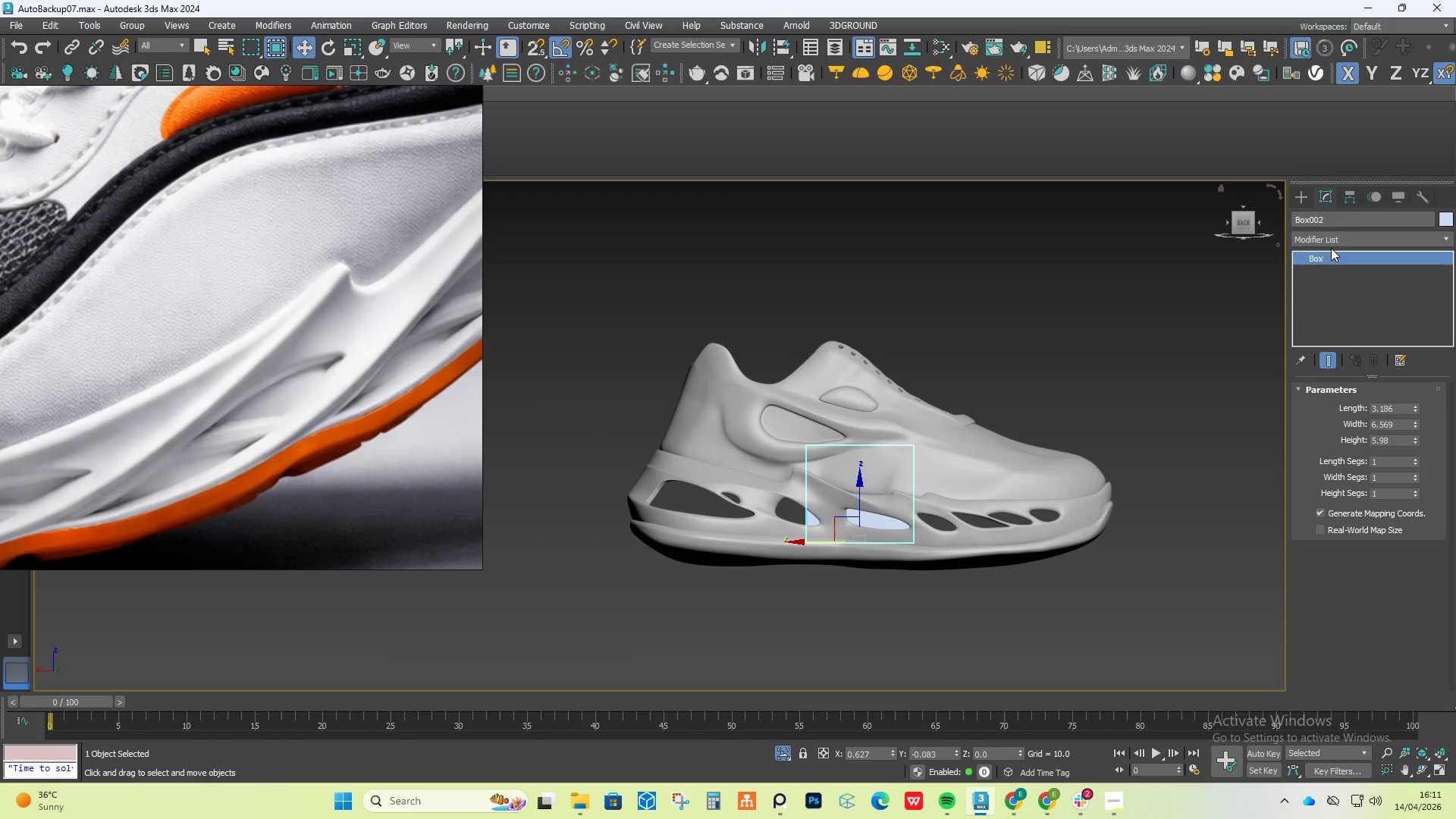 
left_click([1337, 236])
 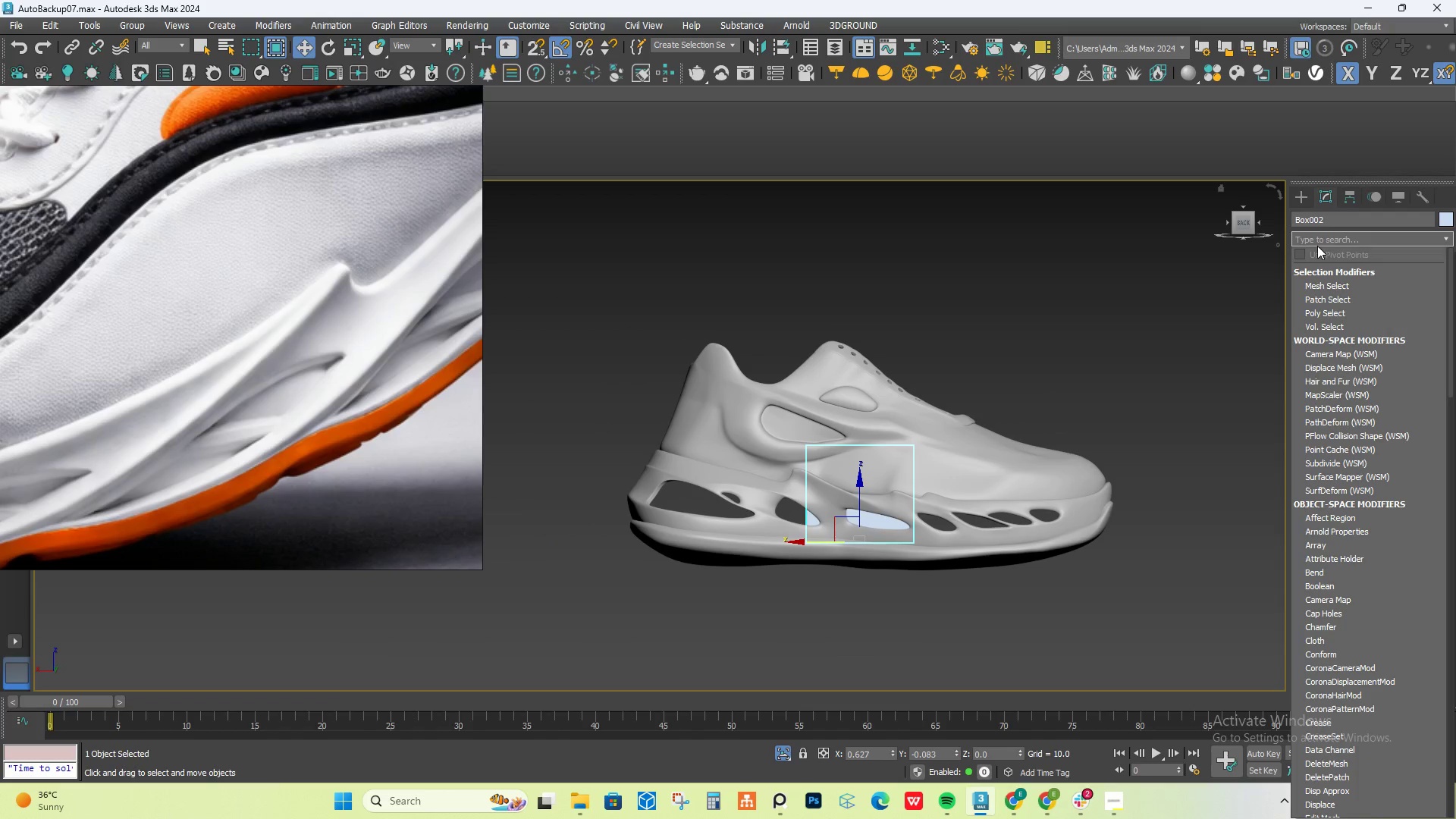 
type(ed)
 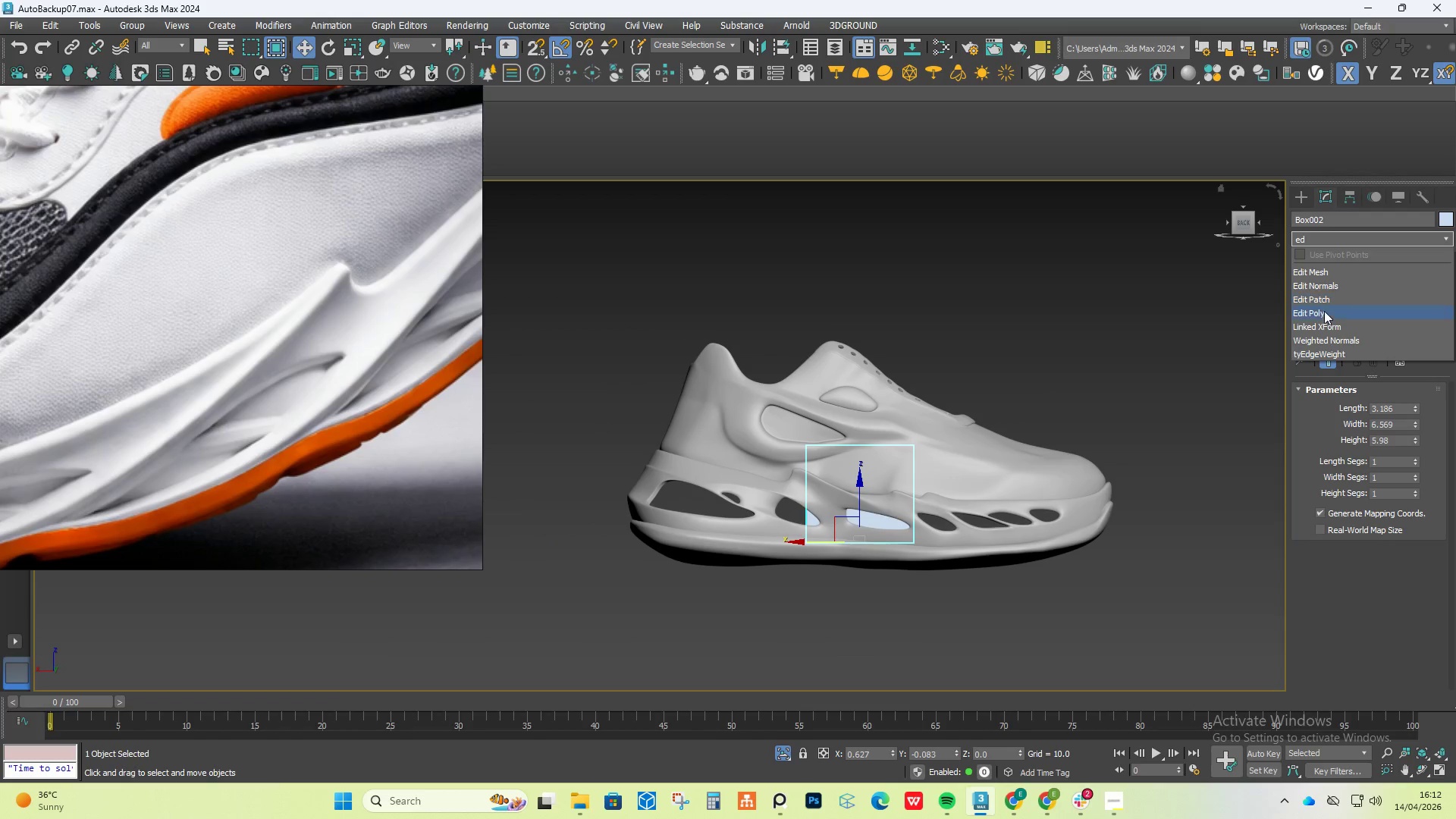 
left_click([1324, 311])
 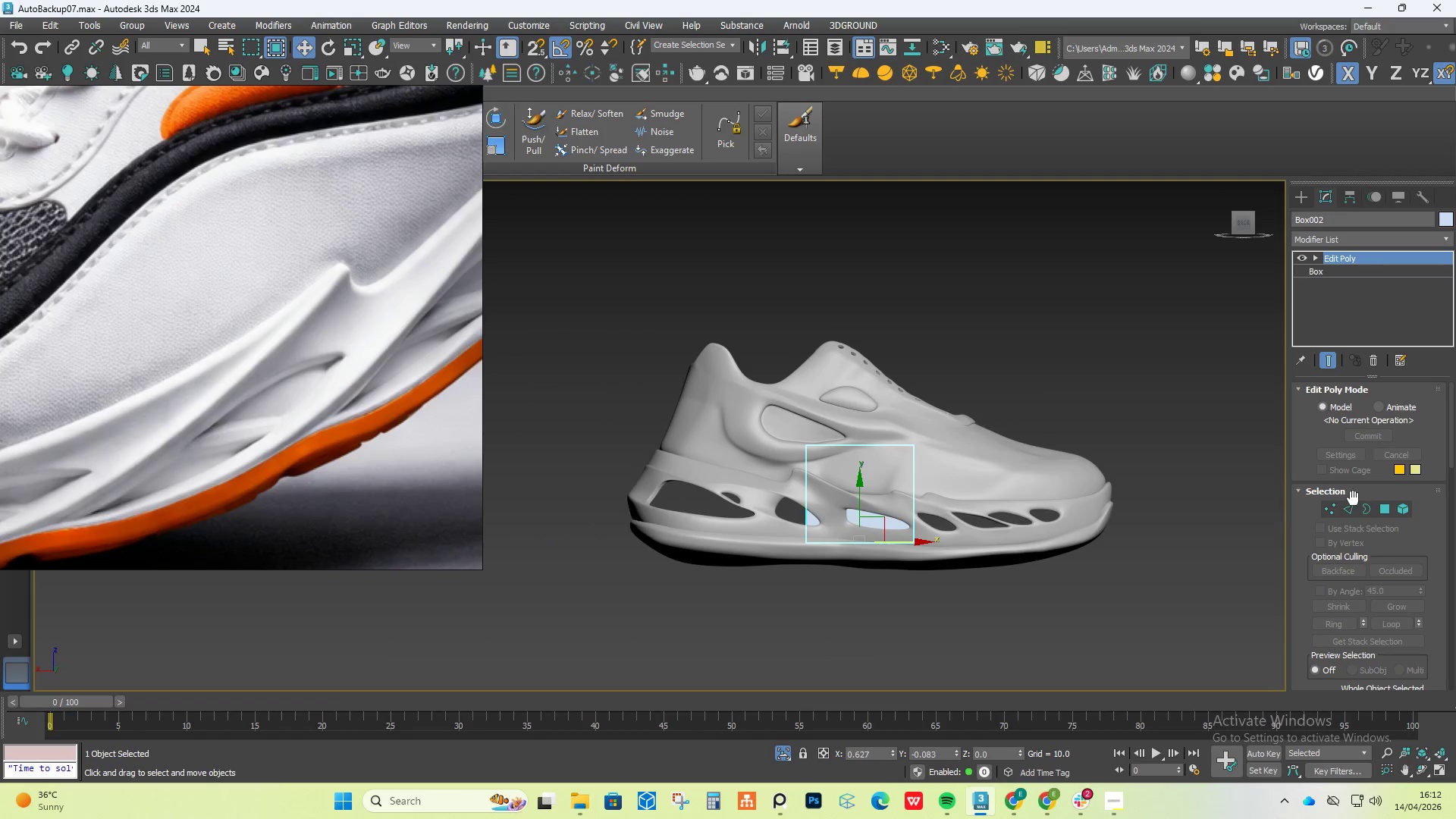 
left_click([1329, 513])
 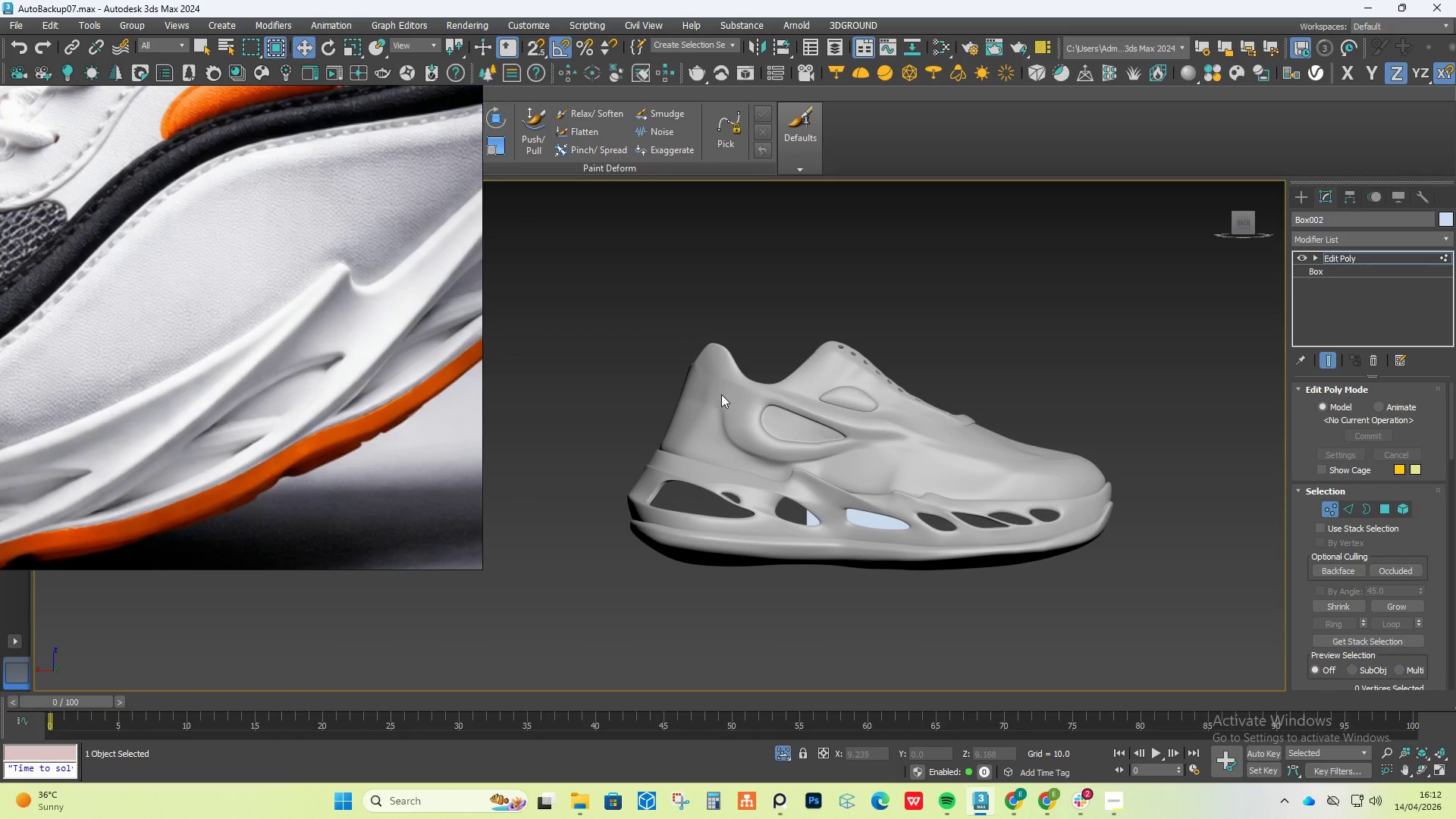 
left_click_drag(start_coordinate=[721, 394], to_coordinate=[1177, 461])
 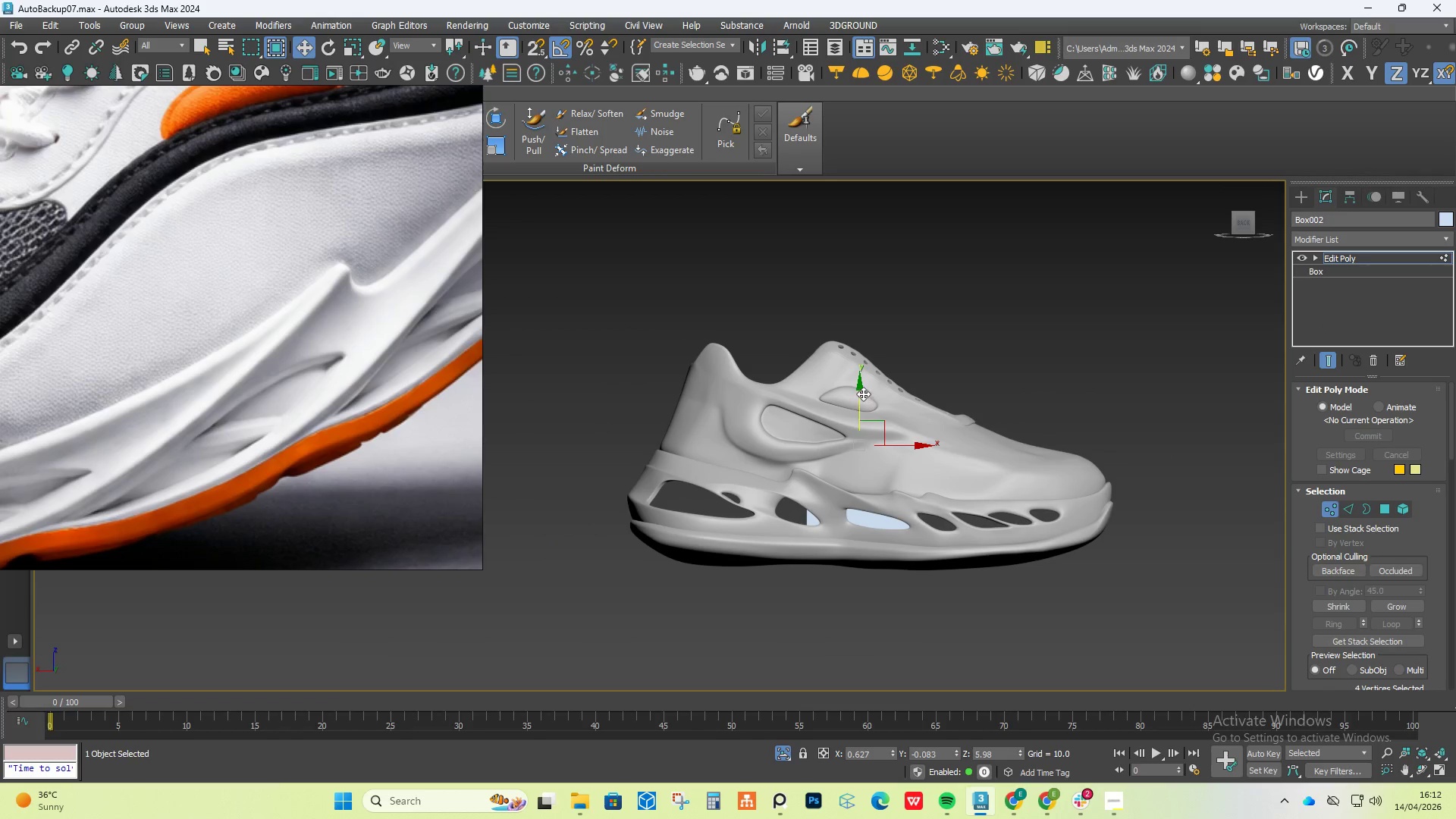 
left_click_drag(start_coordinate=[854, 386], to_coordinate=[855, 416])
 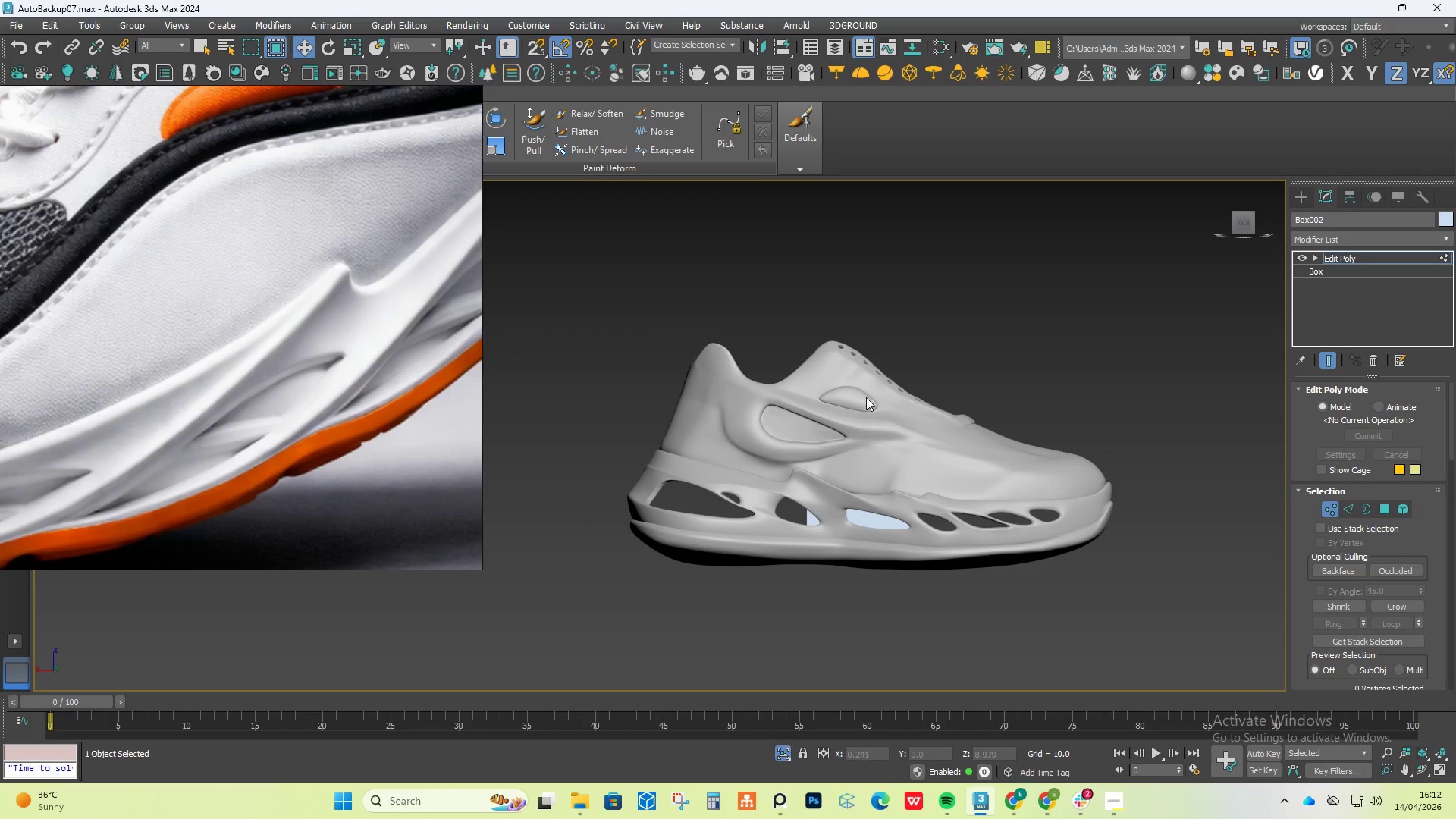 
key(Control+Z)
 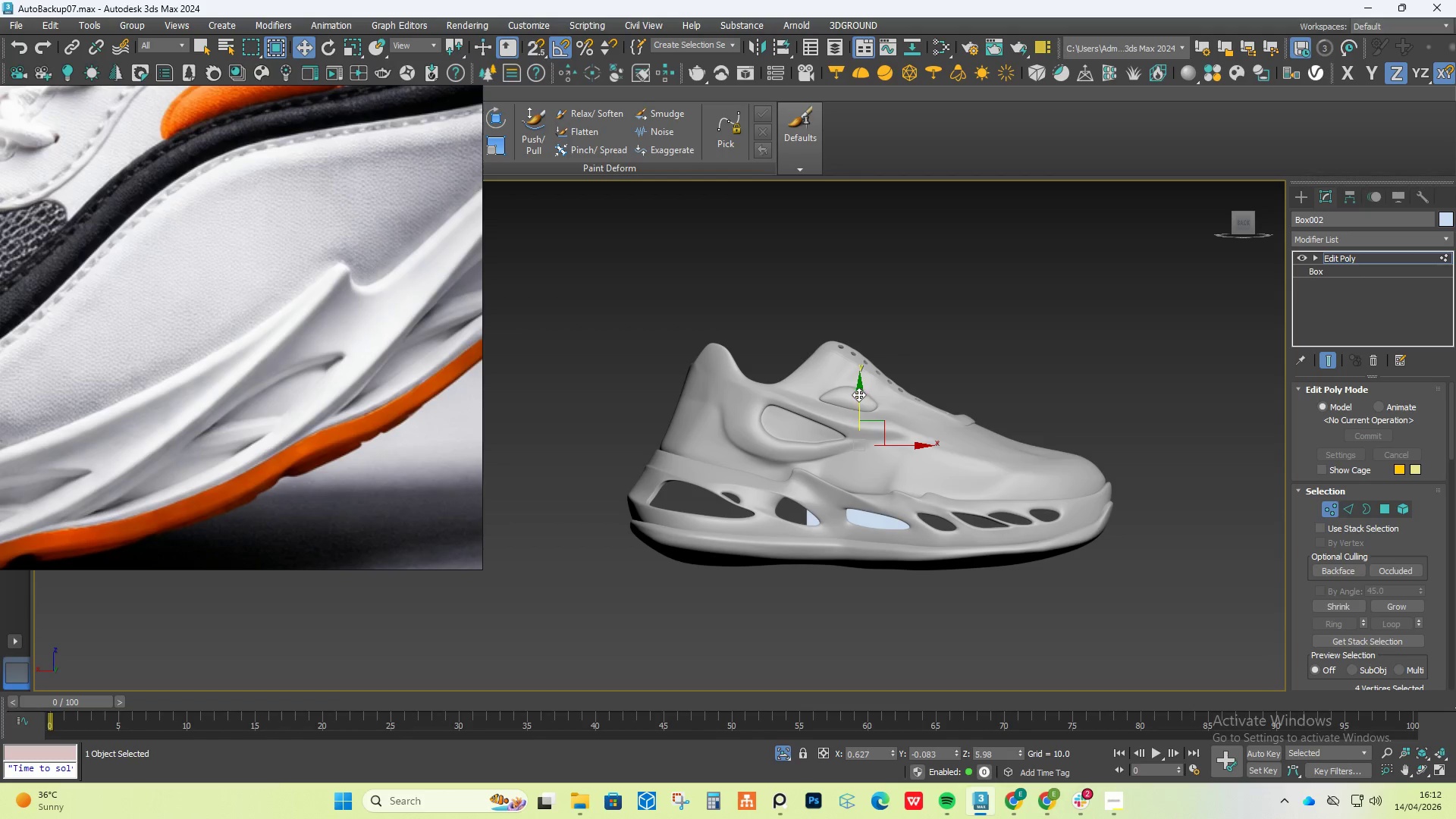 
left_click_drag(start_coordinate=[858, 394], to_coordinate=[855, 452])
 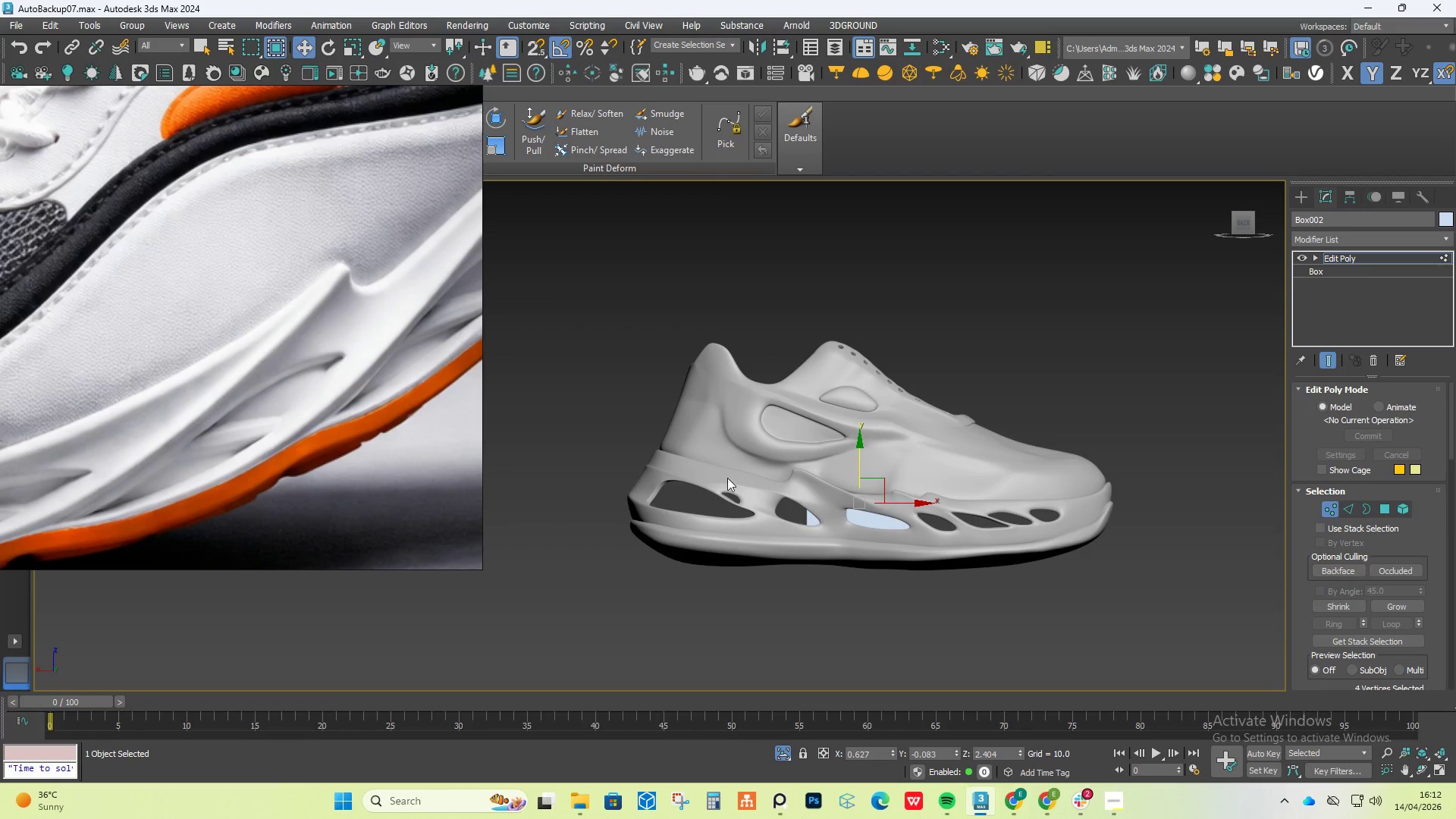 
left_click_drag(start_coordinate=[734, 479], to_coordinate=[821, 579])
 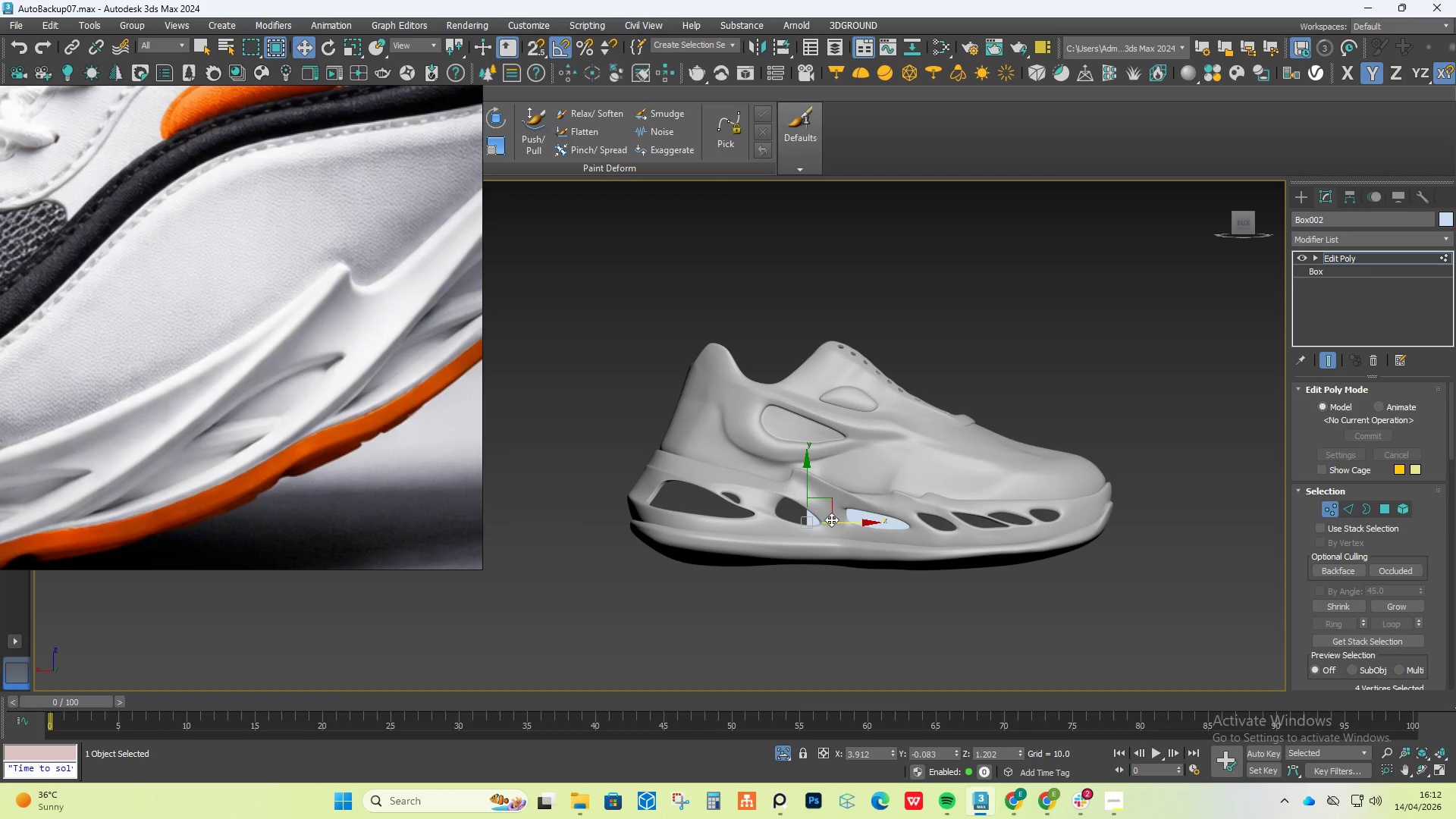 
left_click_drag(start_coordinate=[834, 519], to_coordinate=[677, 509])
 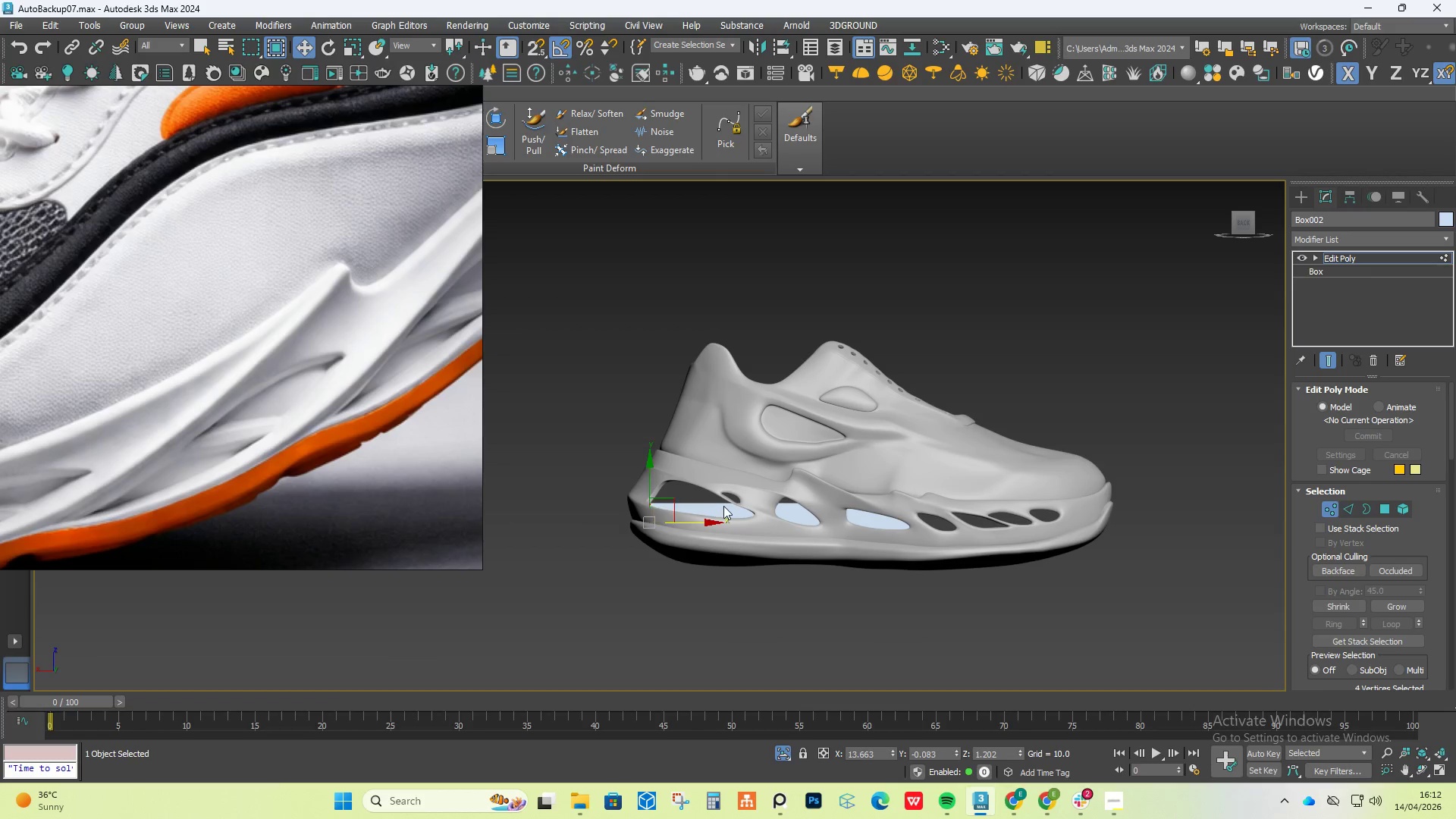 
scroll: coordinate [723, 506], scroll_direction: up, amount: 1.0
 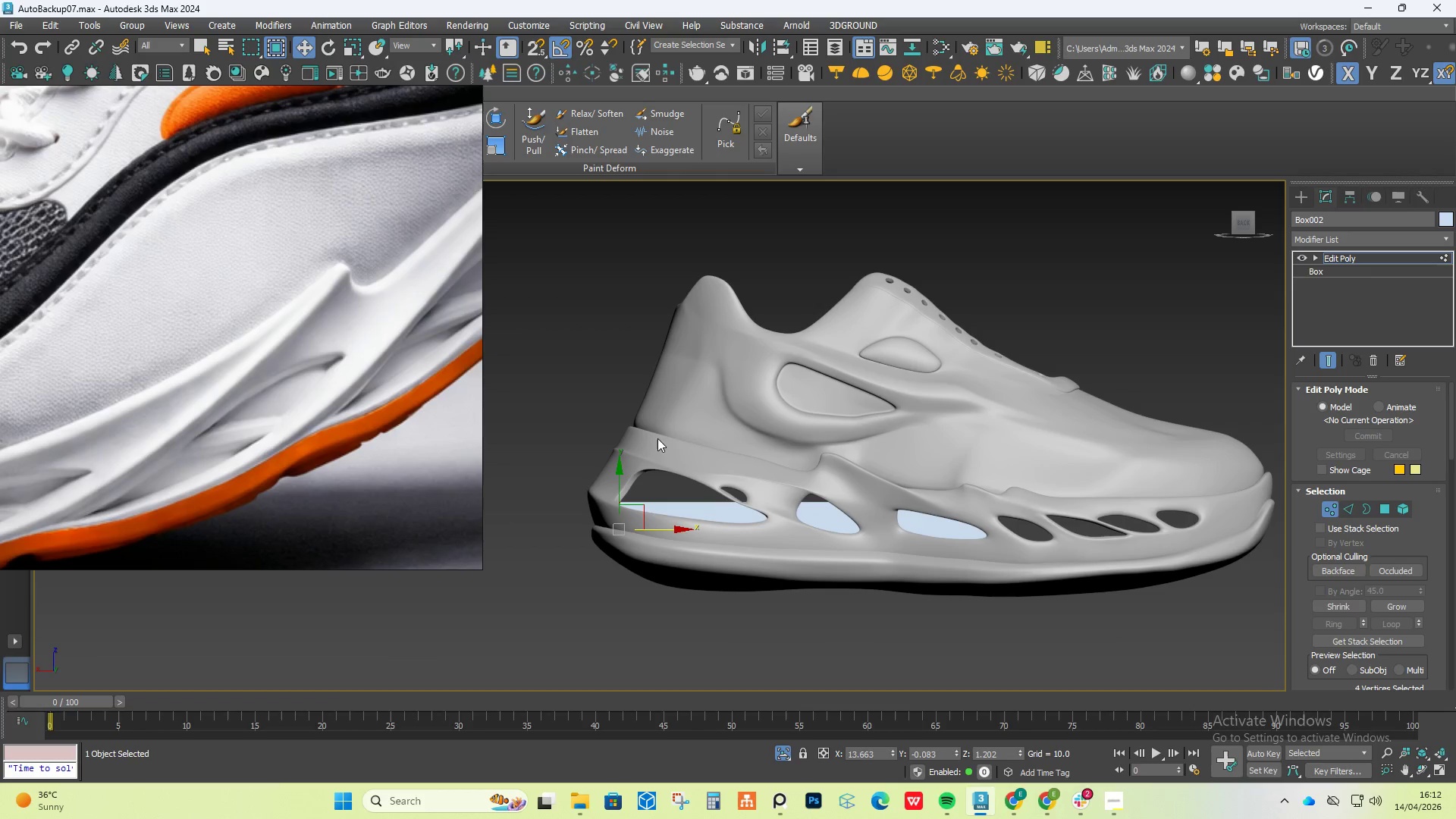 
left_click_drag(start_coordinate=[654, 449], to_coordinate=[573, 539])
 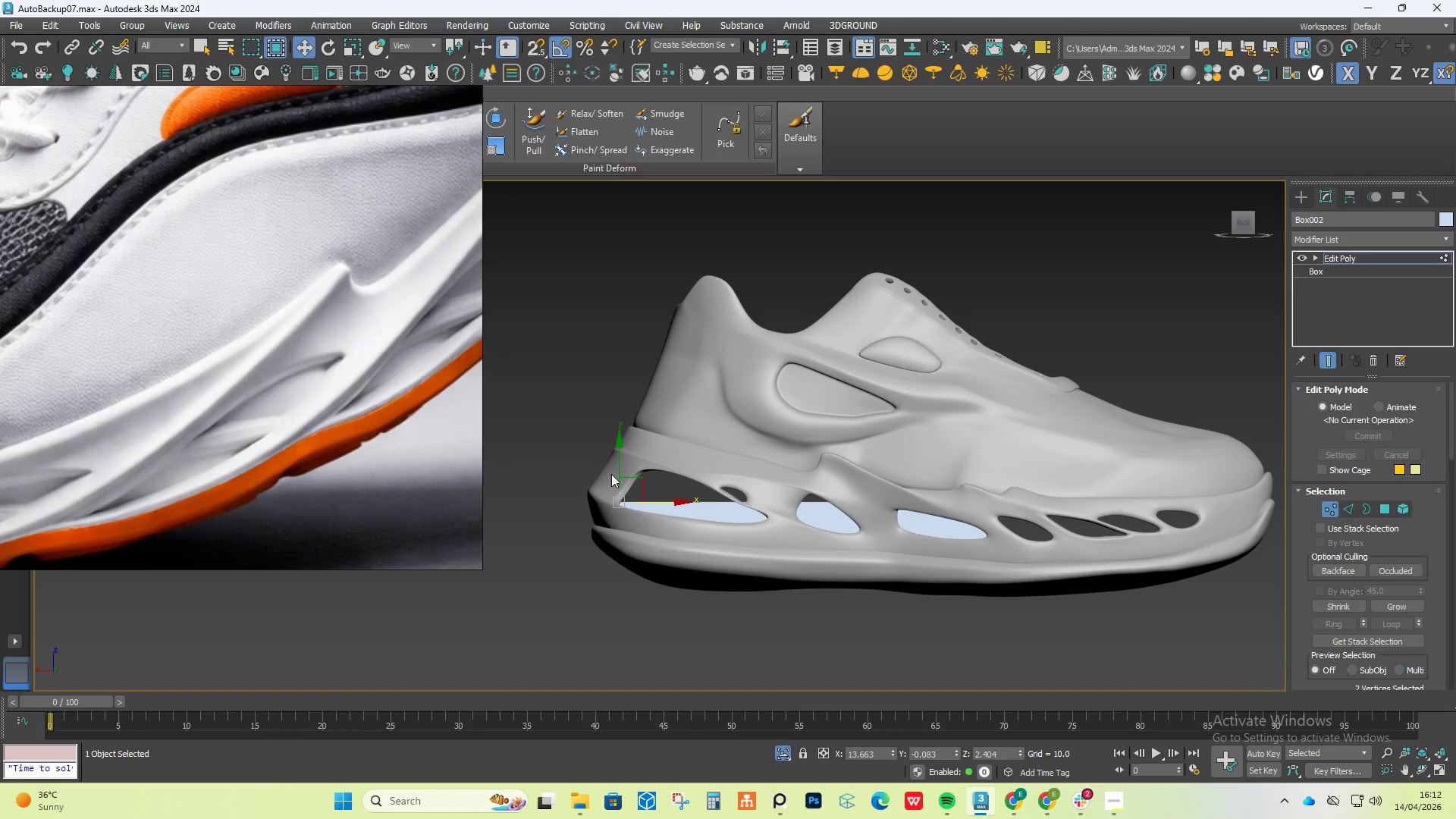 
left_click_drag(start_coordinate=[612, 471], to_coordinate=[613, 450])
 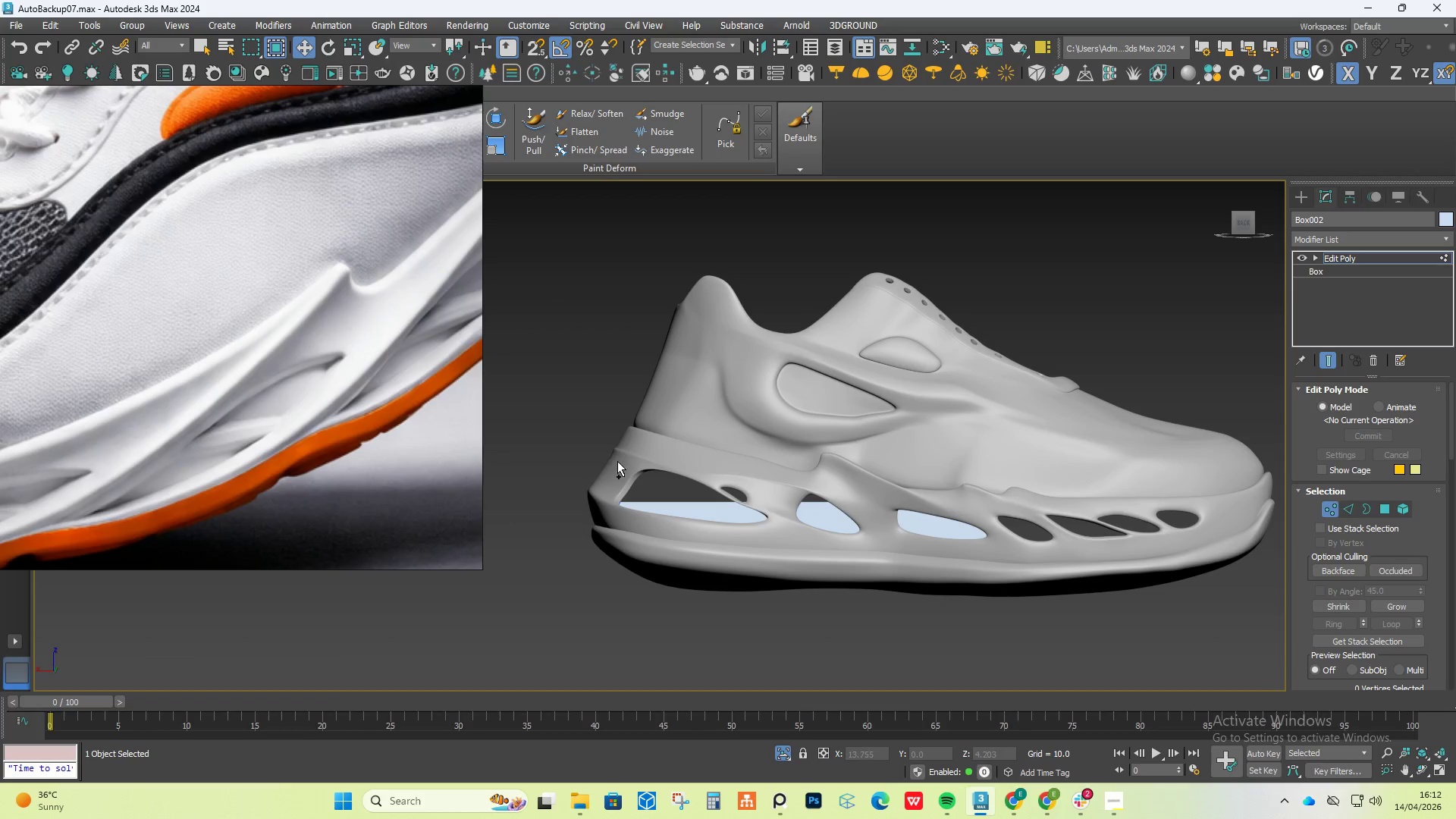 
key(Control+ControlLeft)
 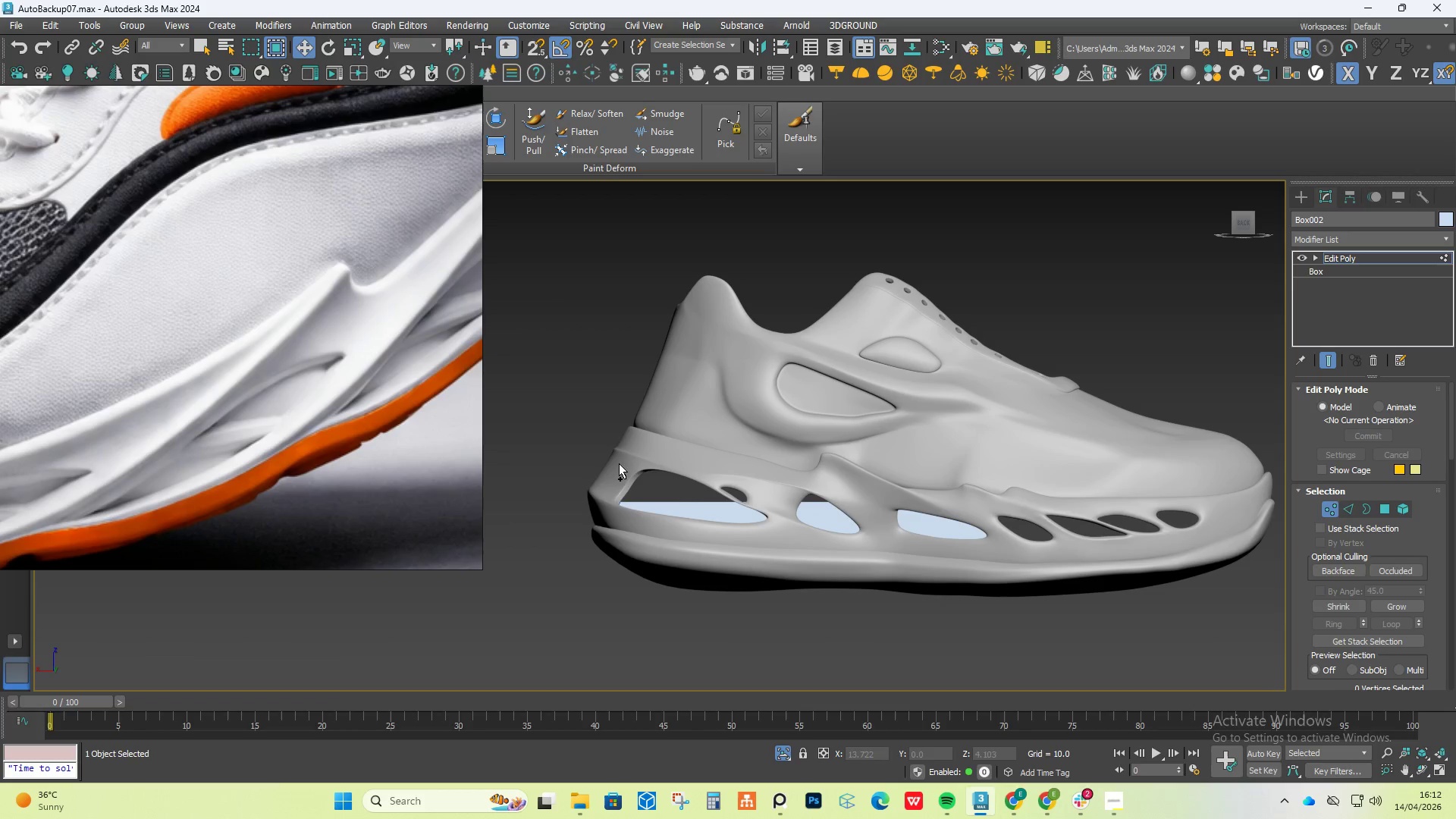 
key(Control+Z)
 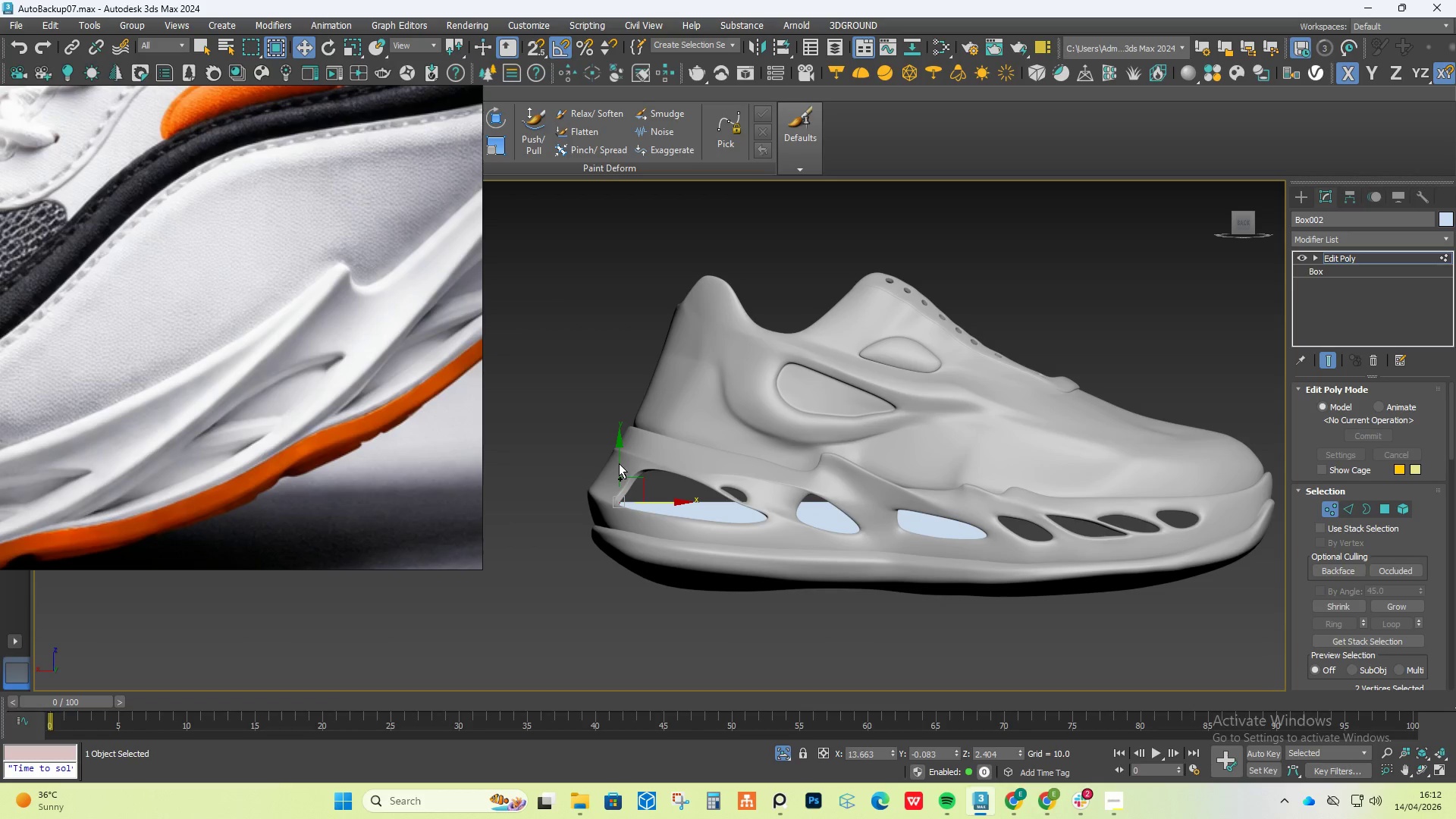 
left_click_drag(start_coordinate=[619, 463], to_coordinate=[633, 400])
 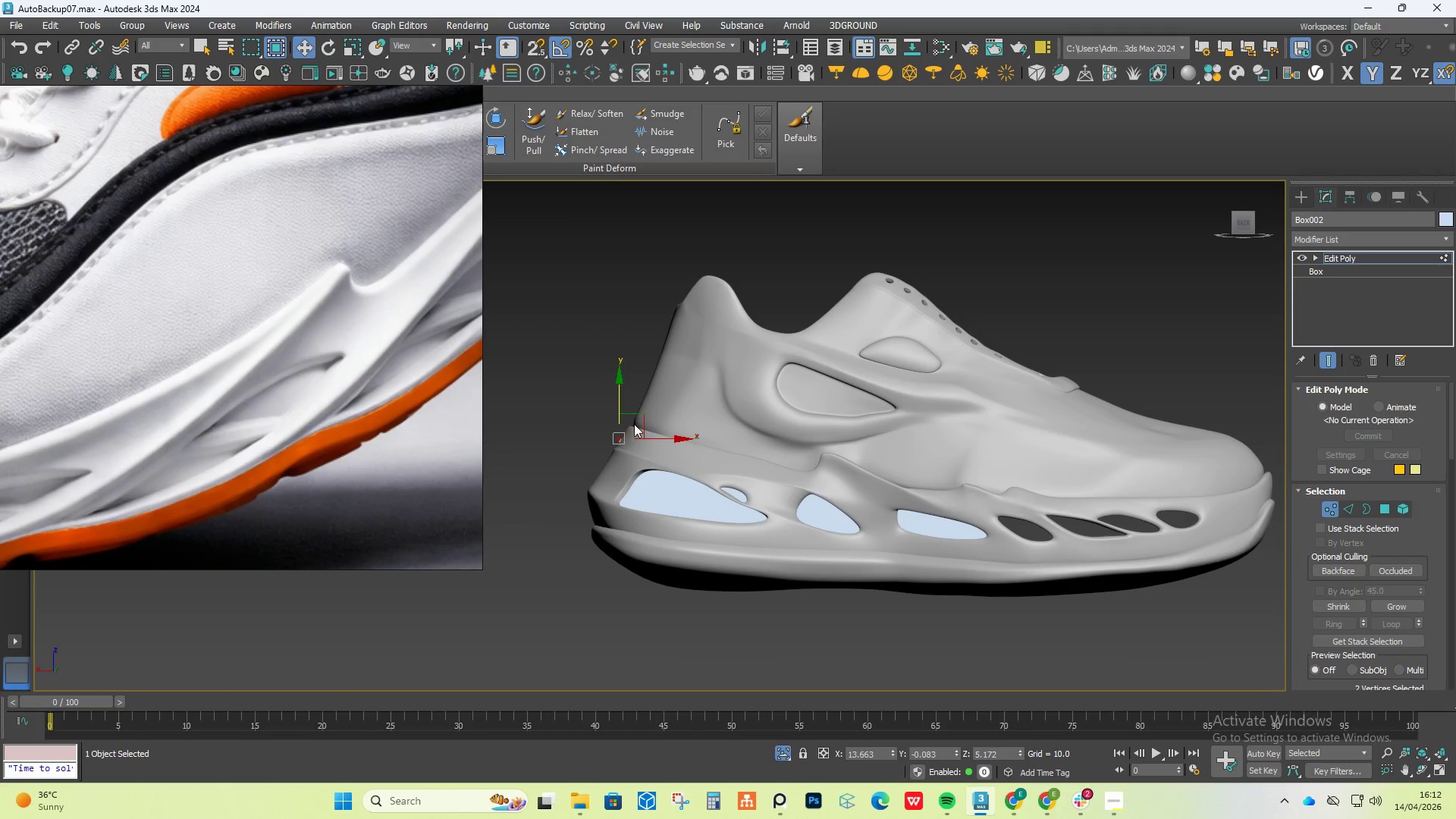 
key(F3)
 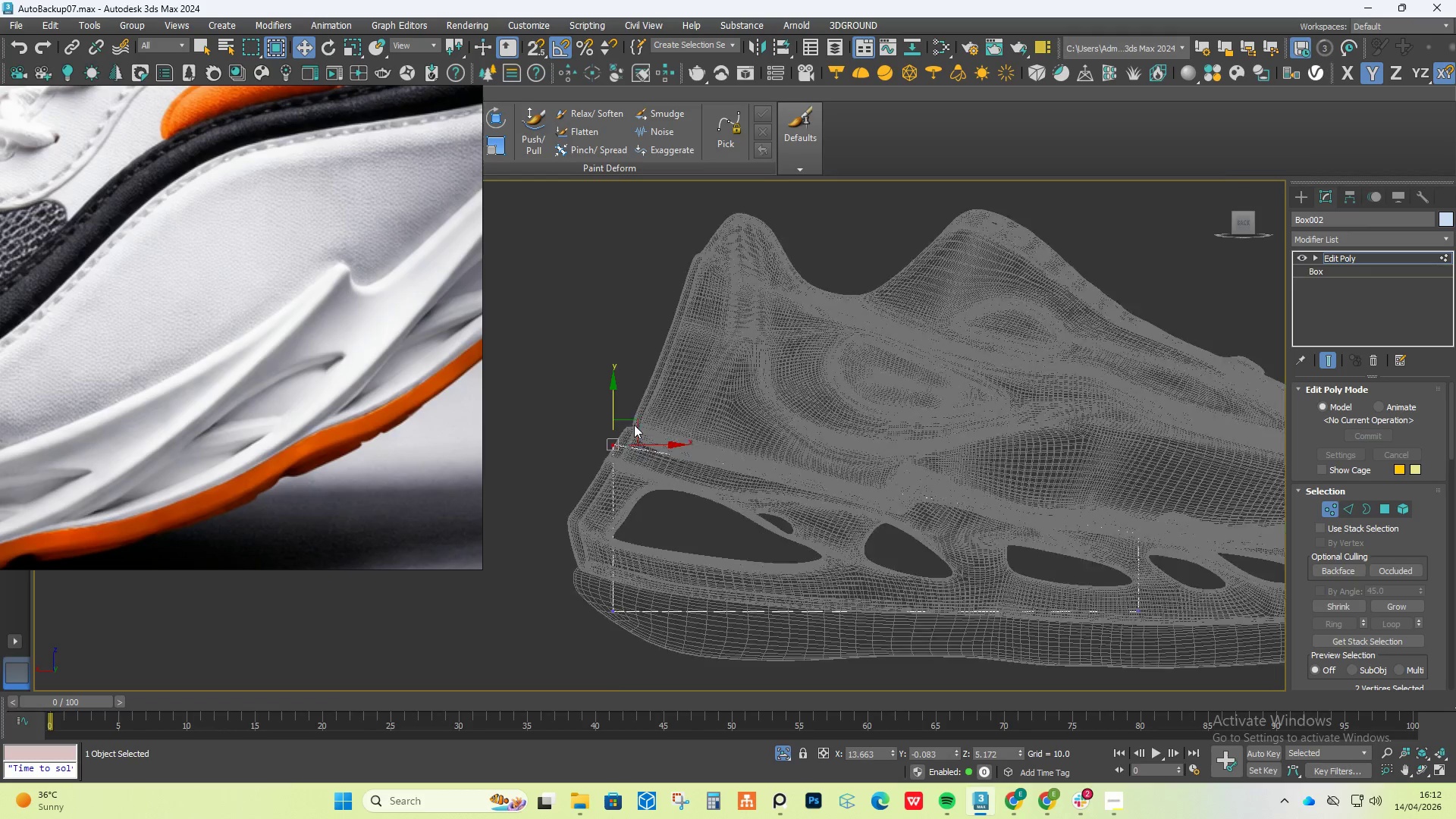 
scroll: coordinate [634, 425], scroll_direction: up, amount: 2.0
 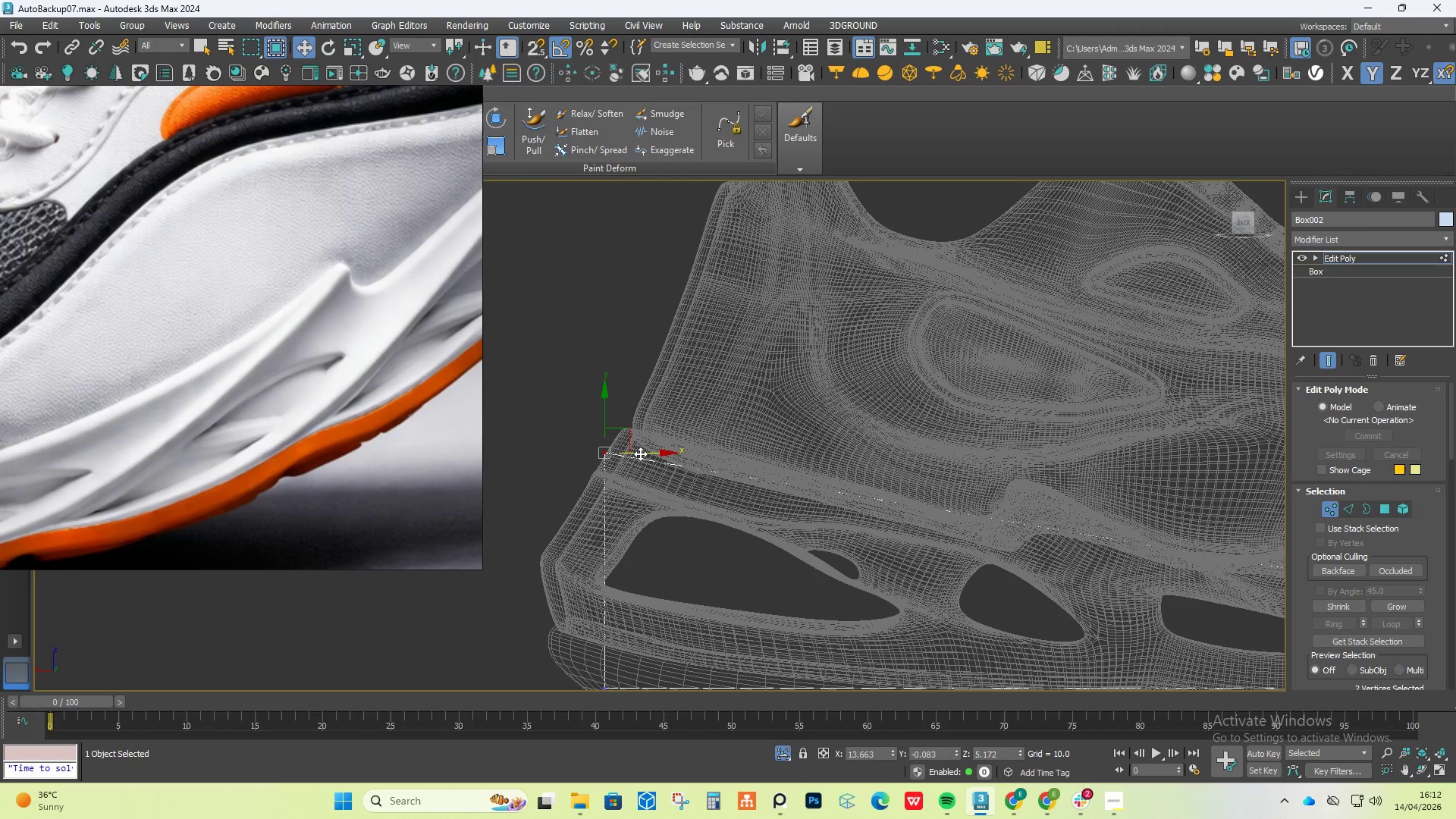 
left_click_drag(start_coordinate=[642, 454], to_coordinate=[677, 460])
 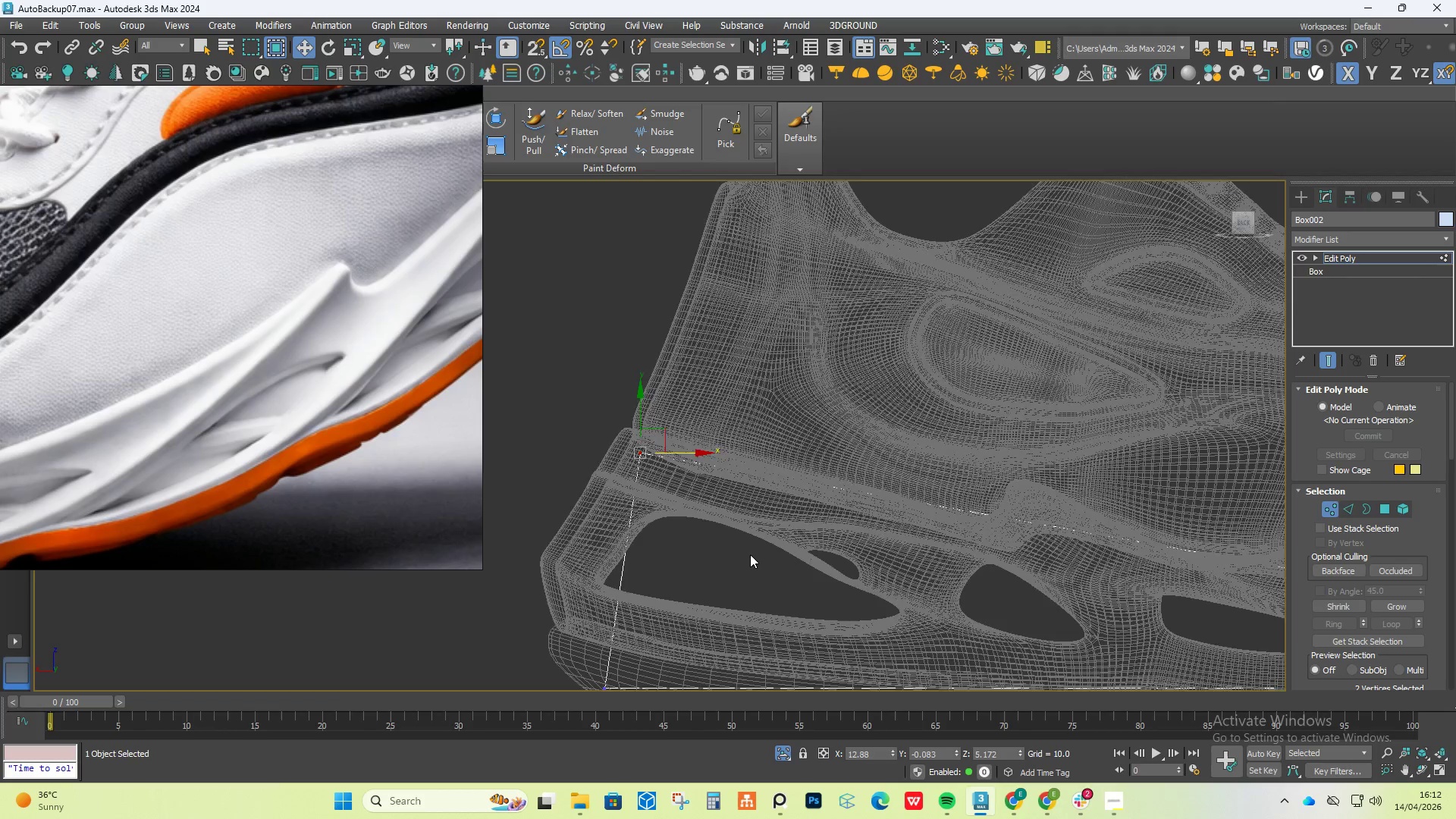 
scroll: coordinate [750, 555], scroll_direction: down, amount: 2.0
 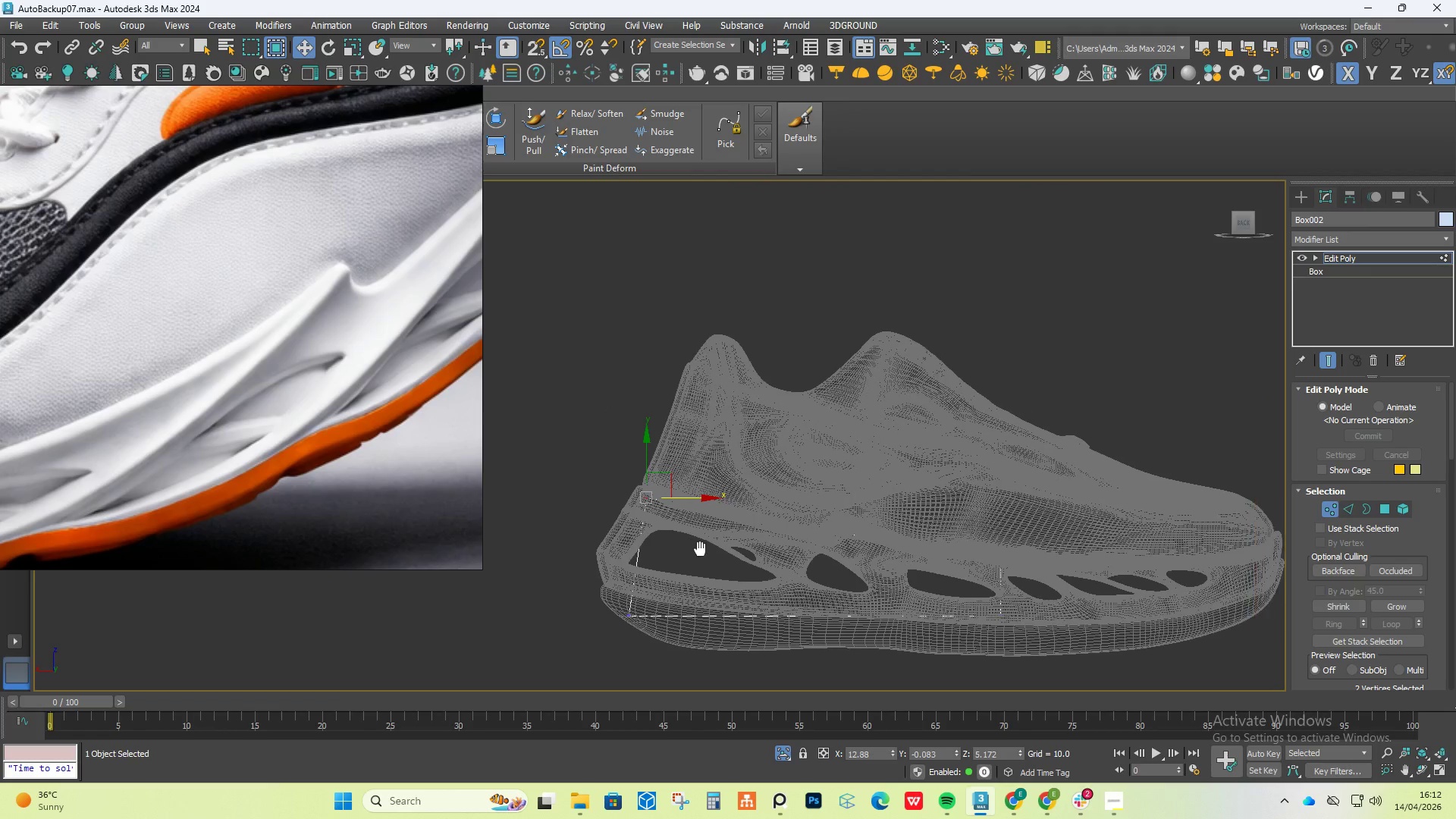 
key(Alt+1)
 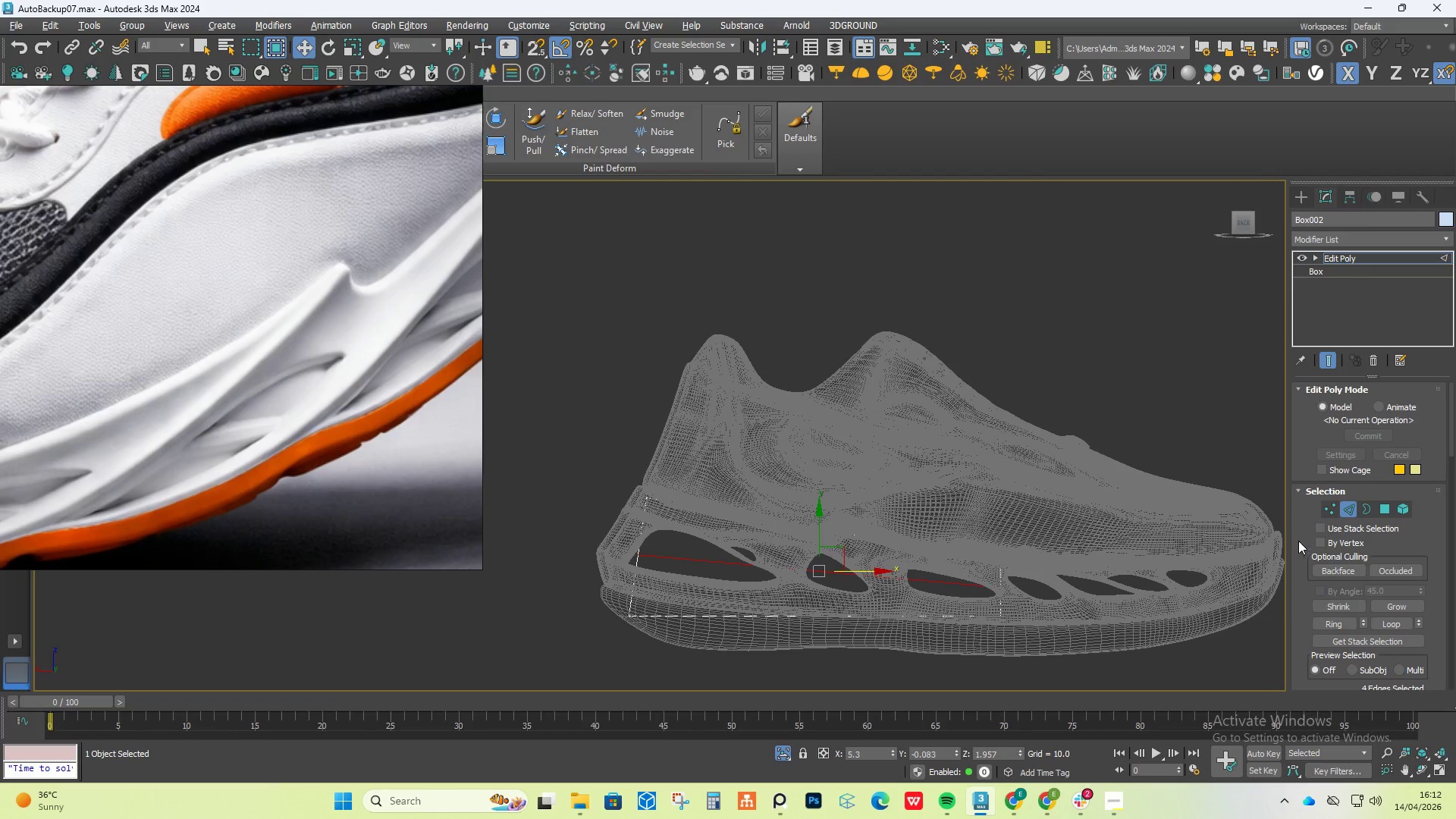 
left_click([1323, 509])
 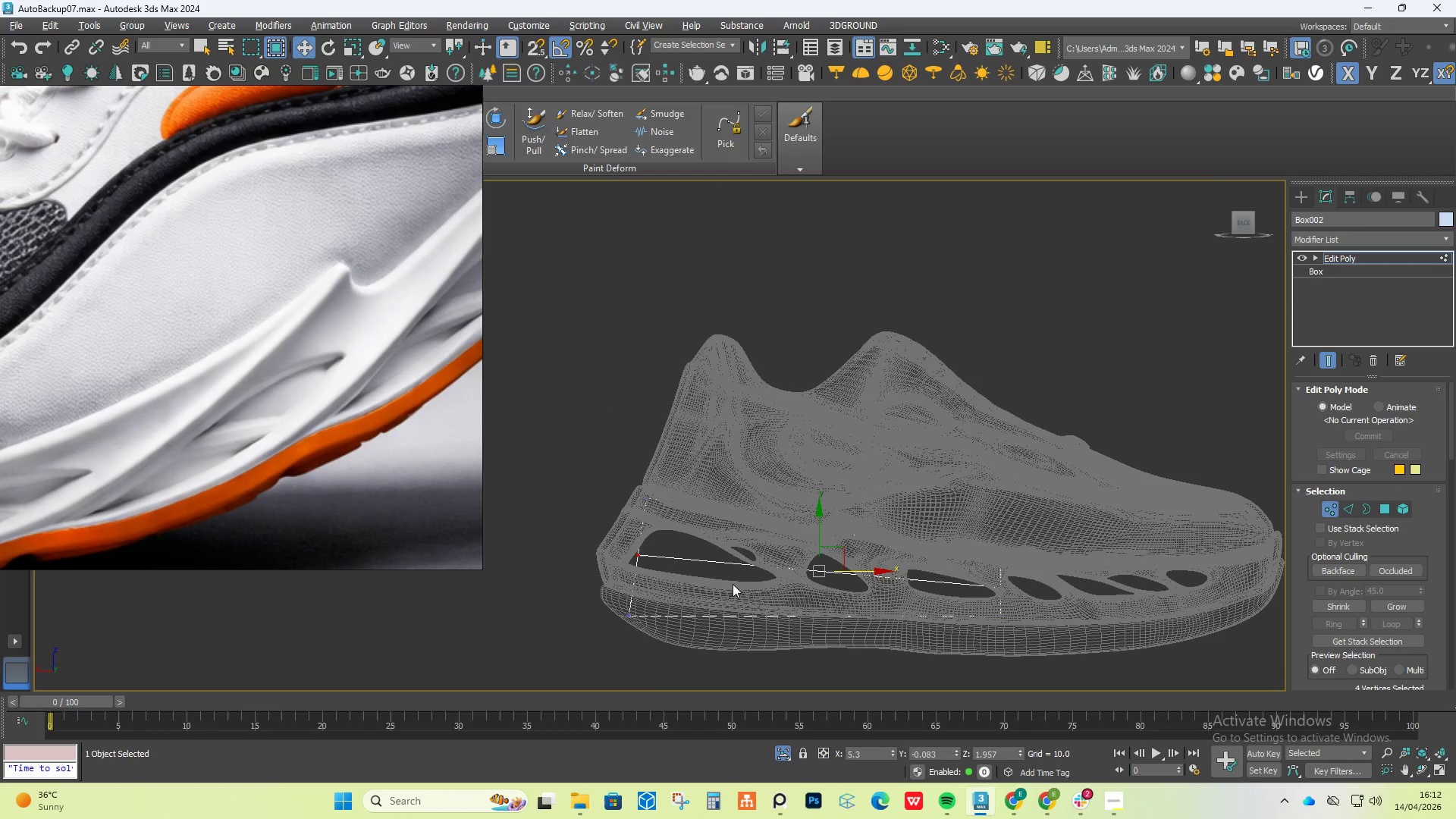 
left_click_drag(start_coordinate=[556, 491], to_coordinate=[692, 573])
 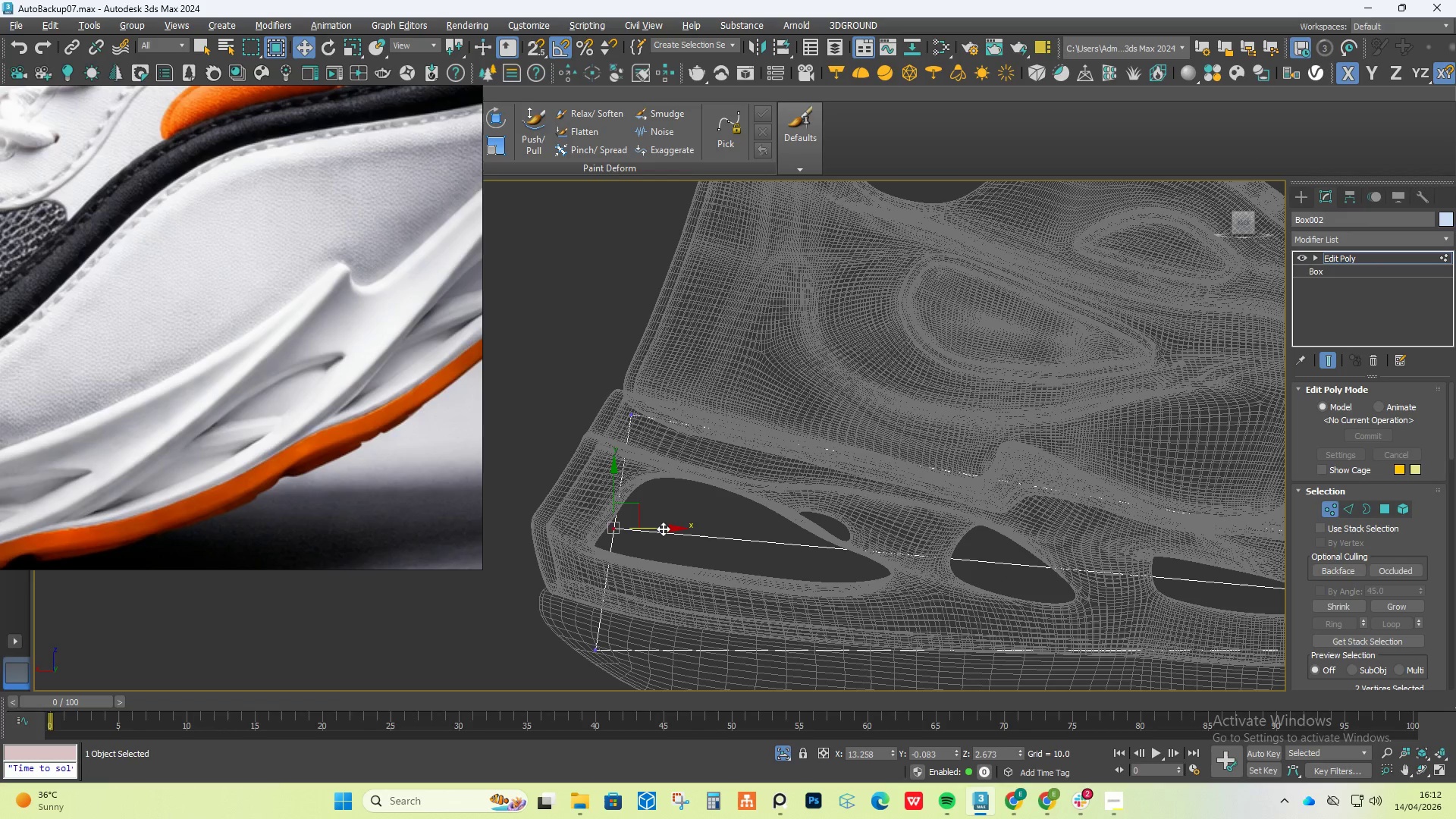 
scroll: coordinate [662, 580], scroll_direction: up, amount: 2.0
 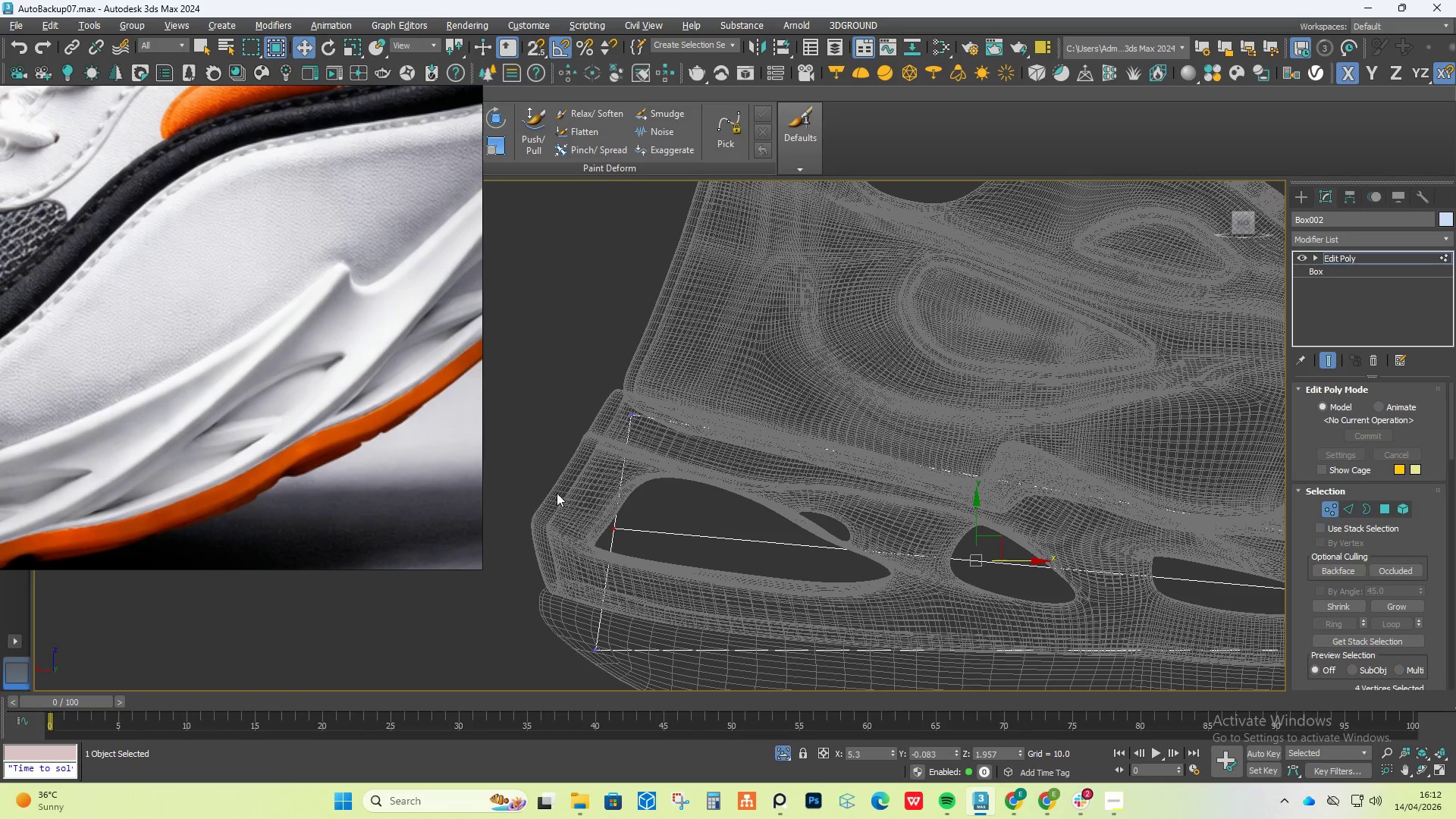 
left_click_drag(start_coordinate=[662, 529], to_coordinate=[606, 526])
 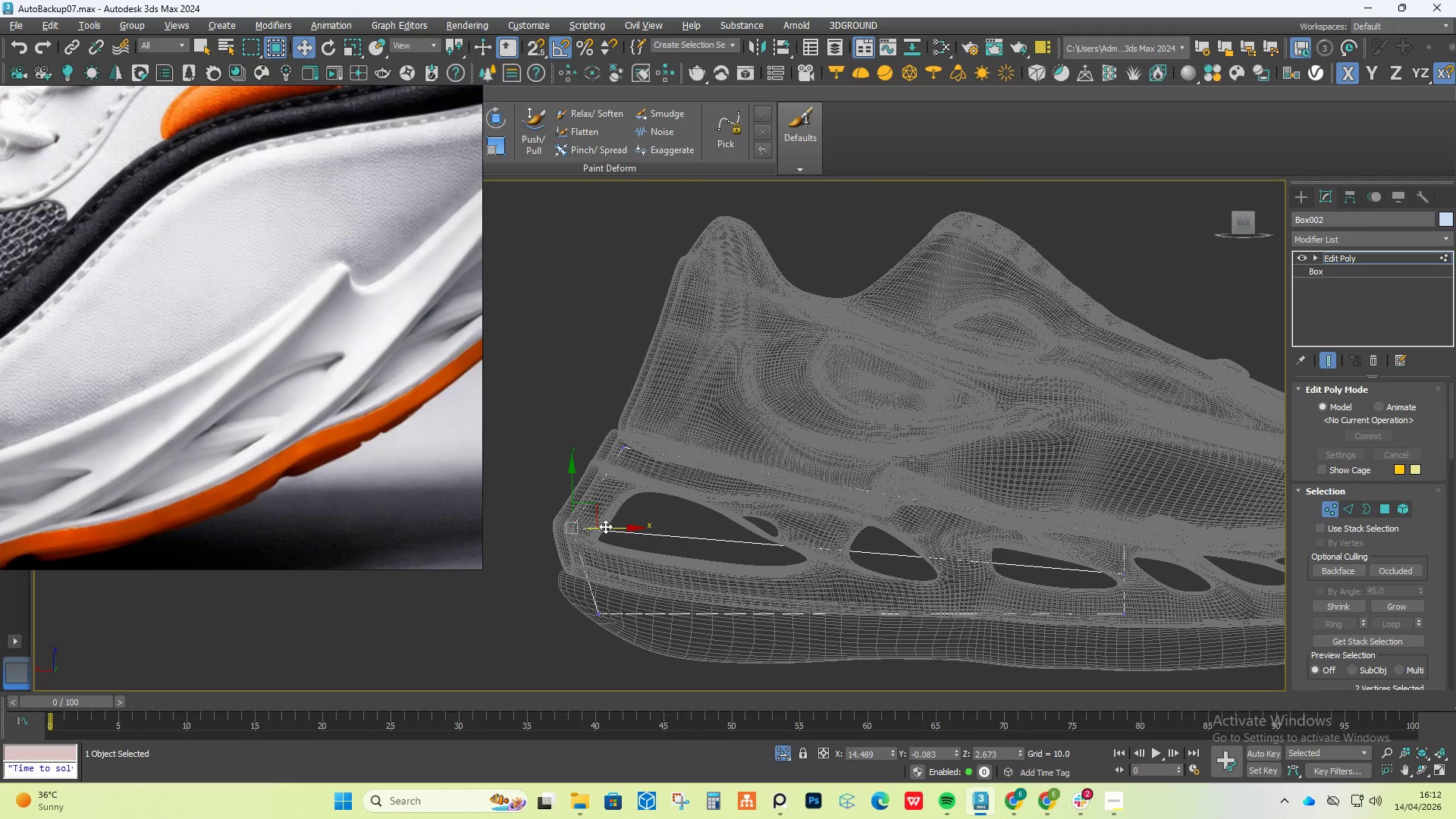 
scroll: coordinate [605, 526], scroll_direction: down, amount: 1.0
 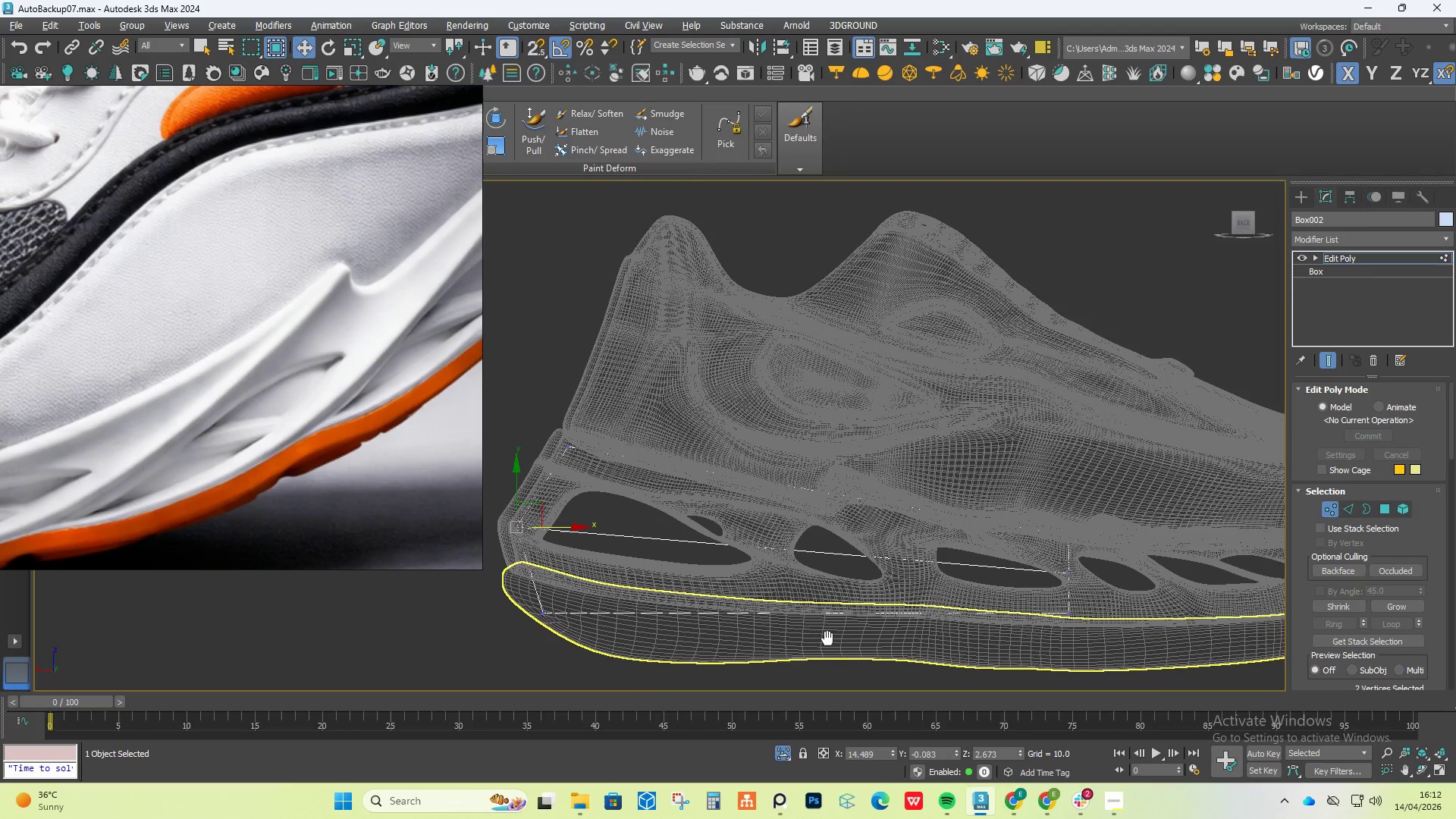 
key(Alt+AltLeft)
 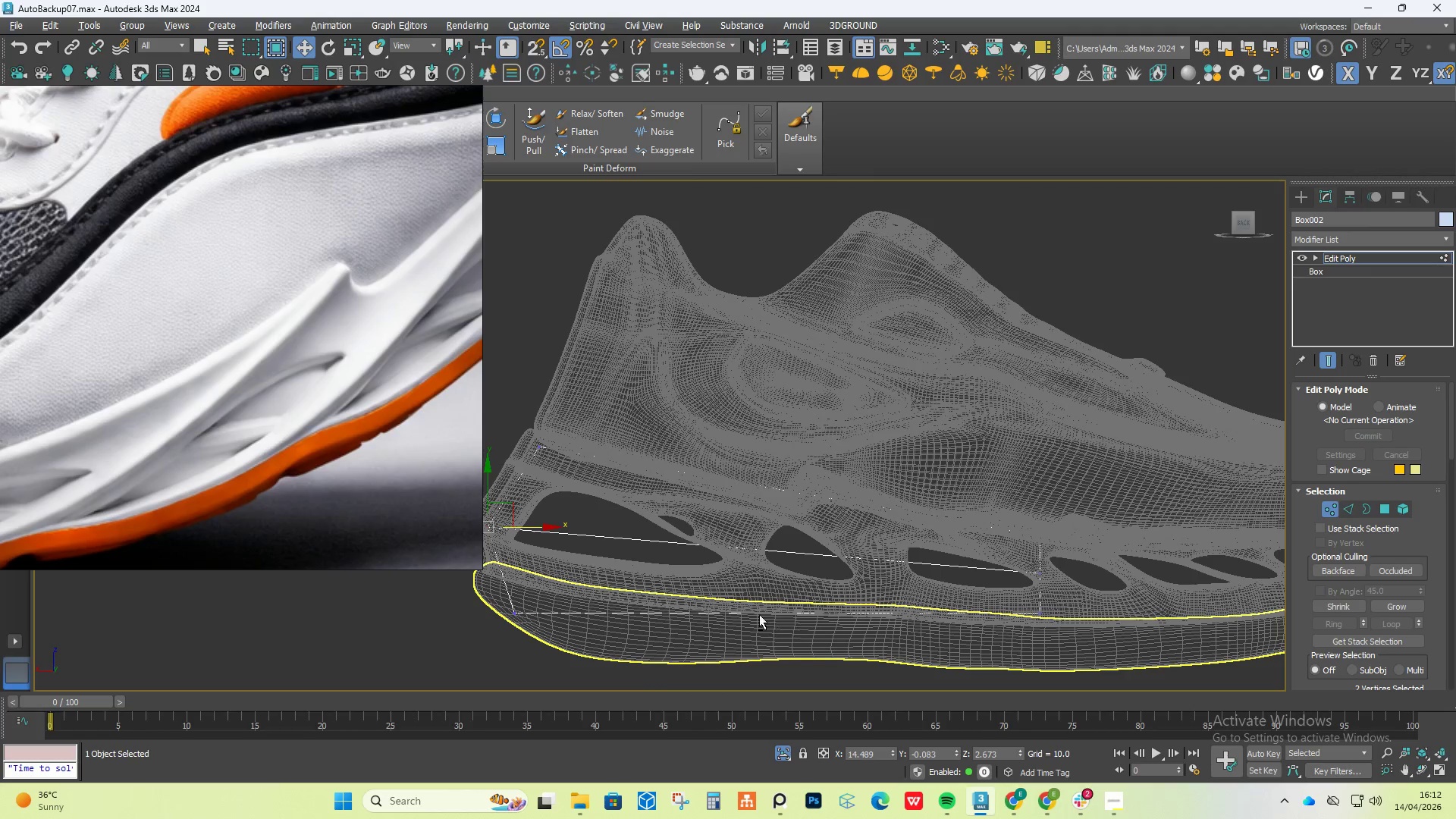 
key(Alt+1)
 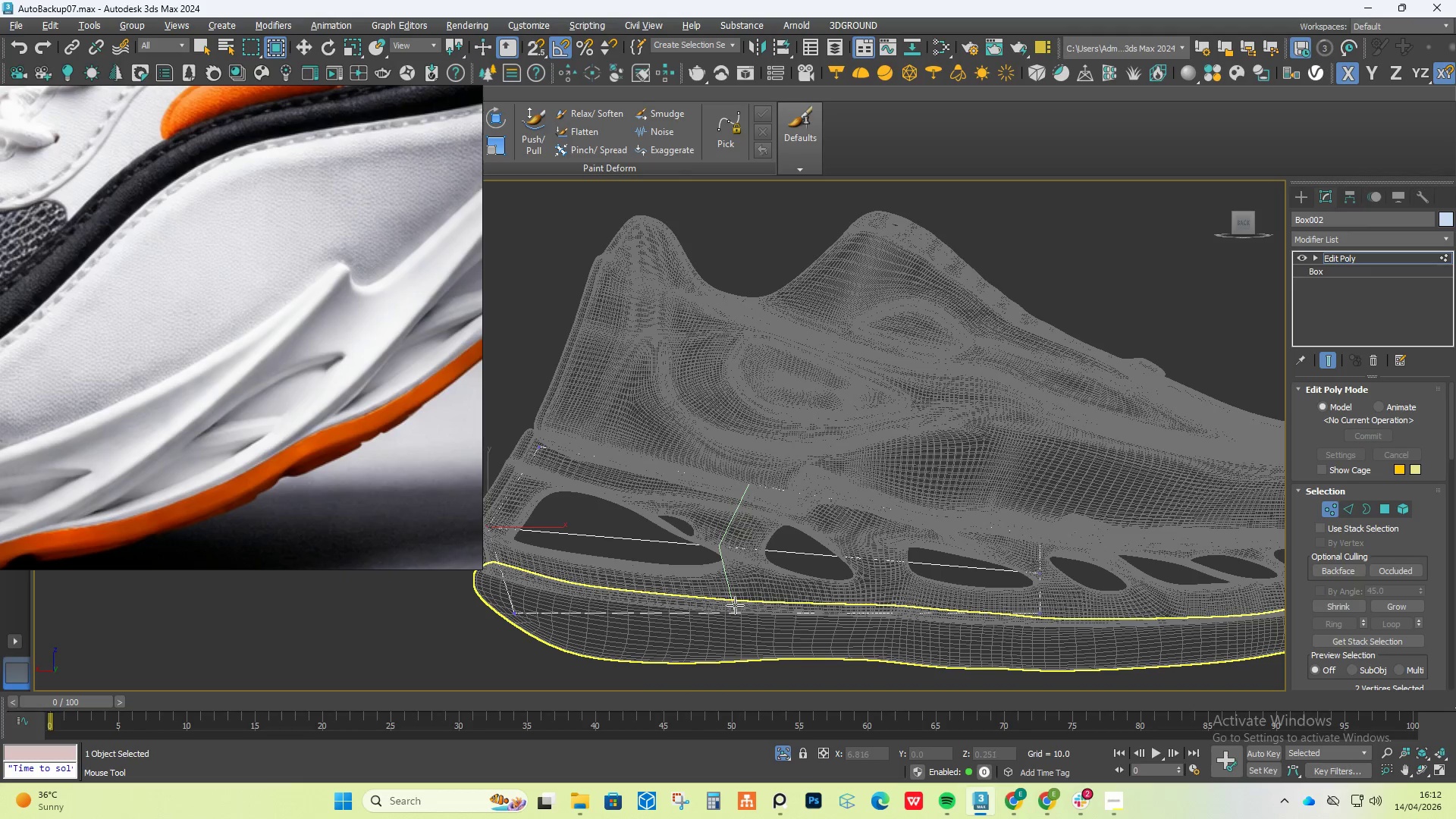 
left_click([735, 605])
 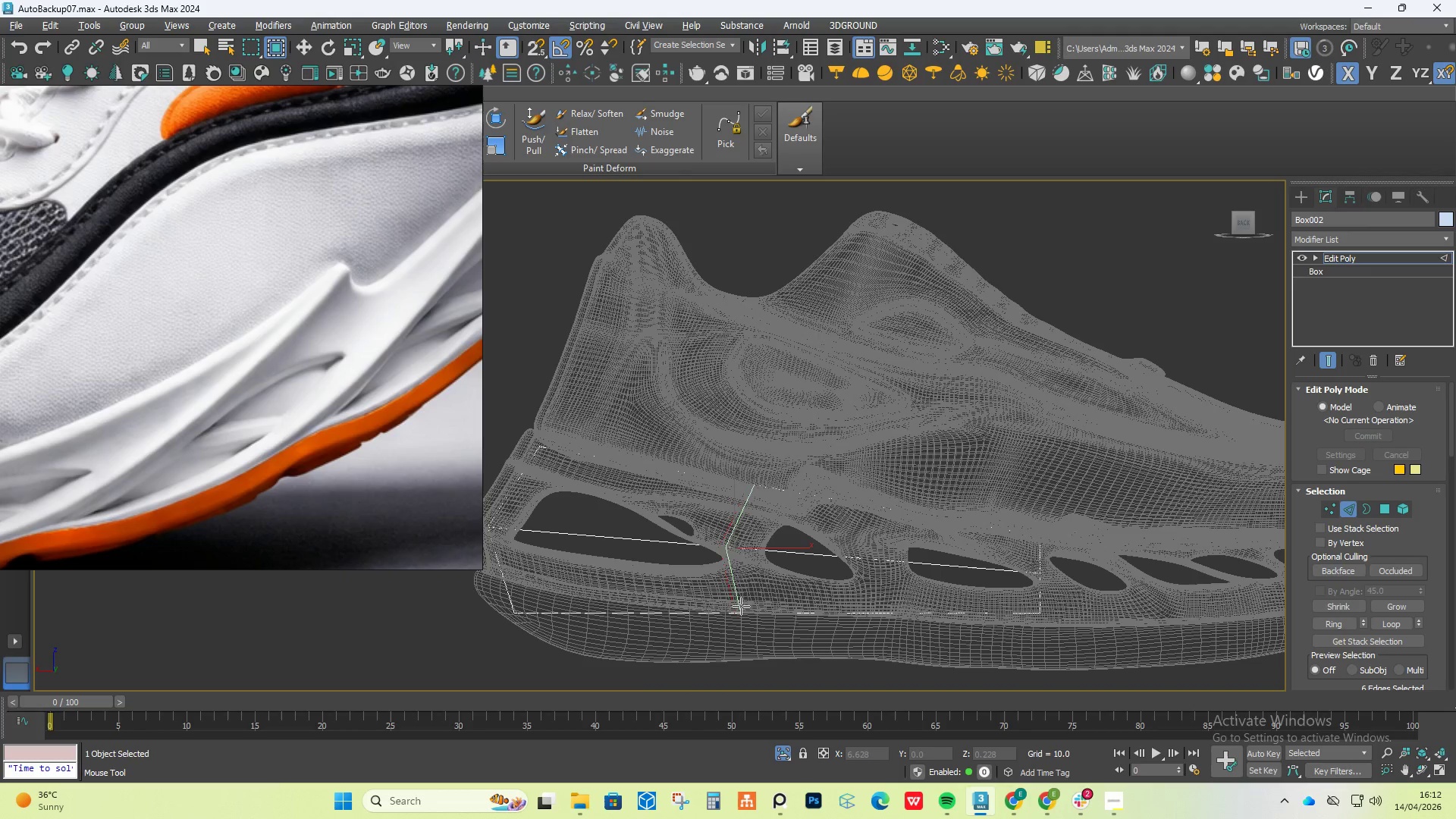 
right_click([740, 606])
 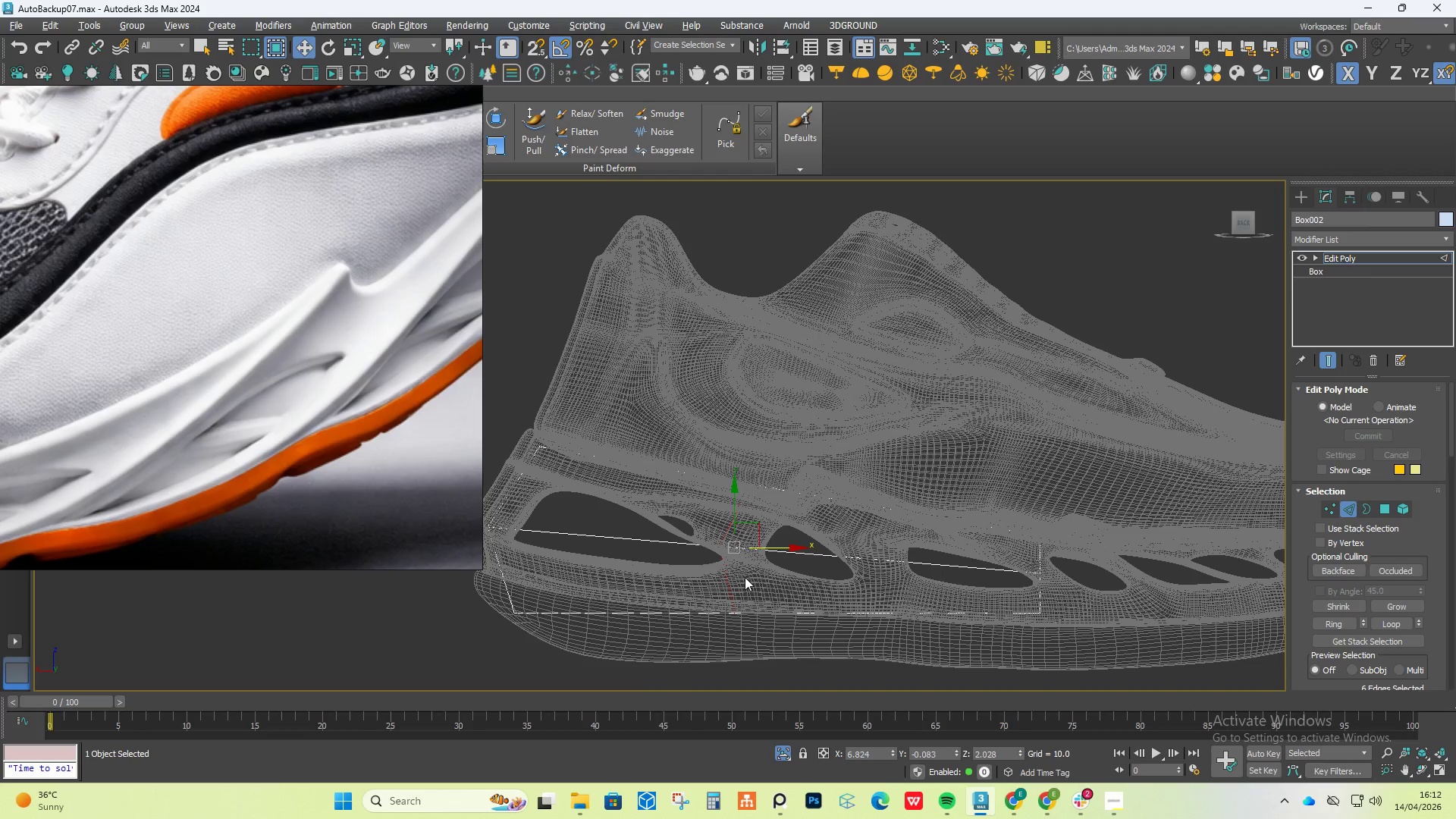 
key(R)
 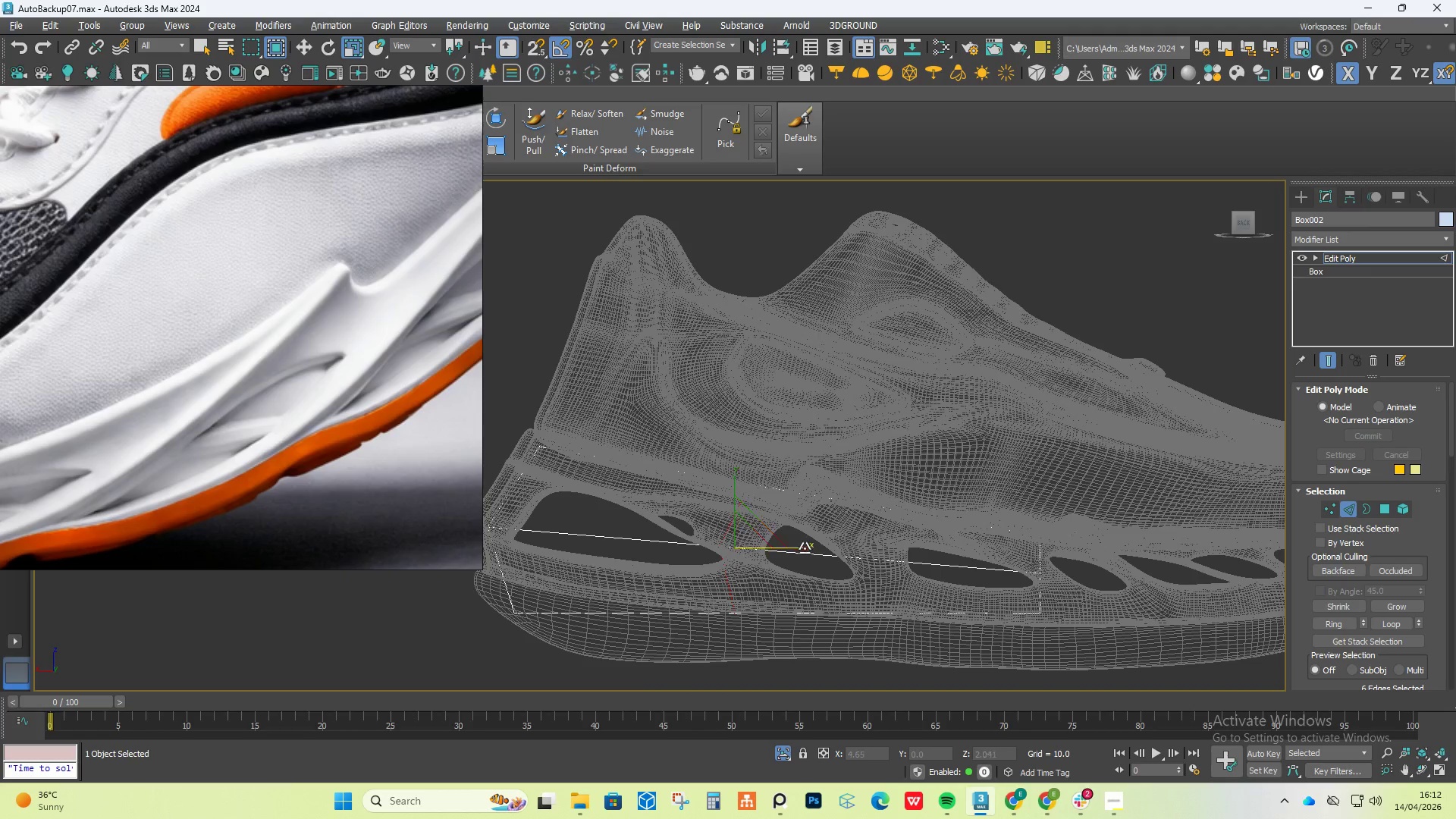 
left_click_drag(start_coordinate=[802, 551], to_coordinate=[492, 557])
 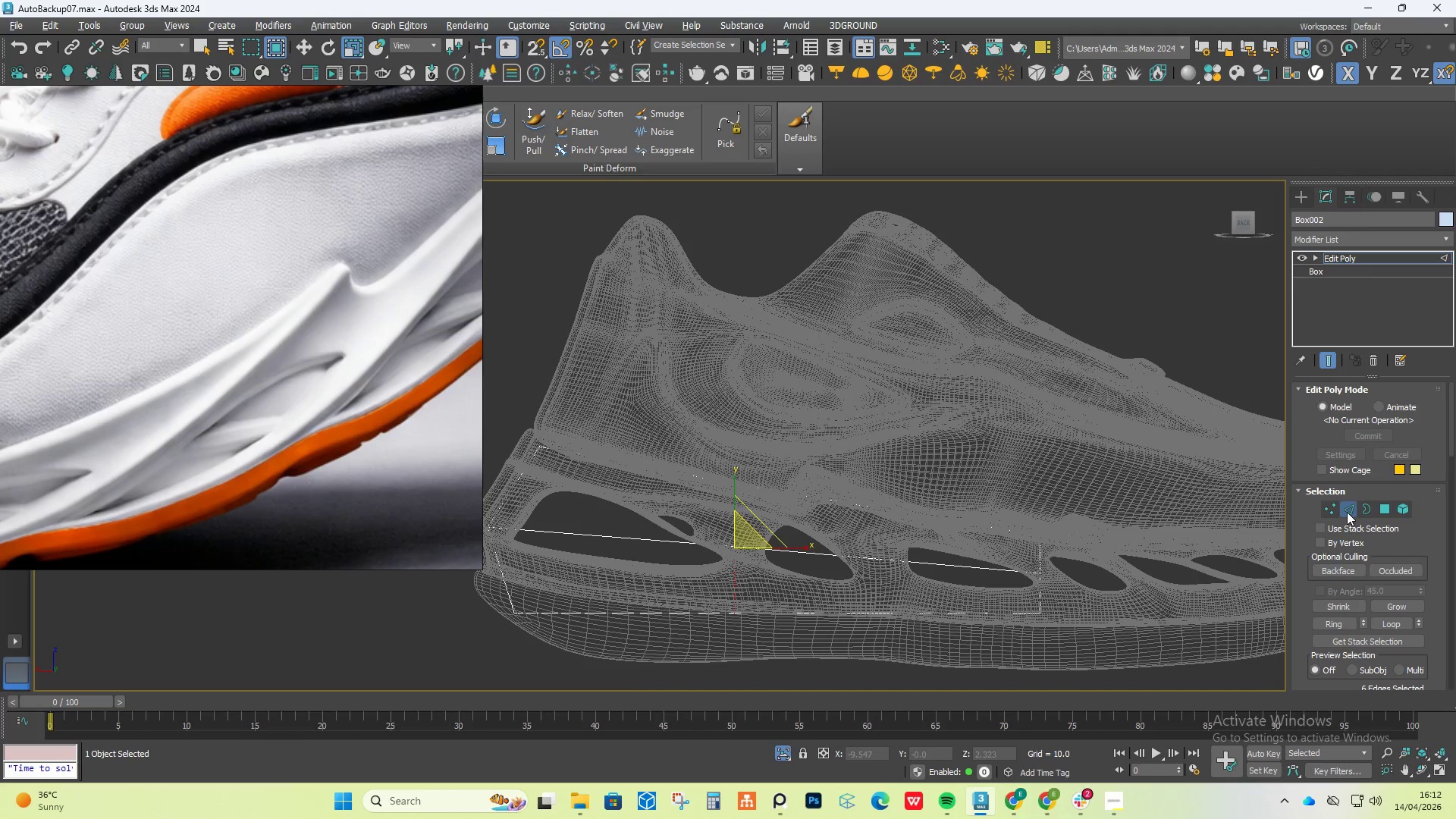 
left_click([1332, 508])
 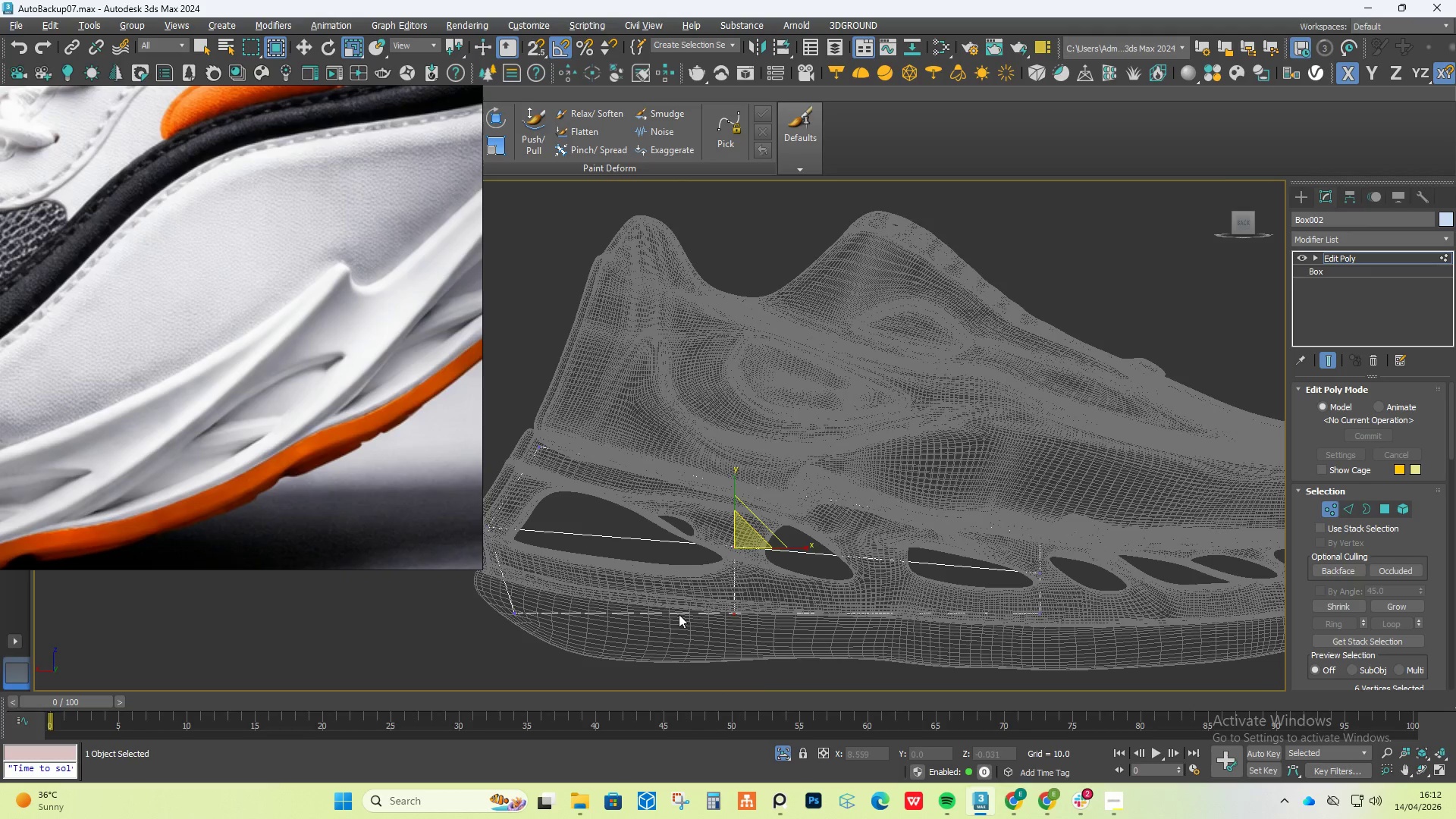 
scroll: coordinate [679, 614], scroll_direction: up, amount: 1.0
 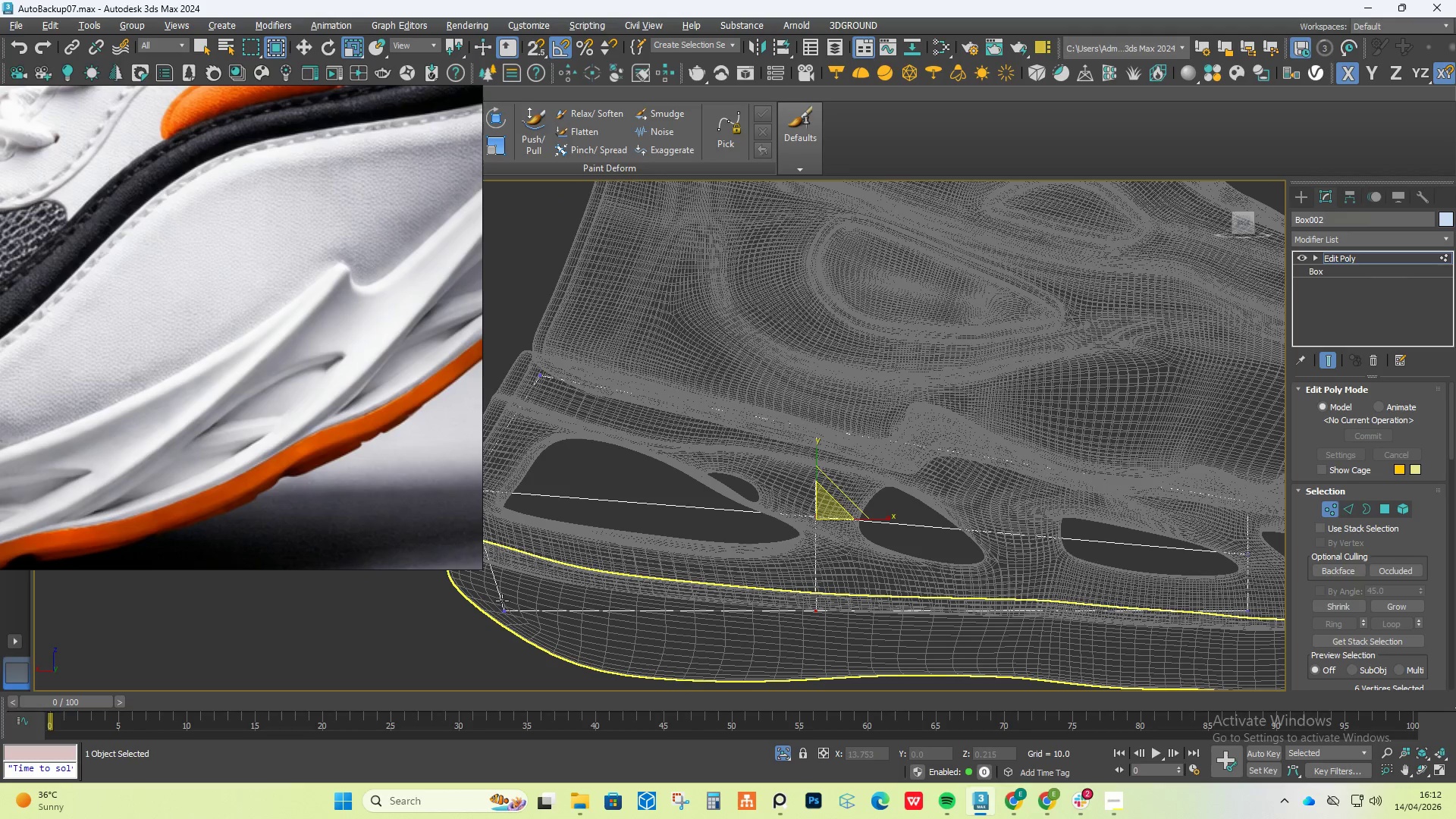 
left_click_drag(start_coordinate=[529, 592], to_coordinate=[465, 642])
 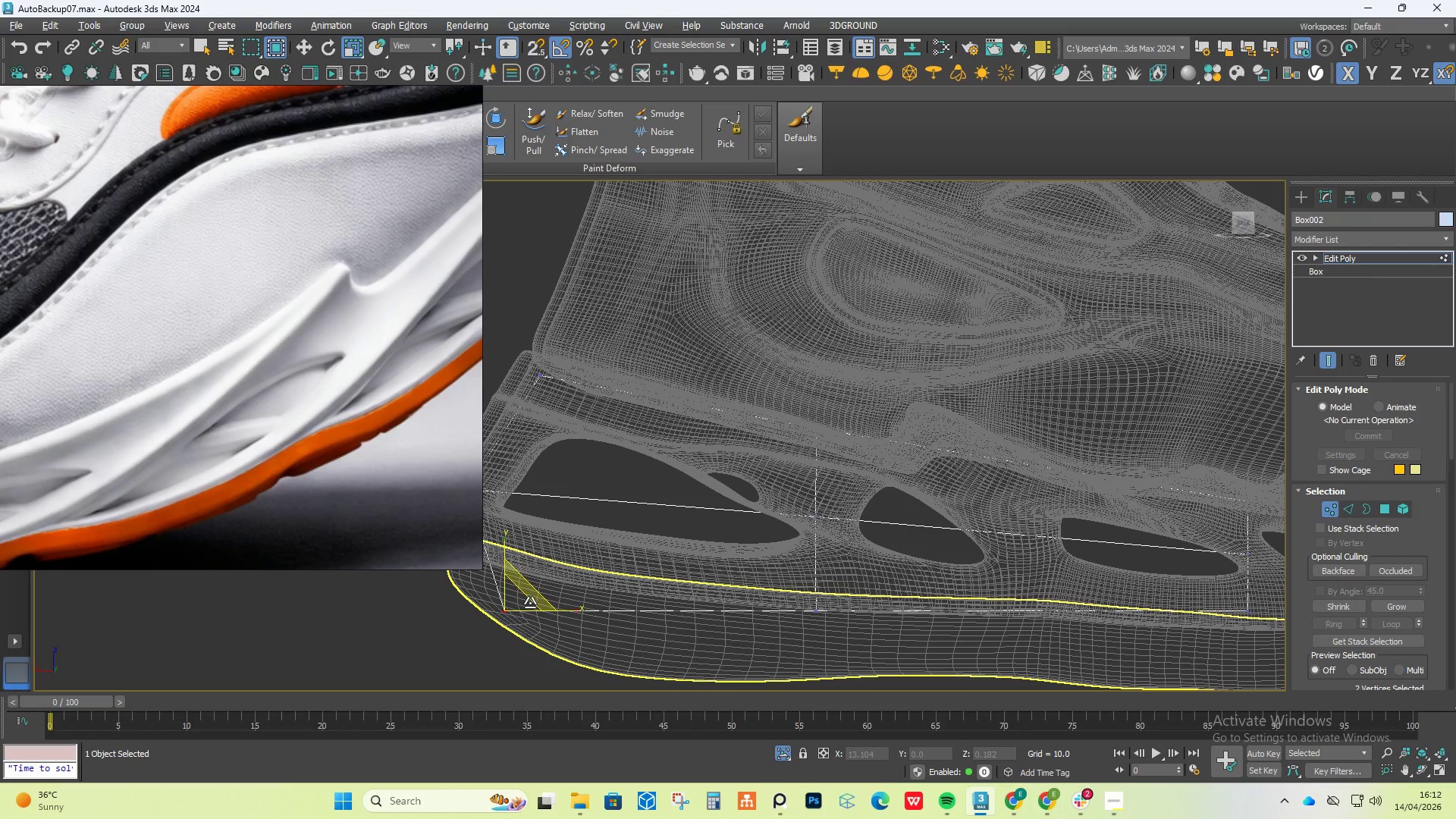 
key(W)
 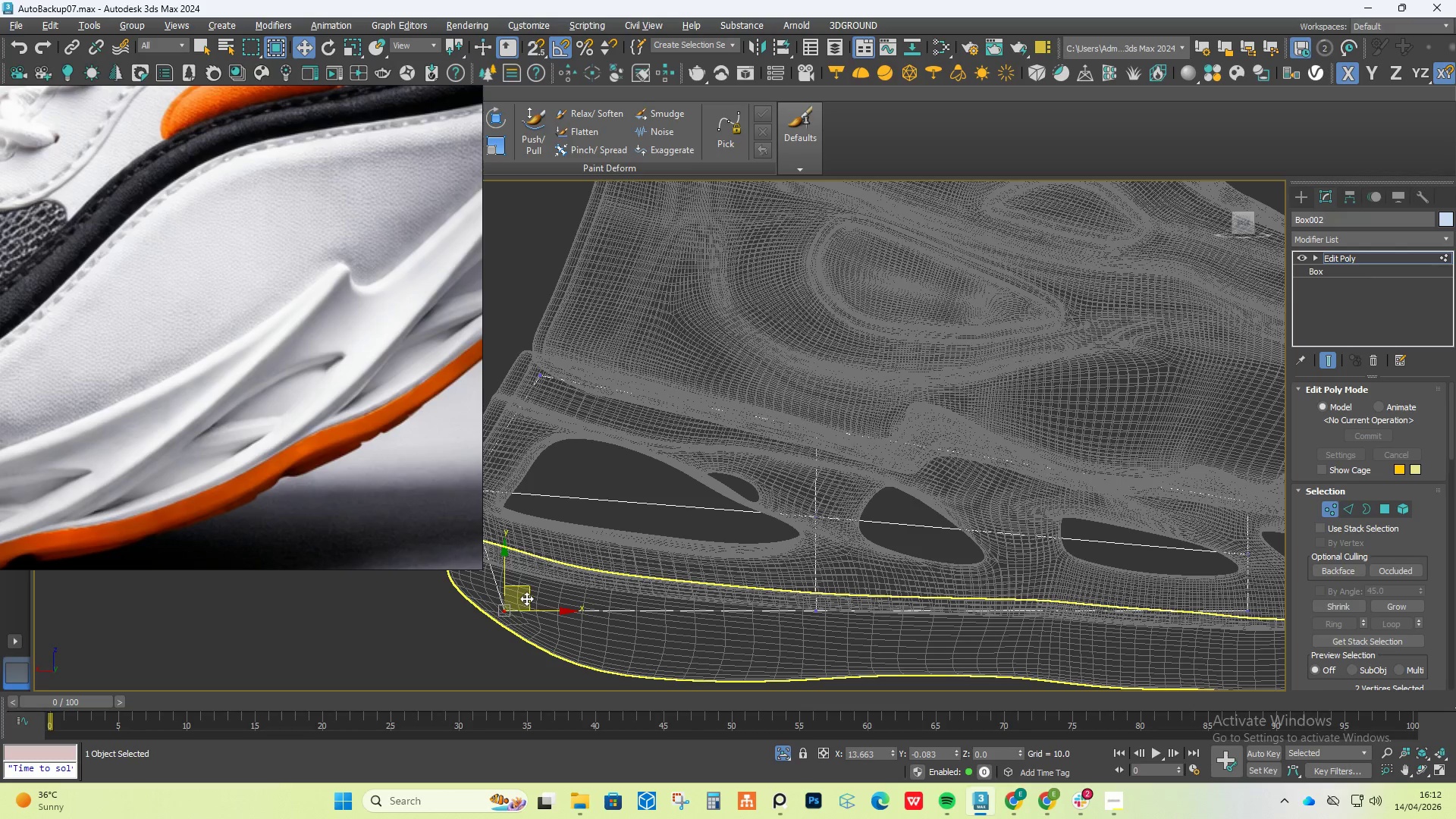 
left_click_drag(start_coordinate=[526, 598], to_coordinate=[536, 570])
 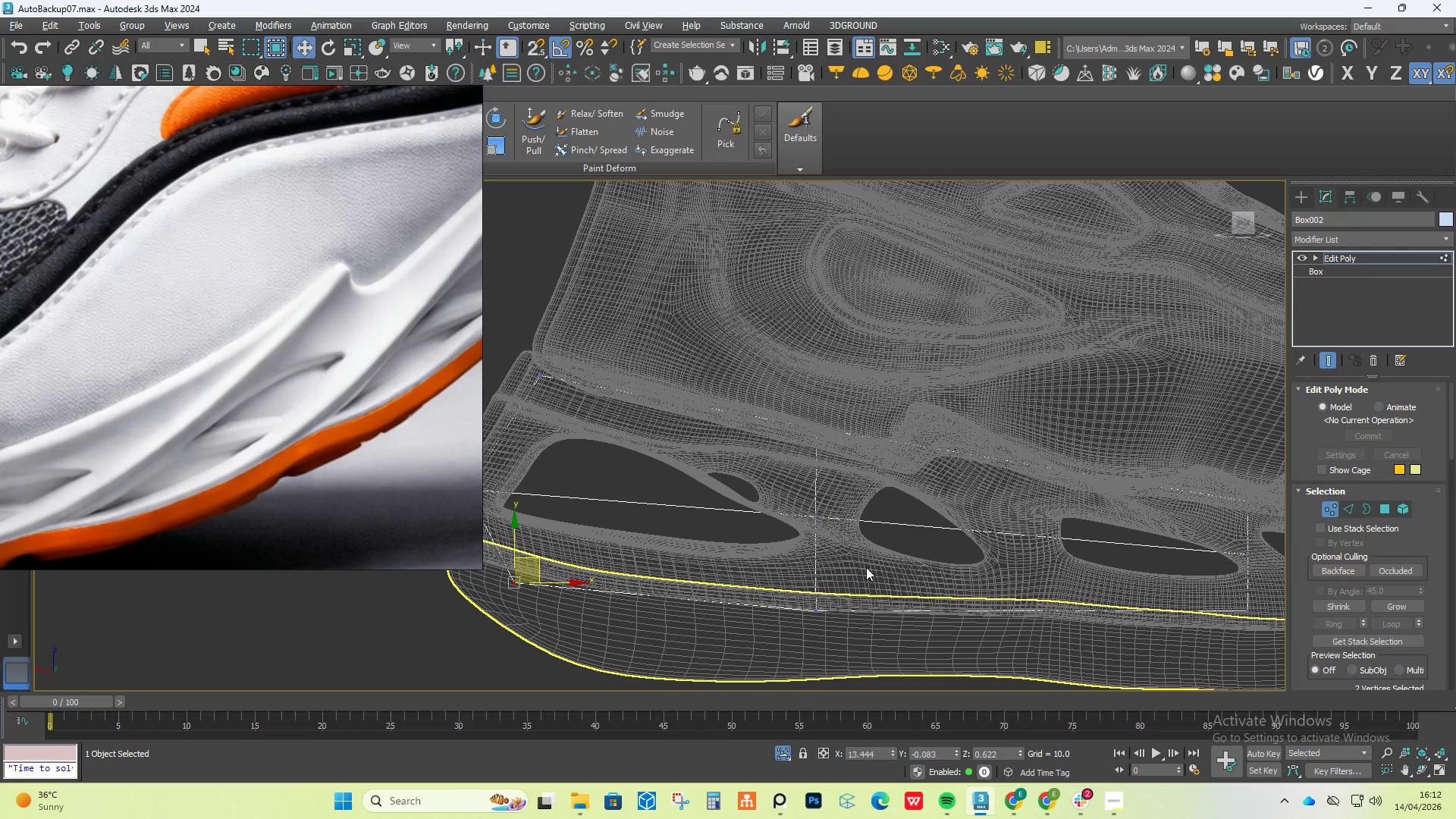 
left_click_drag(start_coordinate=[857, 581], to_coordinate=[769, 643])
 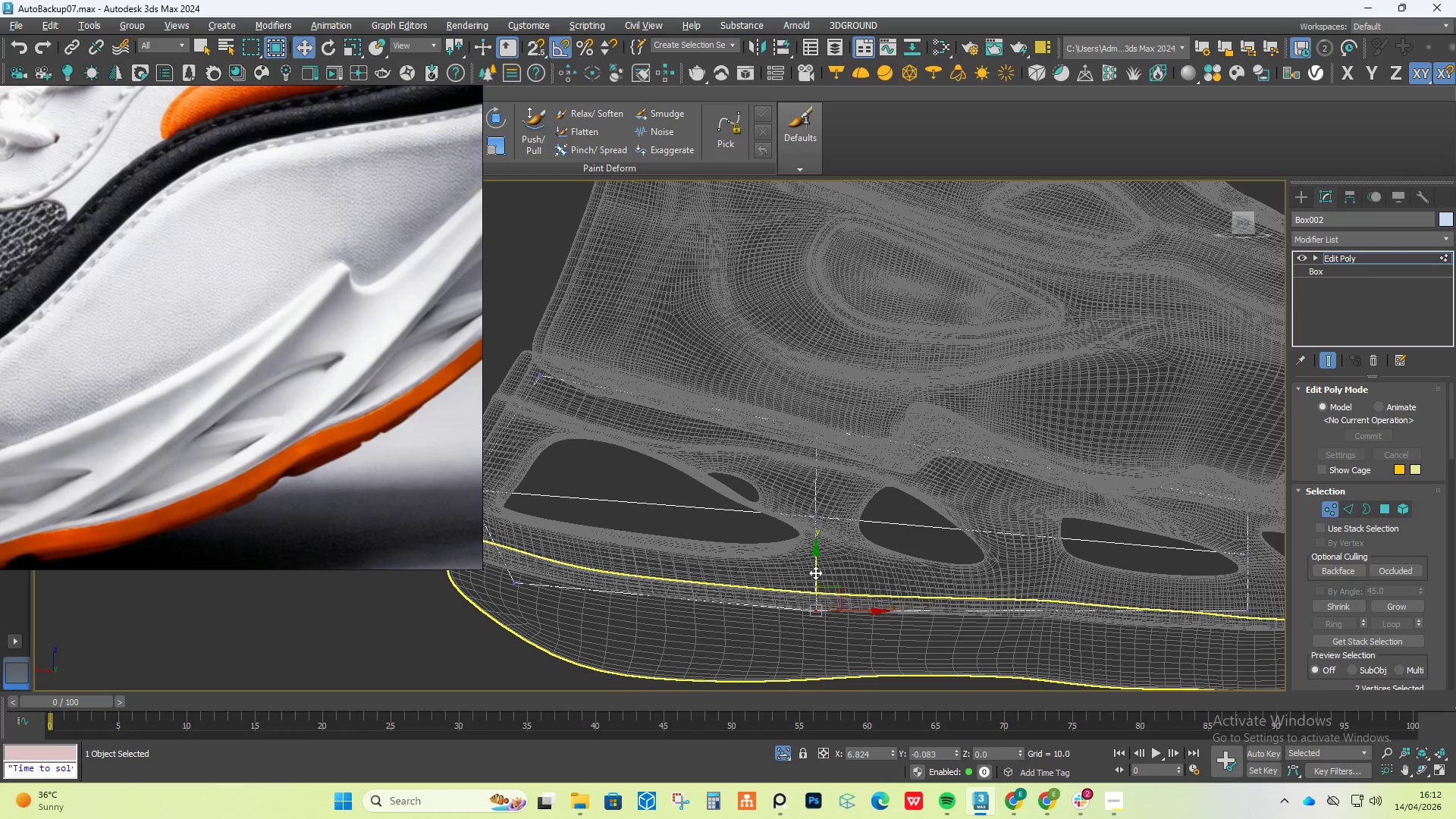 
left_click_drag(start_coordinate=[816, 571], to_coordinate=[811, 588])
 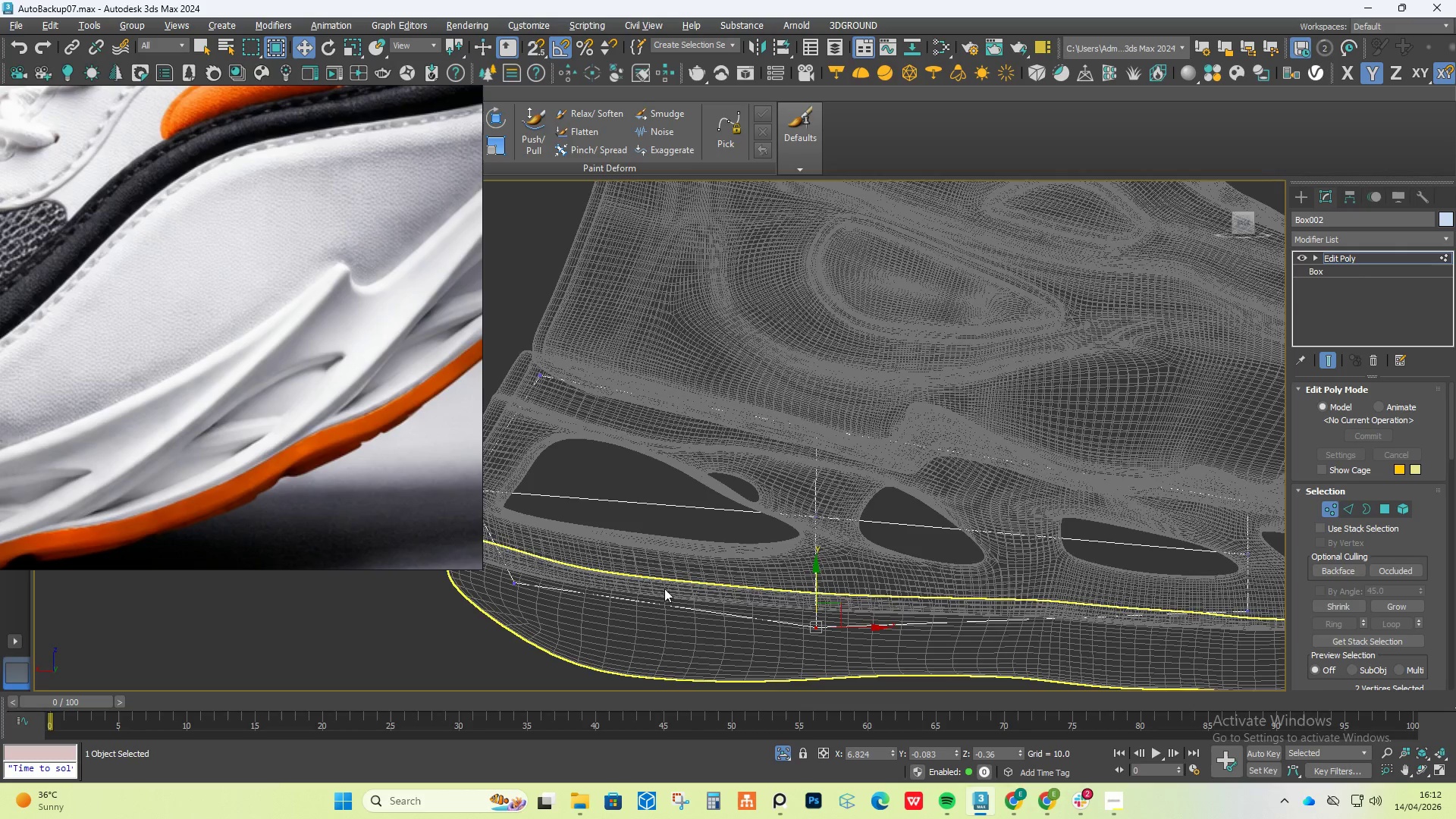 
scroll: coordinate [689, 601], scroll_direction: down, amount: 3.0
 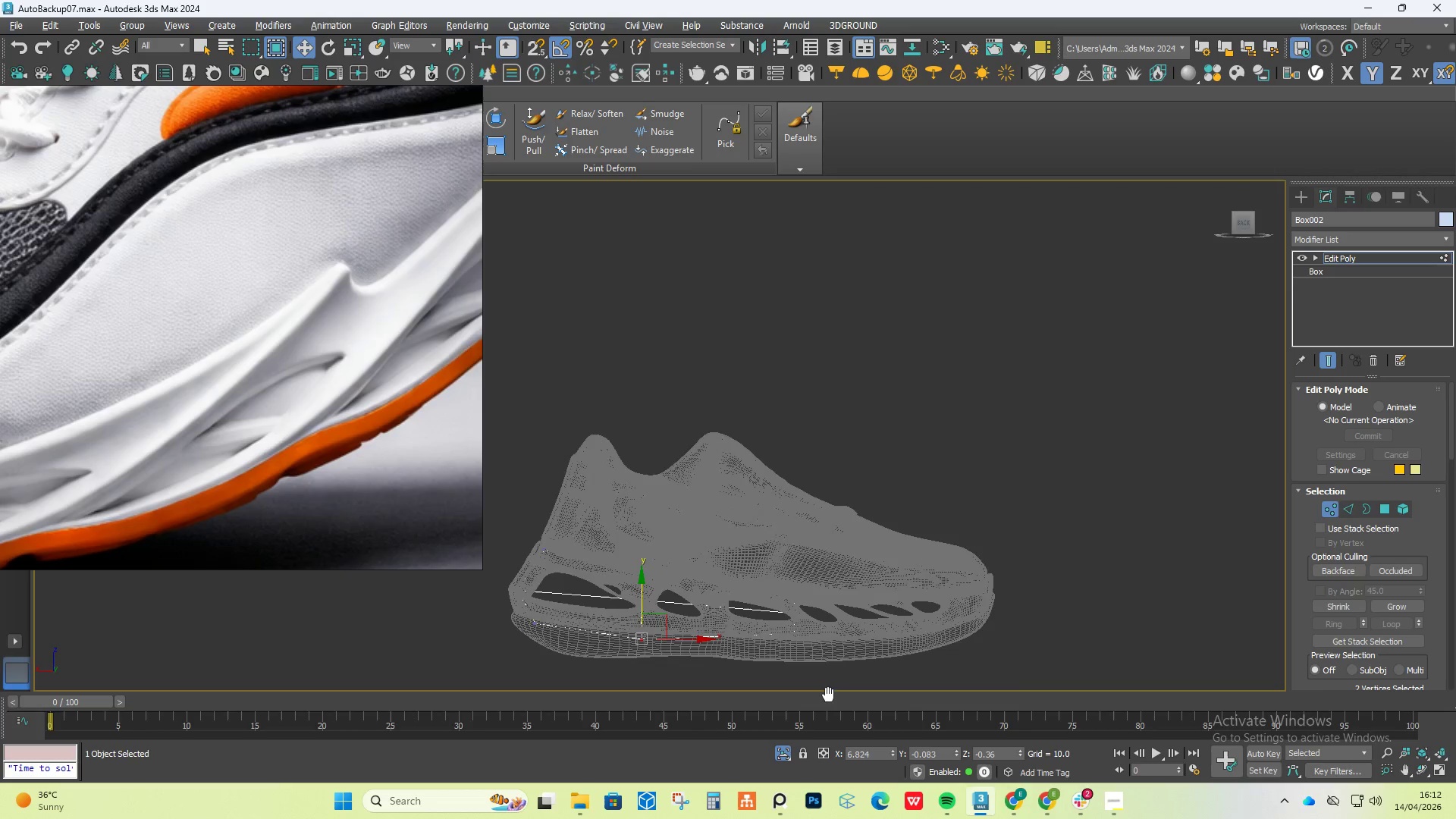 
scroll: coordinate [788, 643], scroll_direction: up, amount: 3.0
 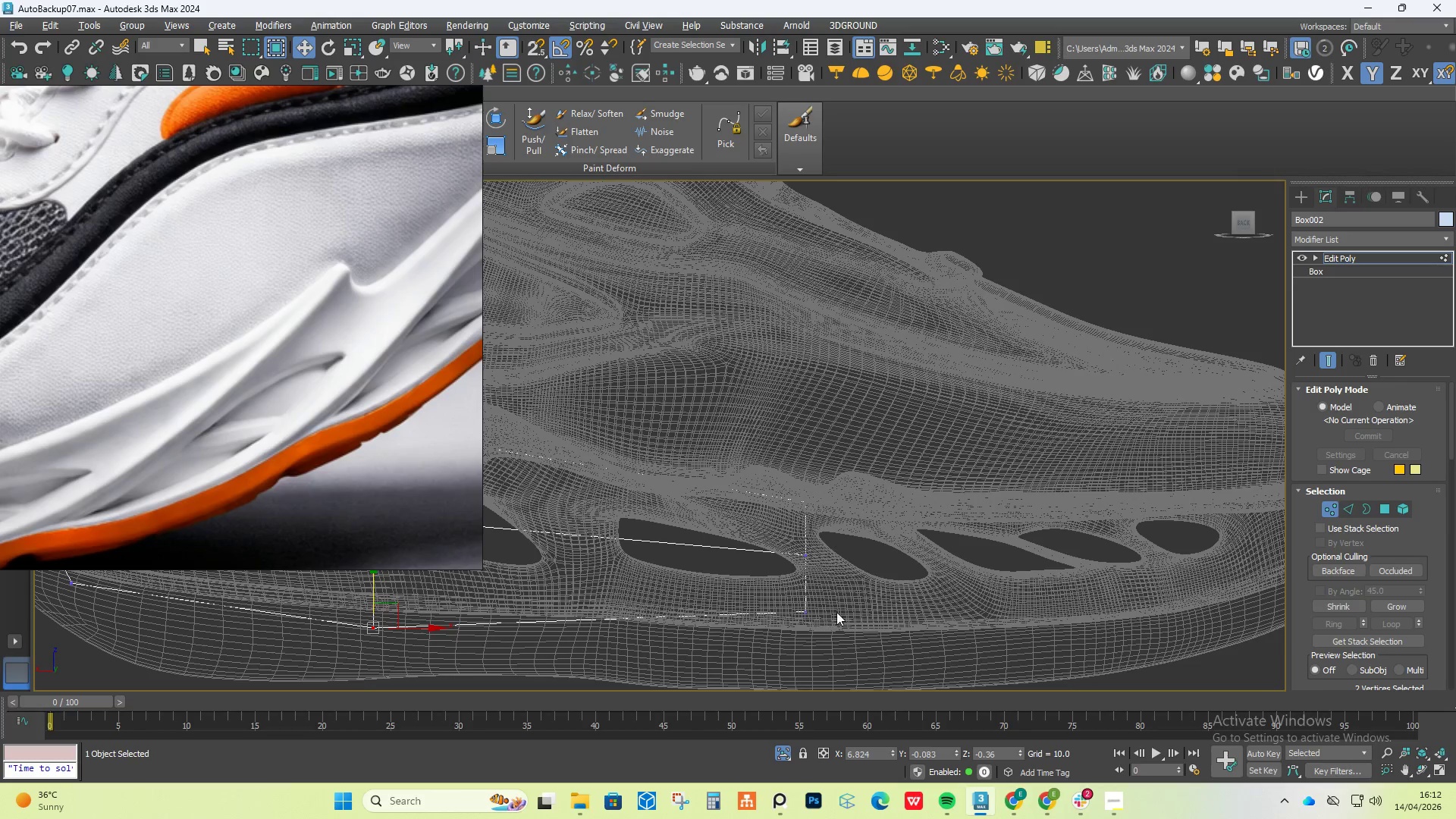 
left_click_drag(start_coordinate=[841, 603], to_coordinate=[753, 641])
 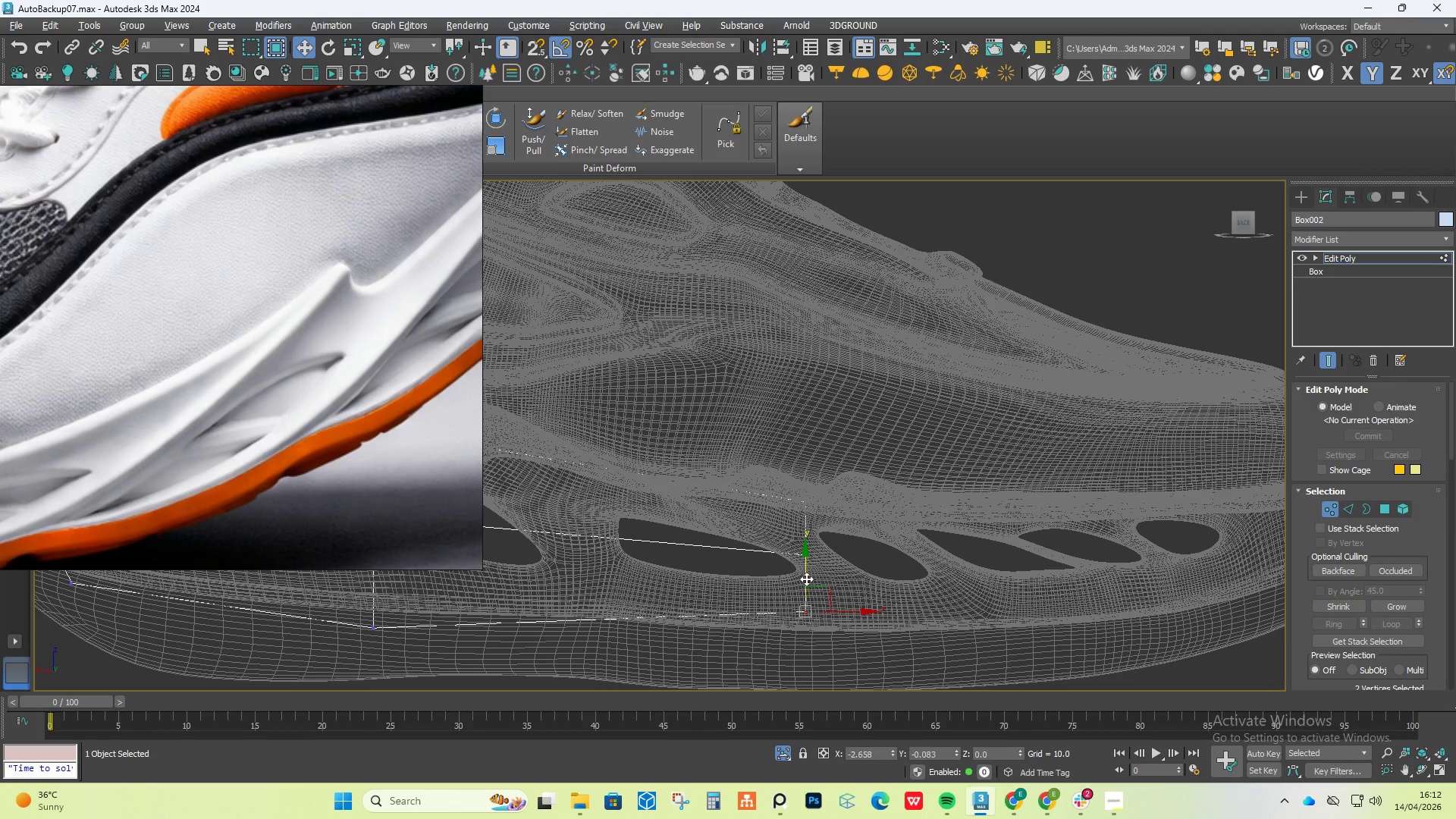 
left_click_drag(start_coordinate=[806, 579], to_coordinate=[806, 614])
 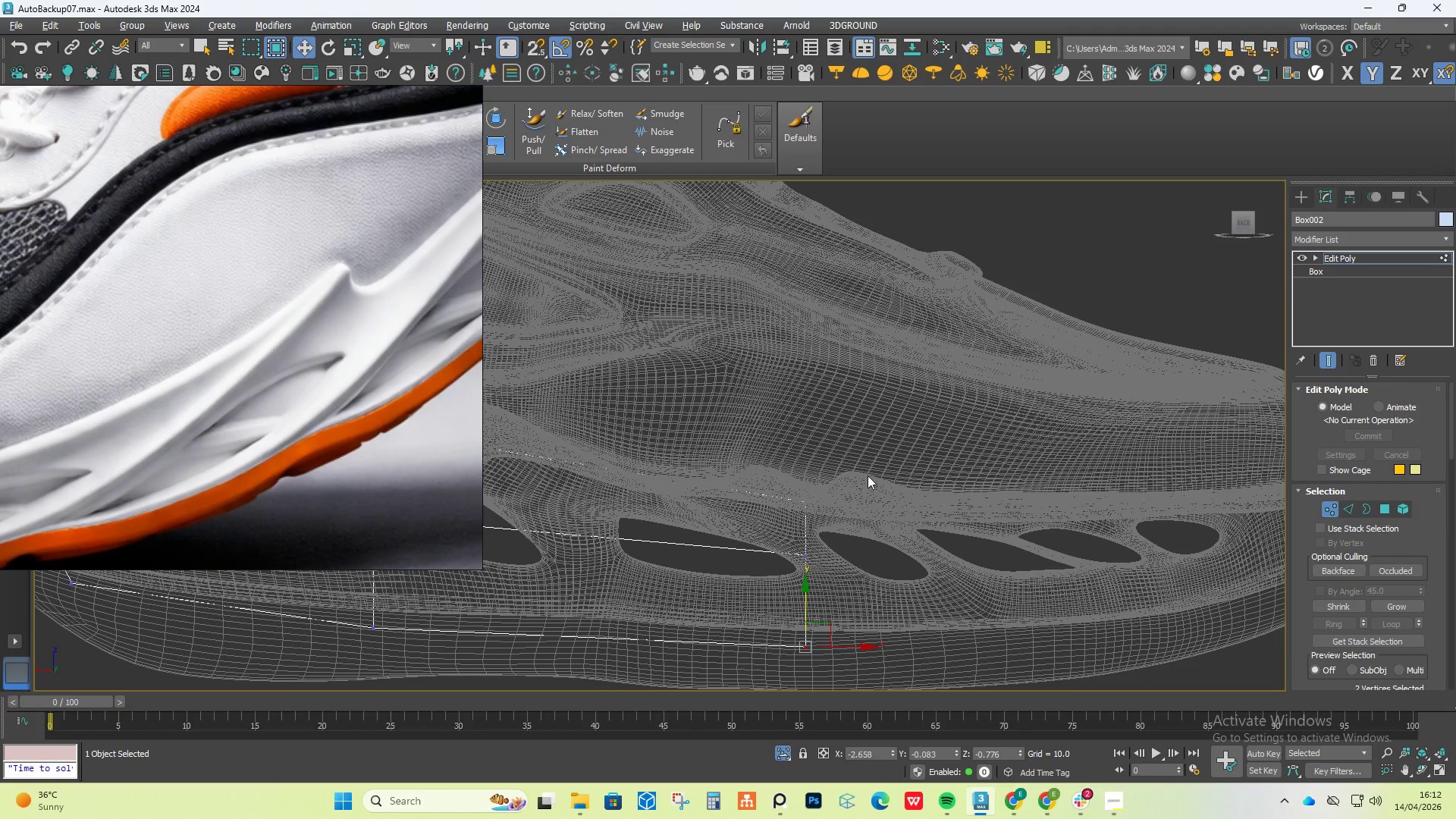 
left_click_drag(start_coordinate=[861, 468], to_coordinate=[770, 671])
 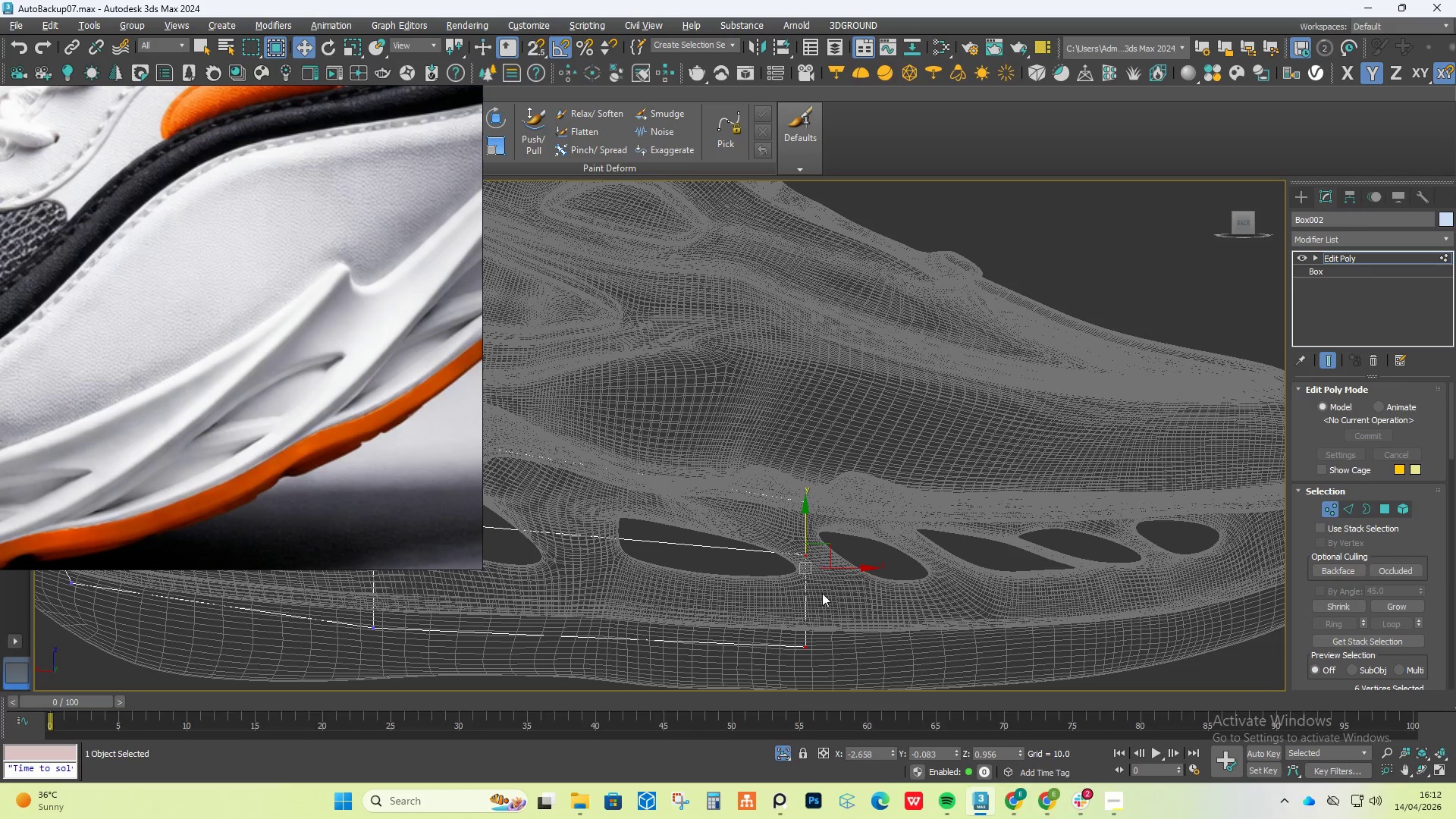 
key(Shift+ShiftLeft)
 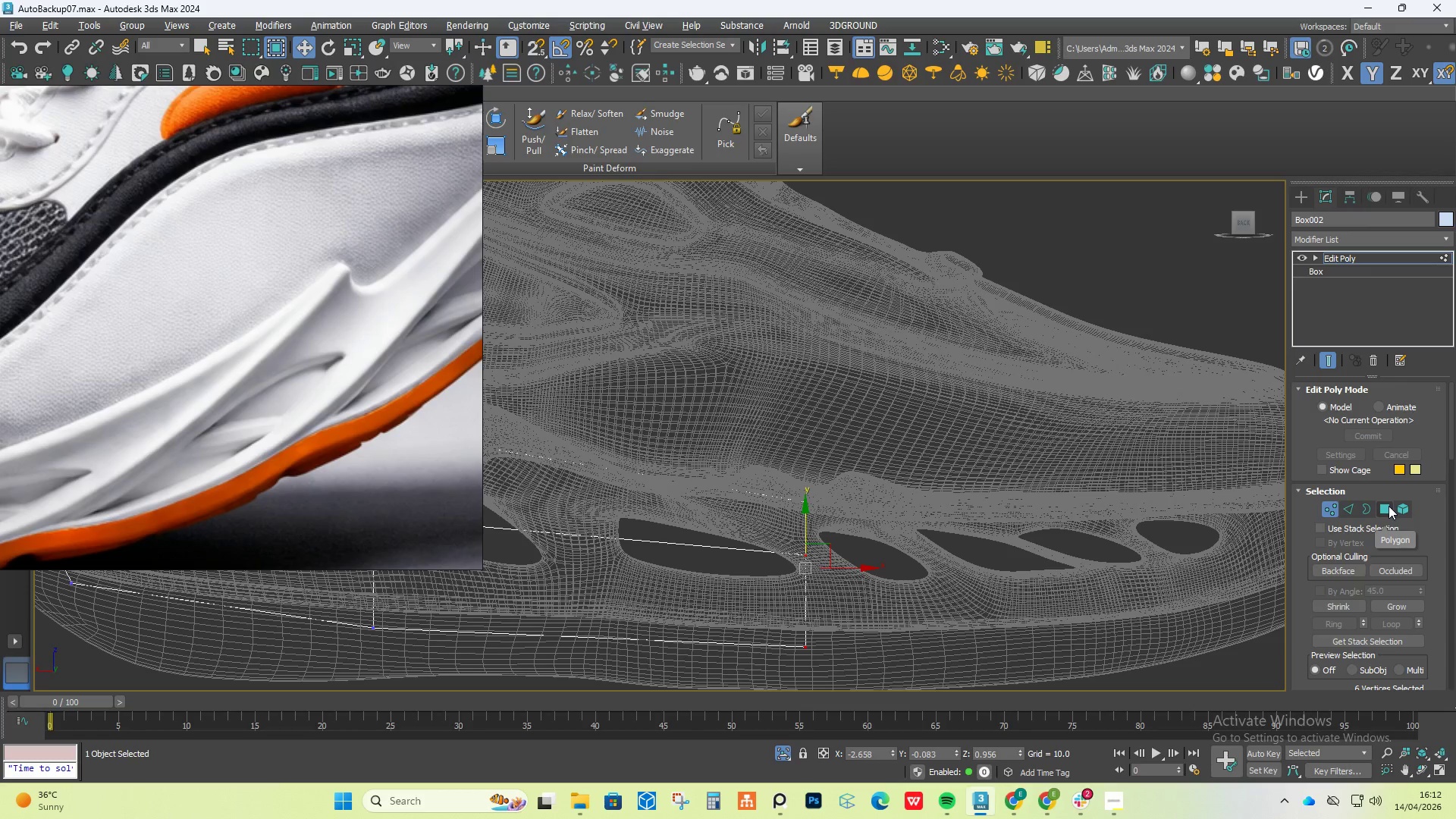 
left_click([1388, 507])
 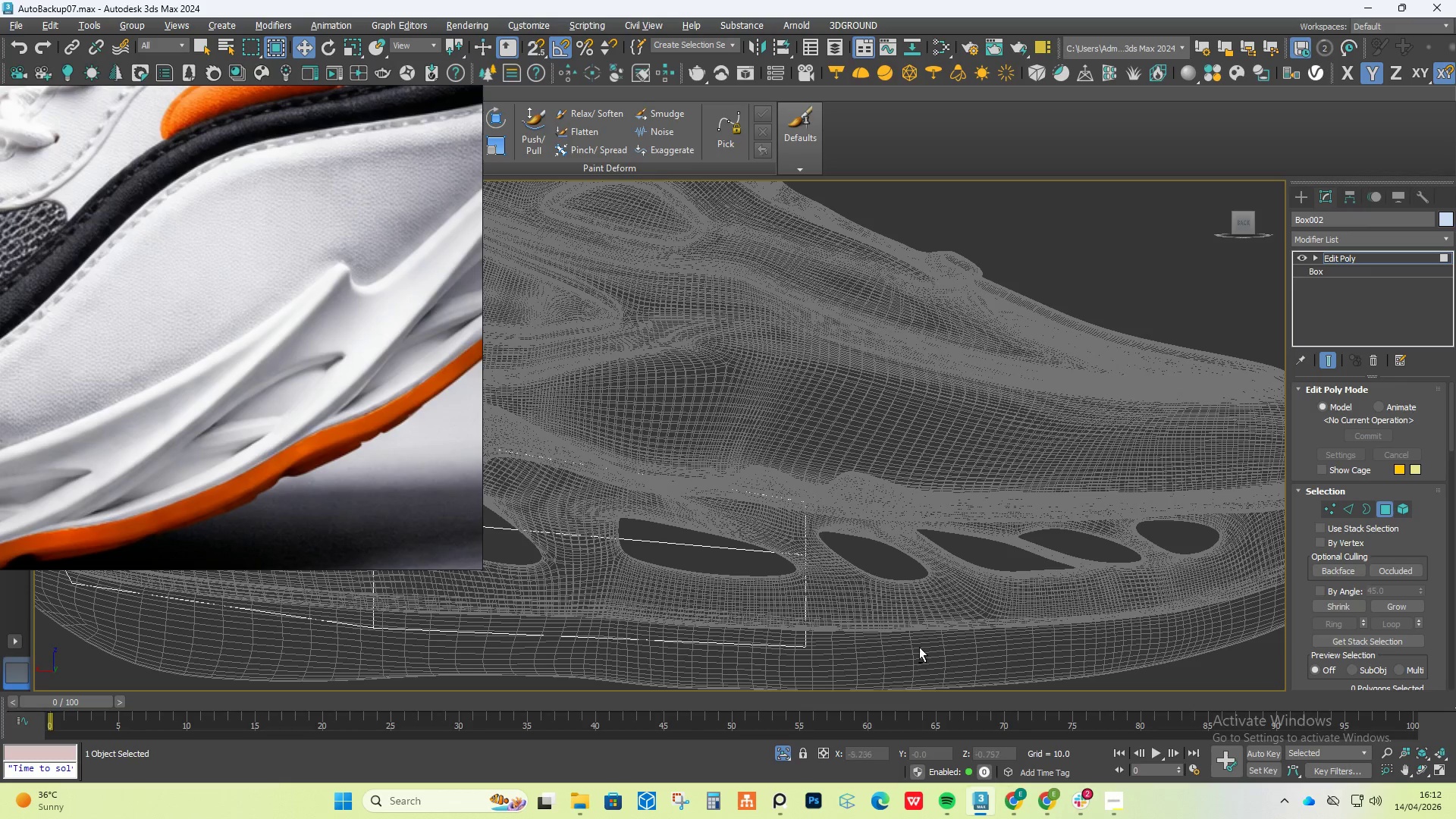 
hold_key(key=AltLeft, duration=0.73)
 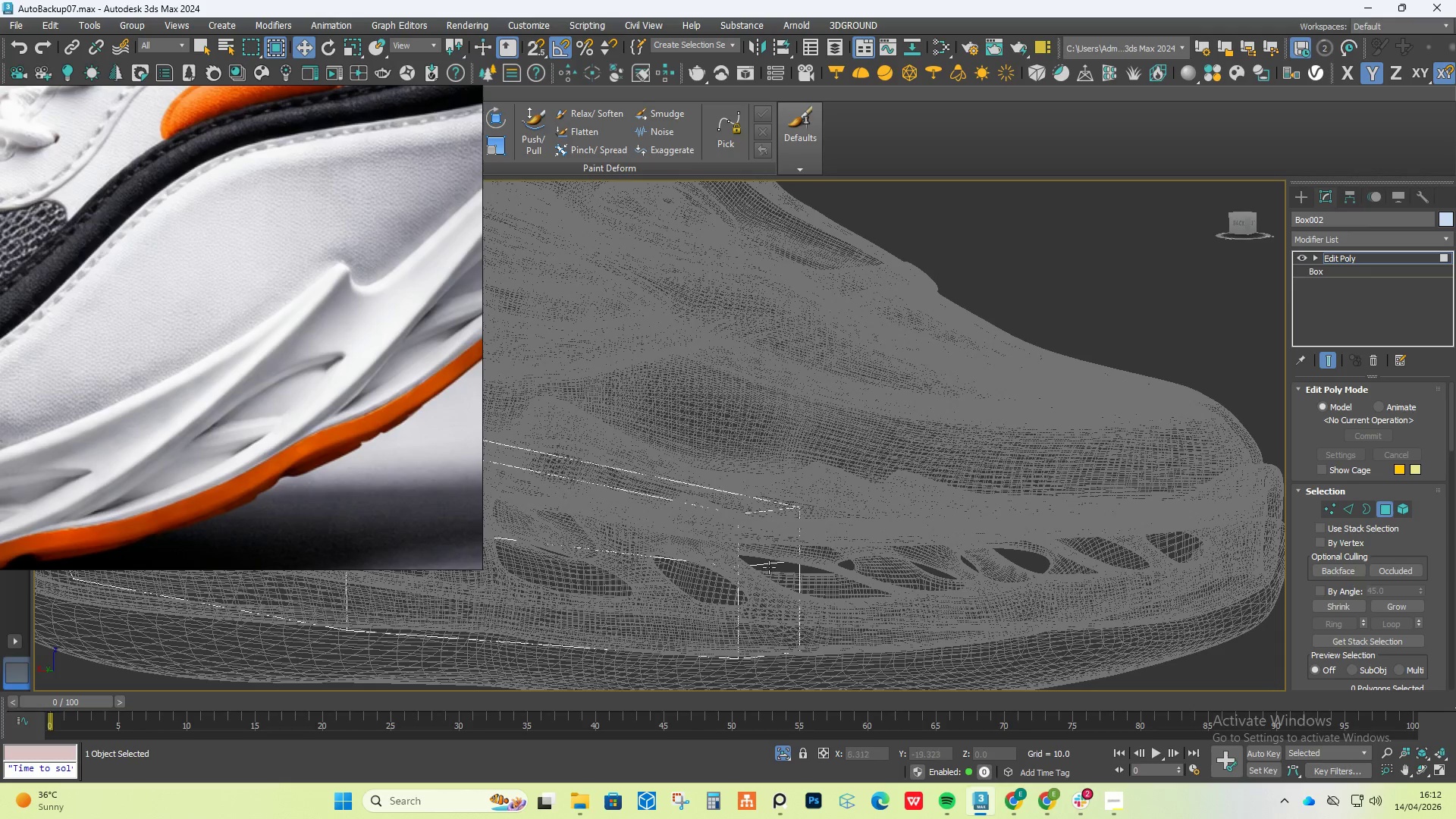 
left_click([771, 550])
 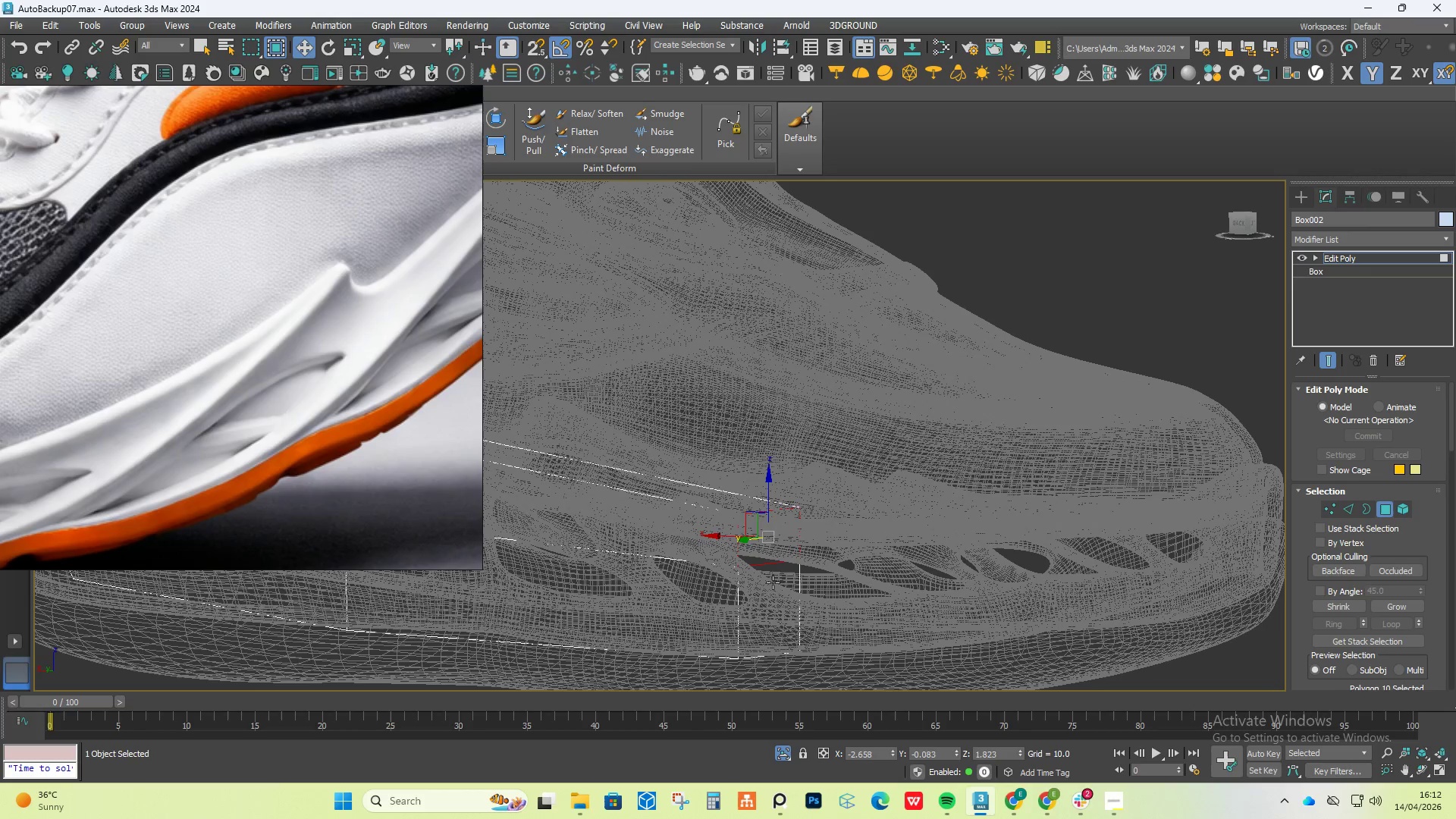 
hold_key(key=ControlLeft, duration=0.33)
double_click([773, 588])
 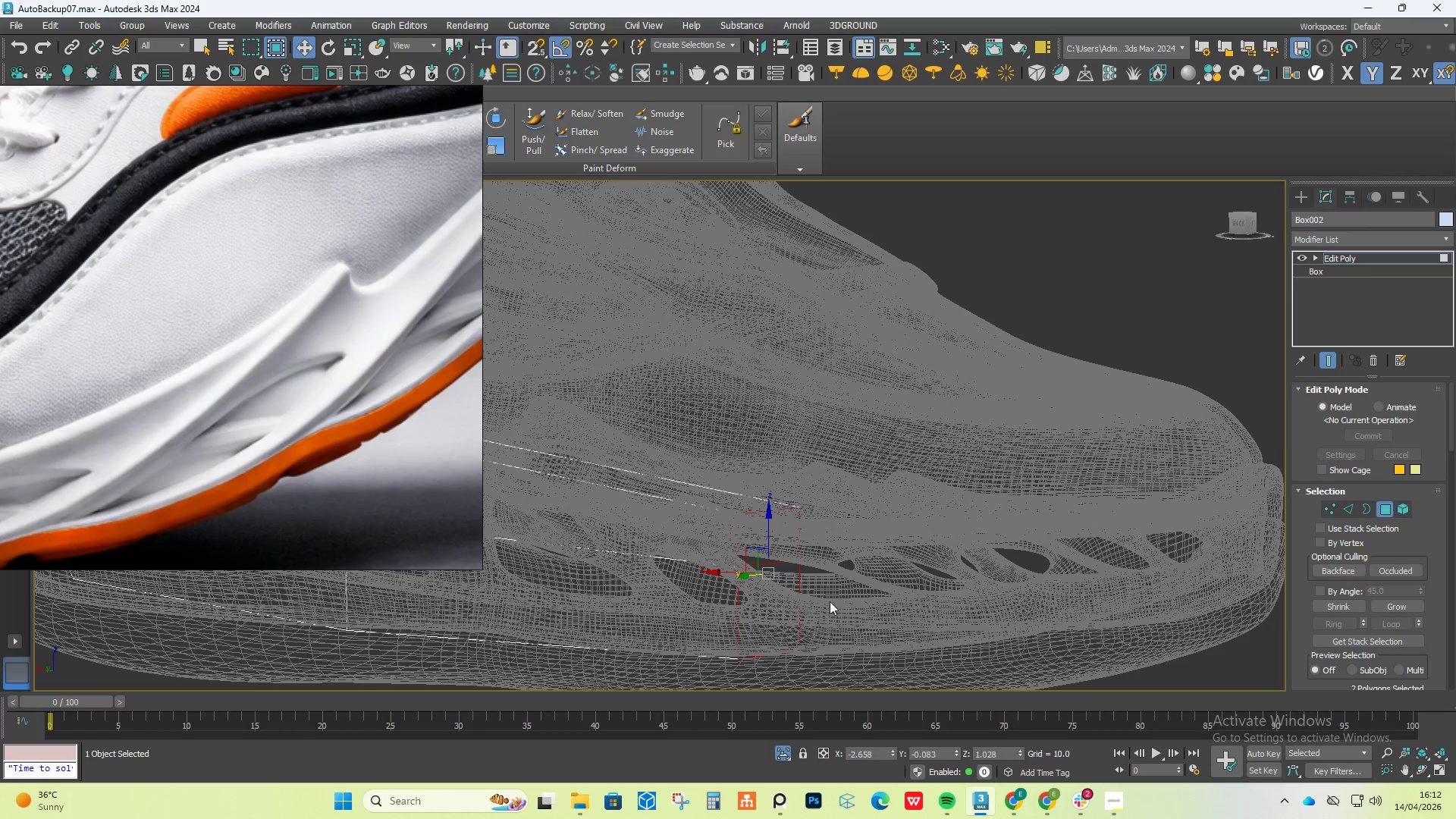 
key(Alt+AltLeft)
 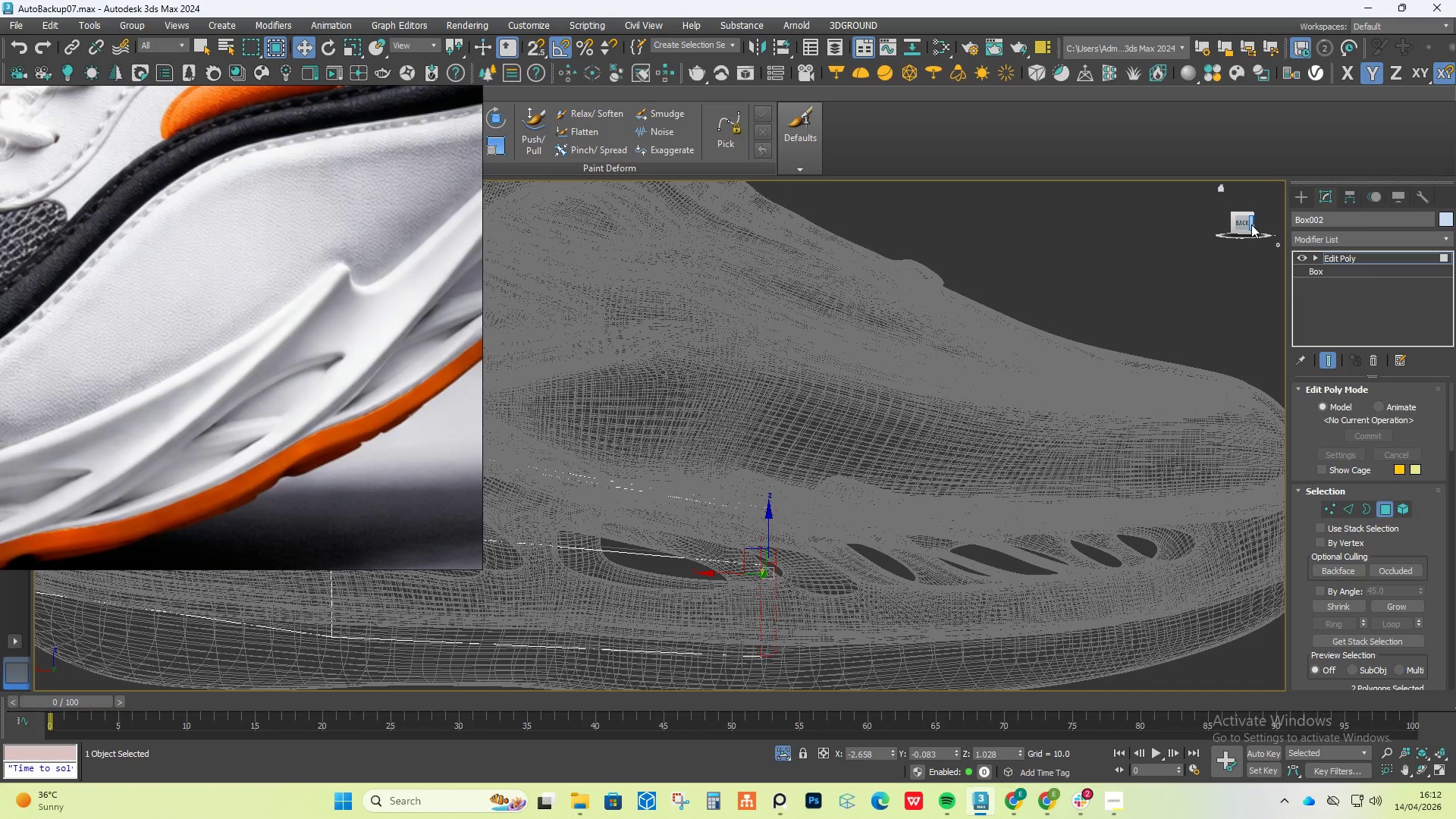 
left_click([1238, 224])
 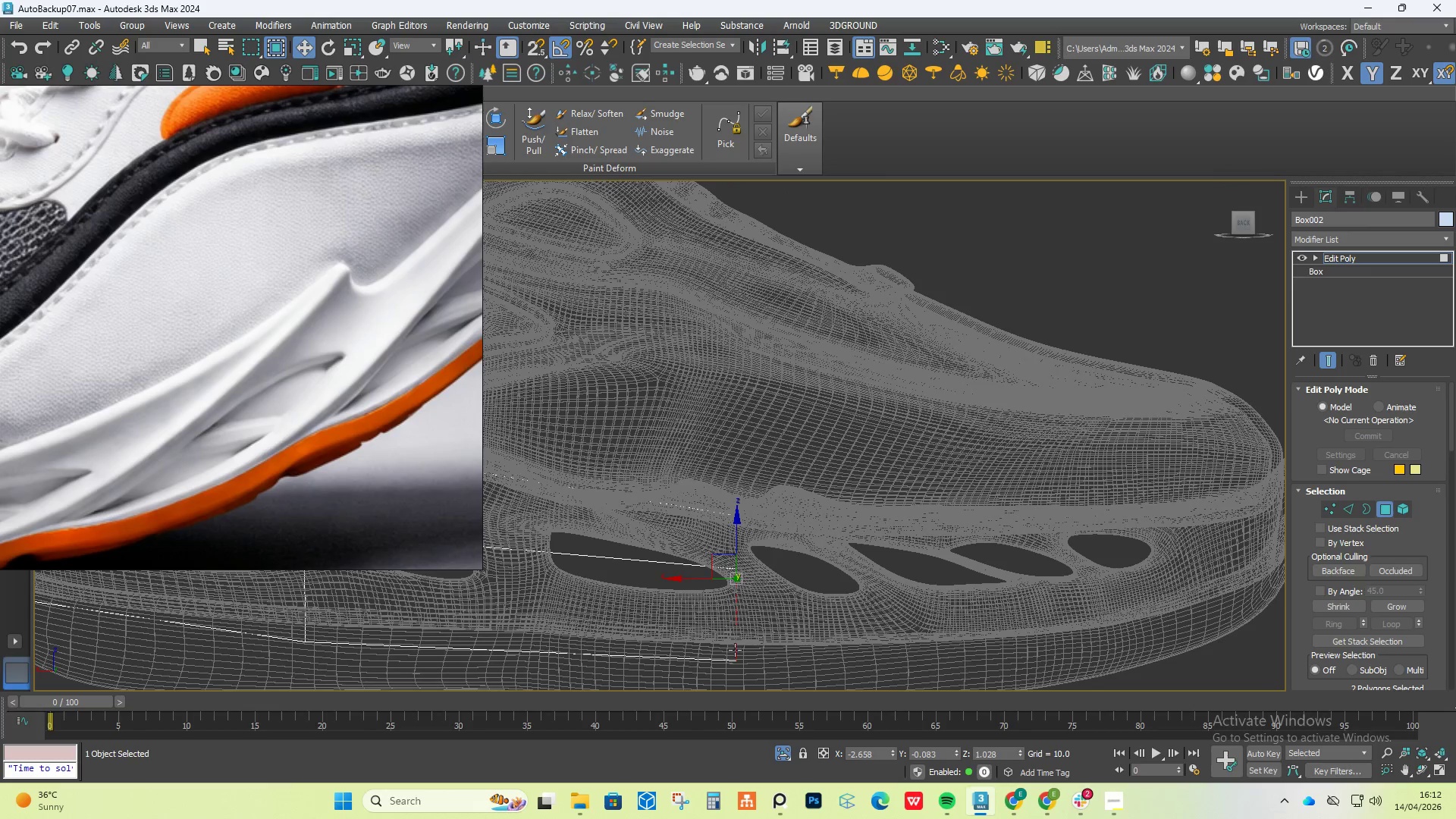 
hold_key(key=ShiftLeft, duration=1.34)
left_click_drag(start_coordinate=[692, 579], to_coordinate=[946, 546])
 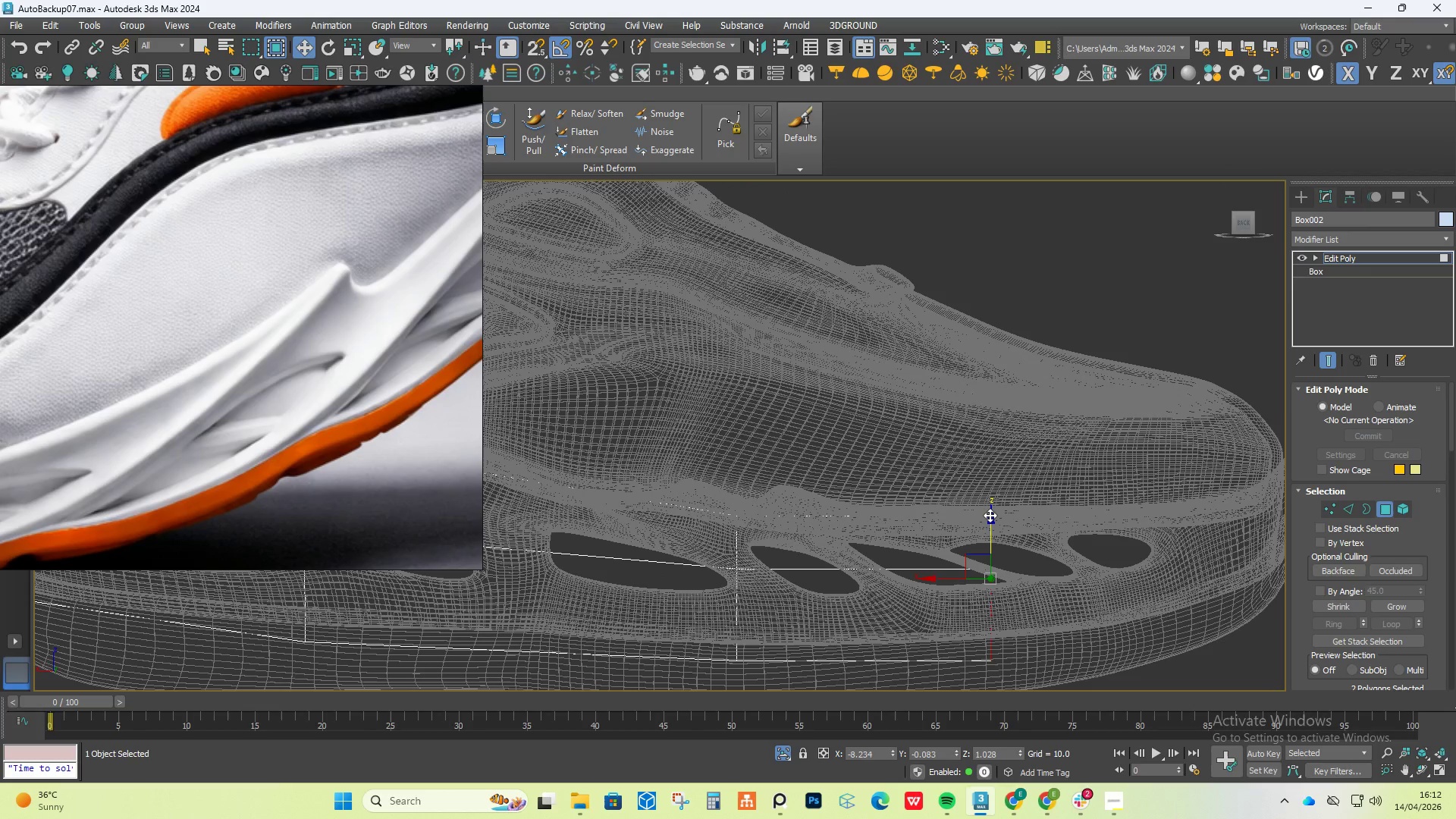 
left_click_drag(start_coordinate=[990, 516], to_coordinate=[987, 528])
 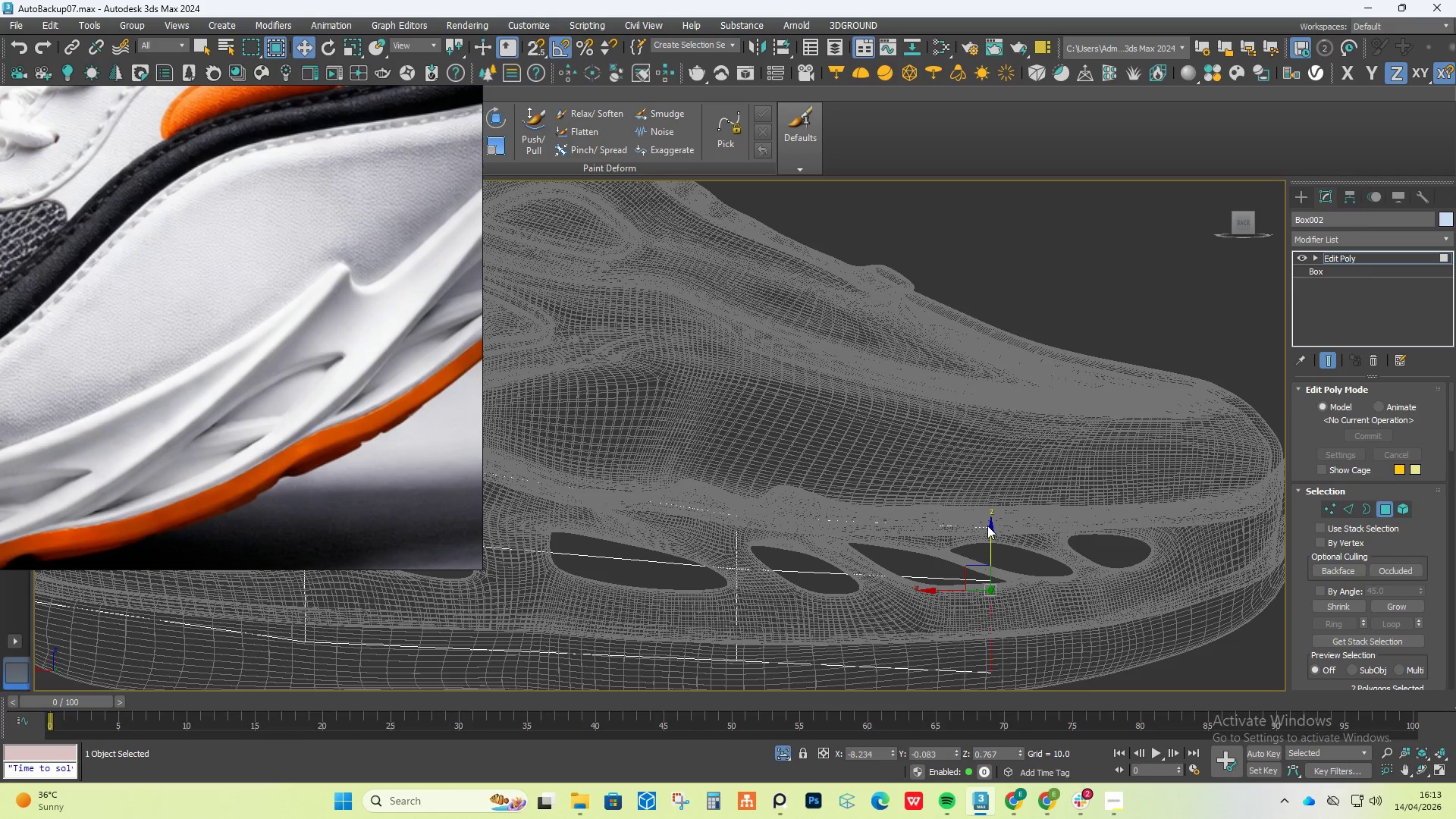 
key(R)
 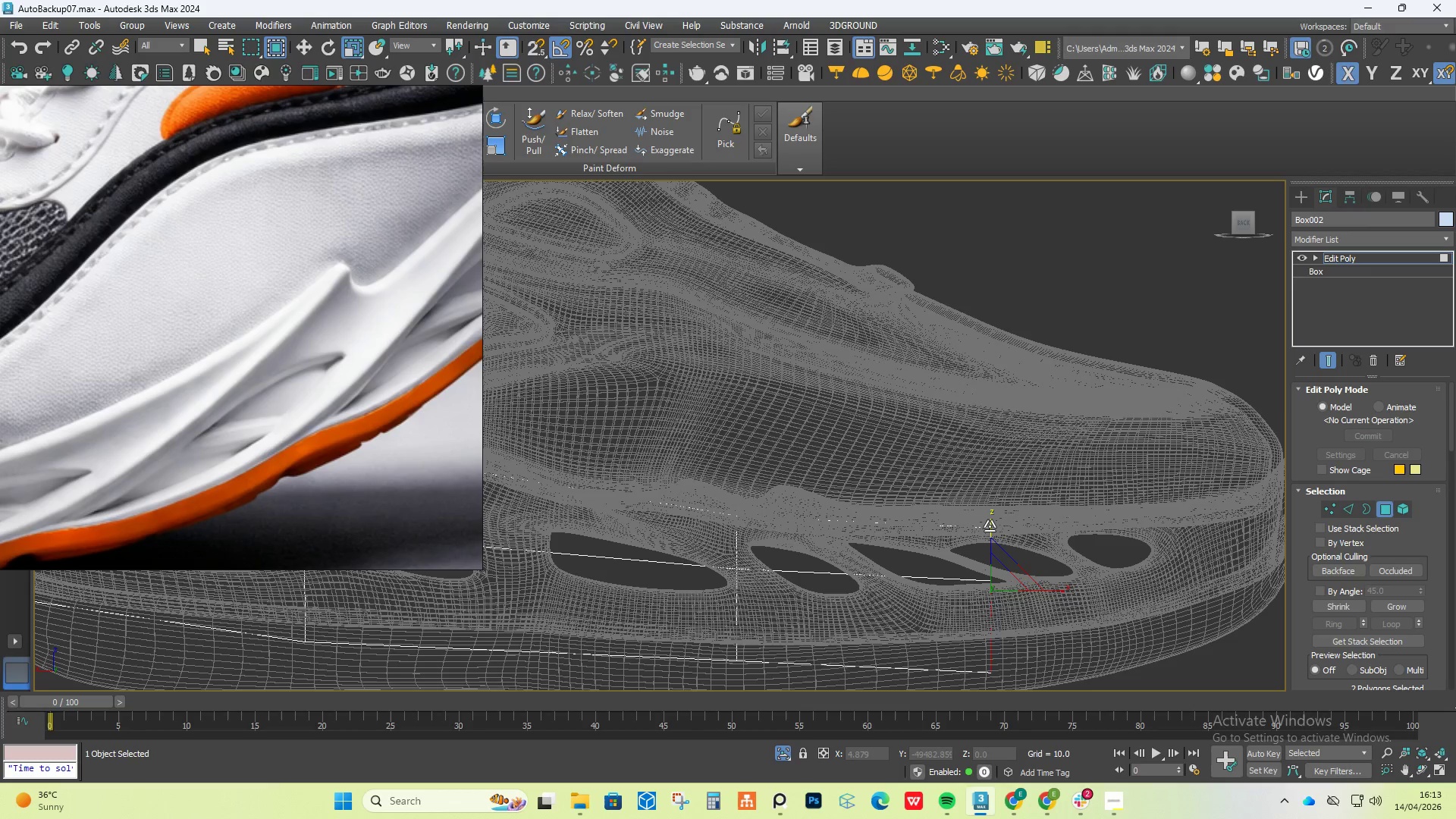 
left_click_drag(start_coordinate=[990, 526], to_coordinate=[989, 539])
 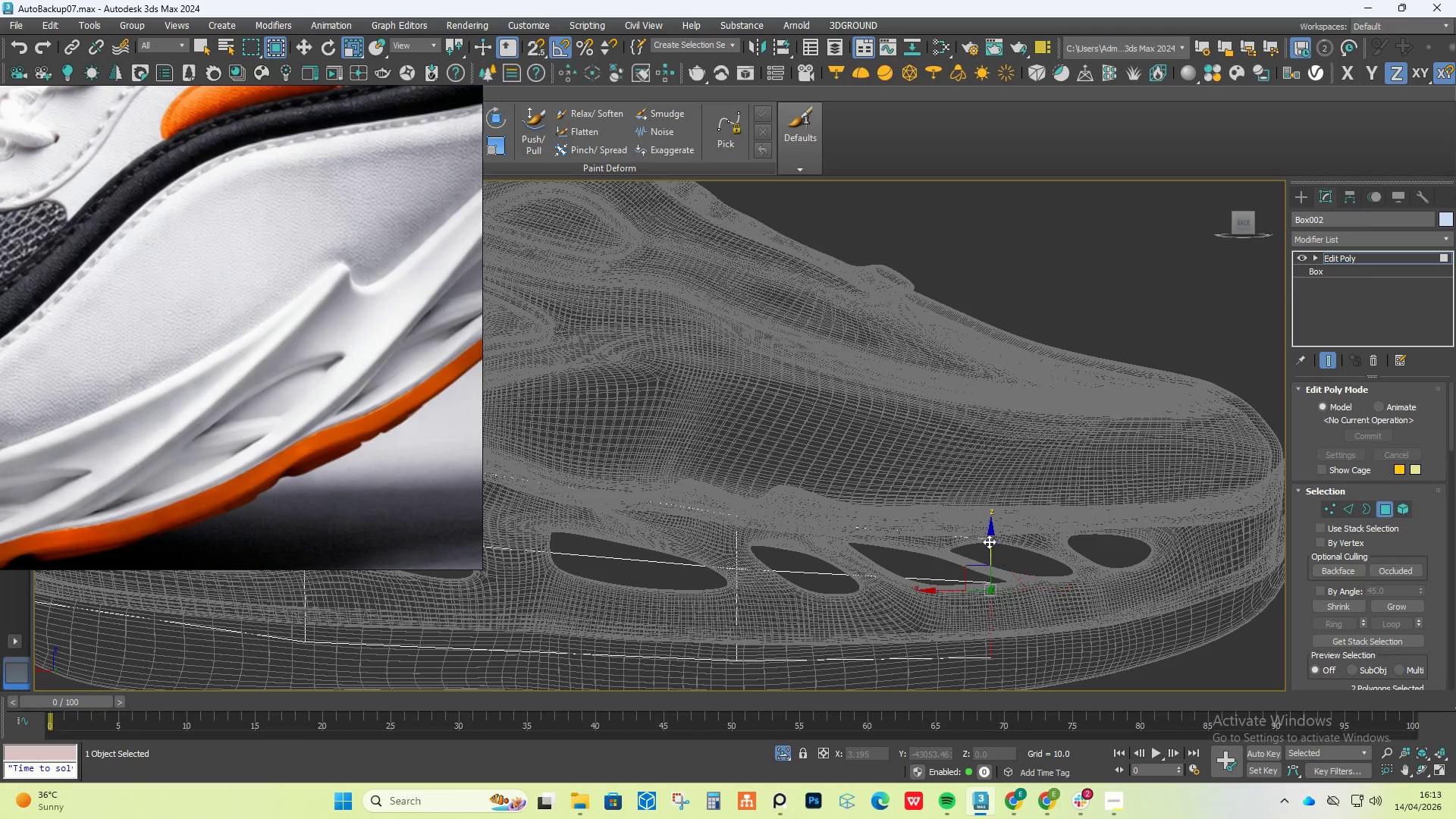 
key(W)
 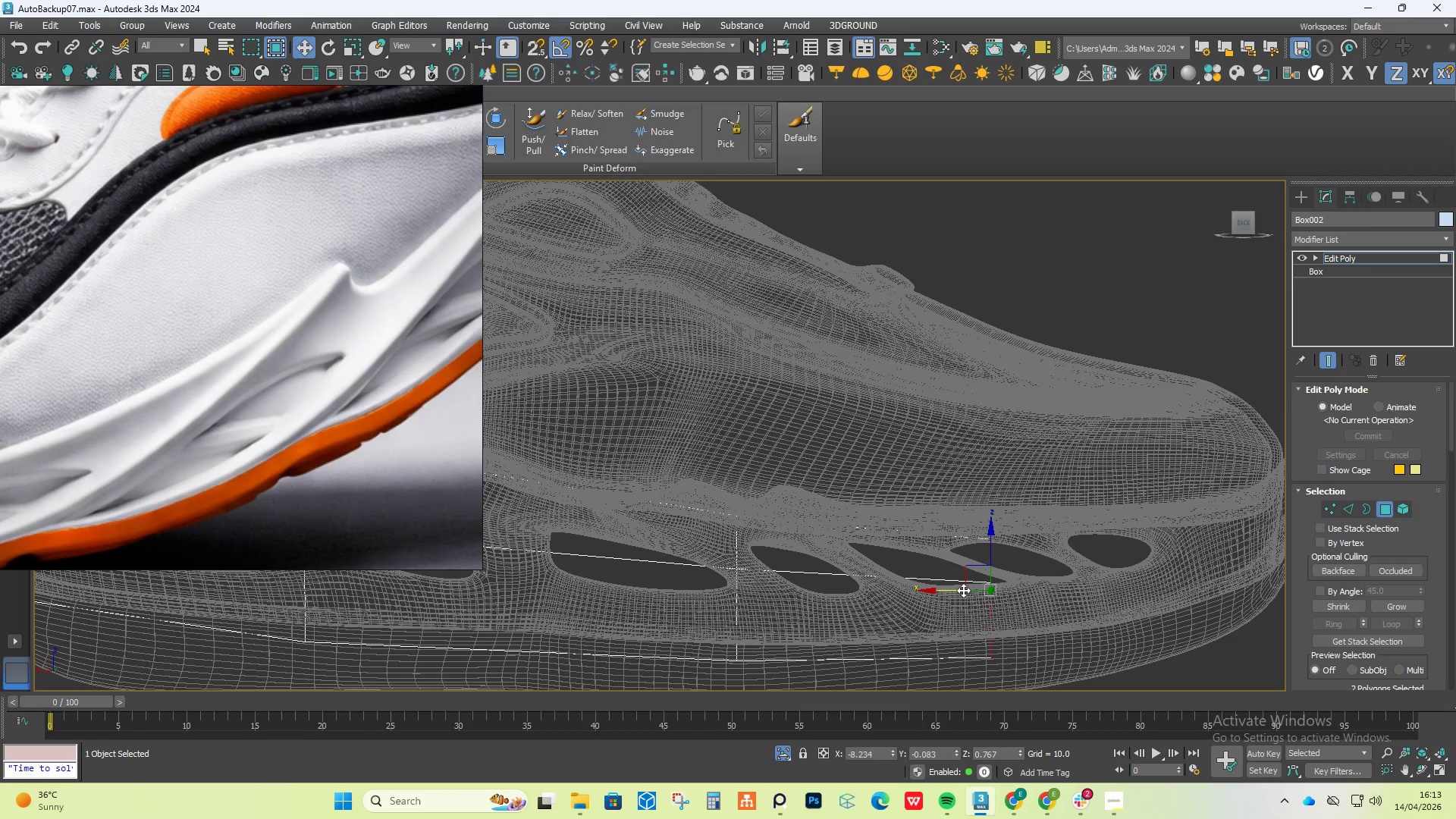 
hold_key(key=ShiftLeft, duration=1.2)
left_click_drag(start_coordinate=[956, 592], to_coordinate=[1107, 557])
 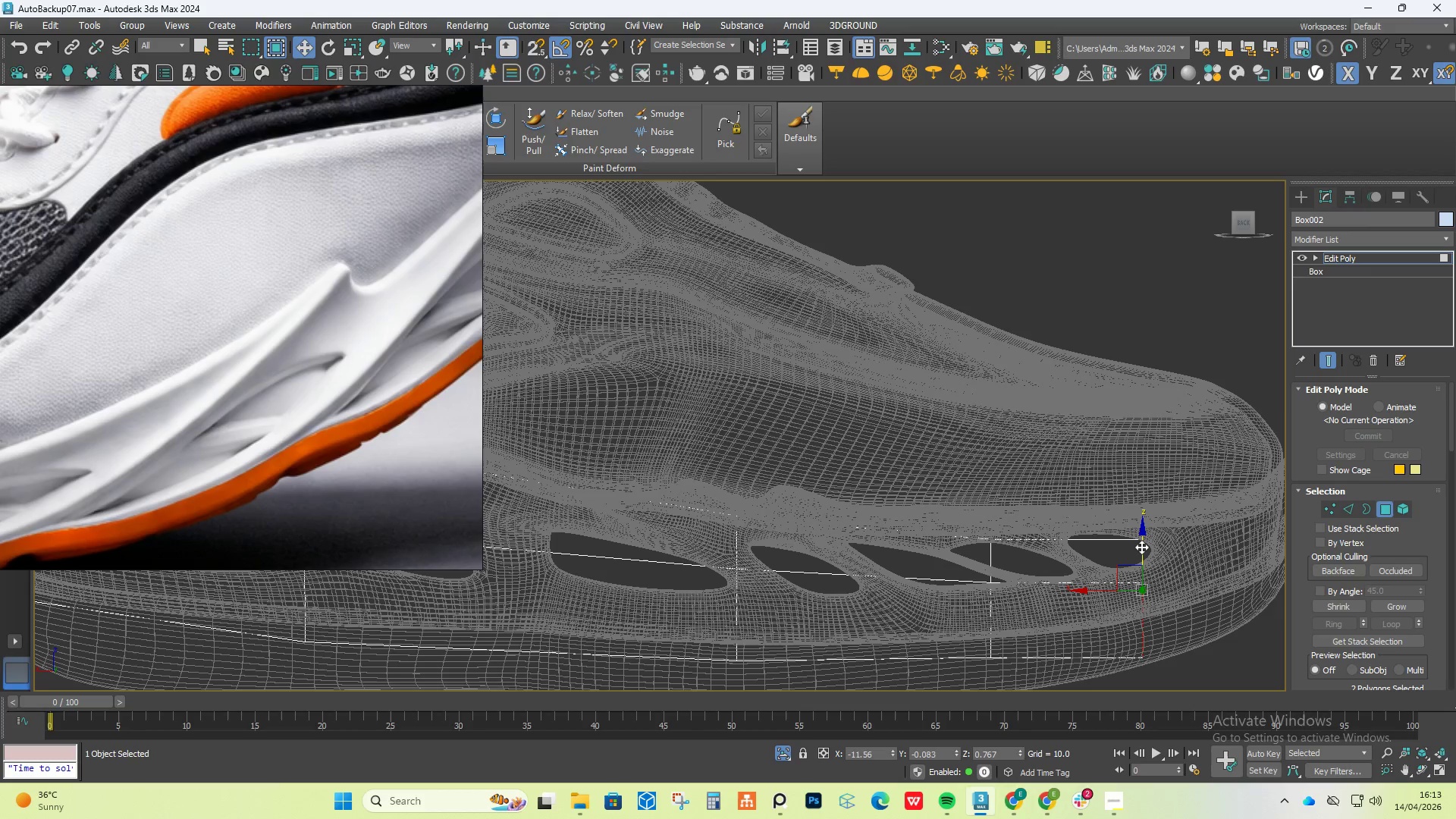 
left_click_drag(start_coordinate=[1141, 547], to_coordinate=[1141, 537])
 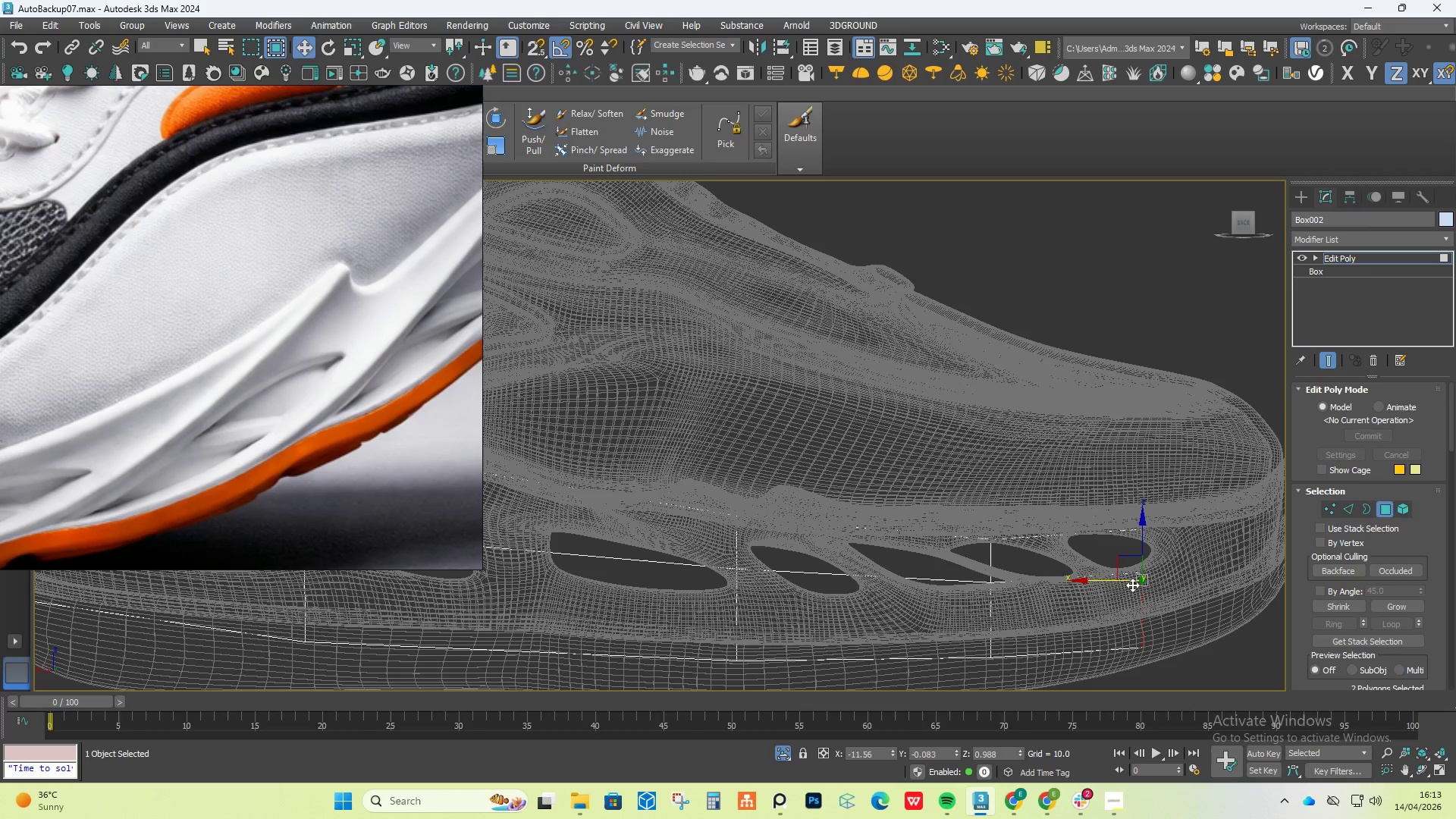 
hold_key(key=ShiftLeft, duration=0.7)
left_click_drag(start_coordinate=[1116, 581], to_coordinate=[1222, 554])
 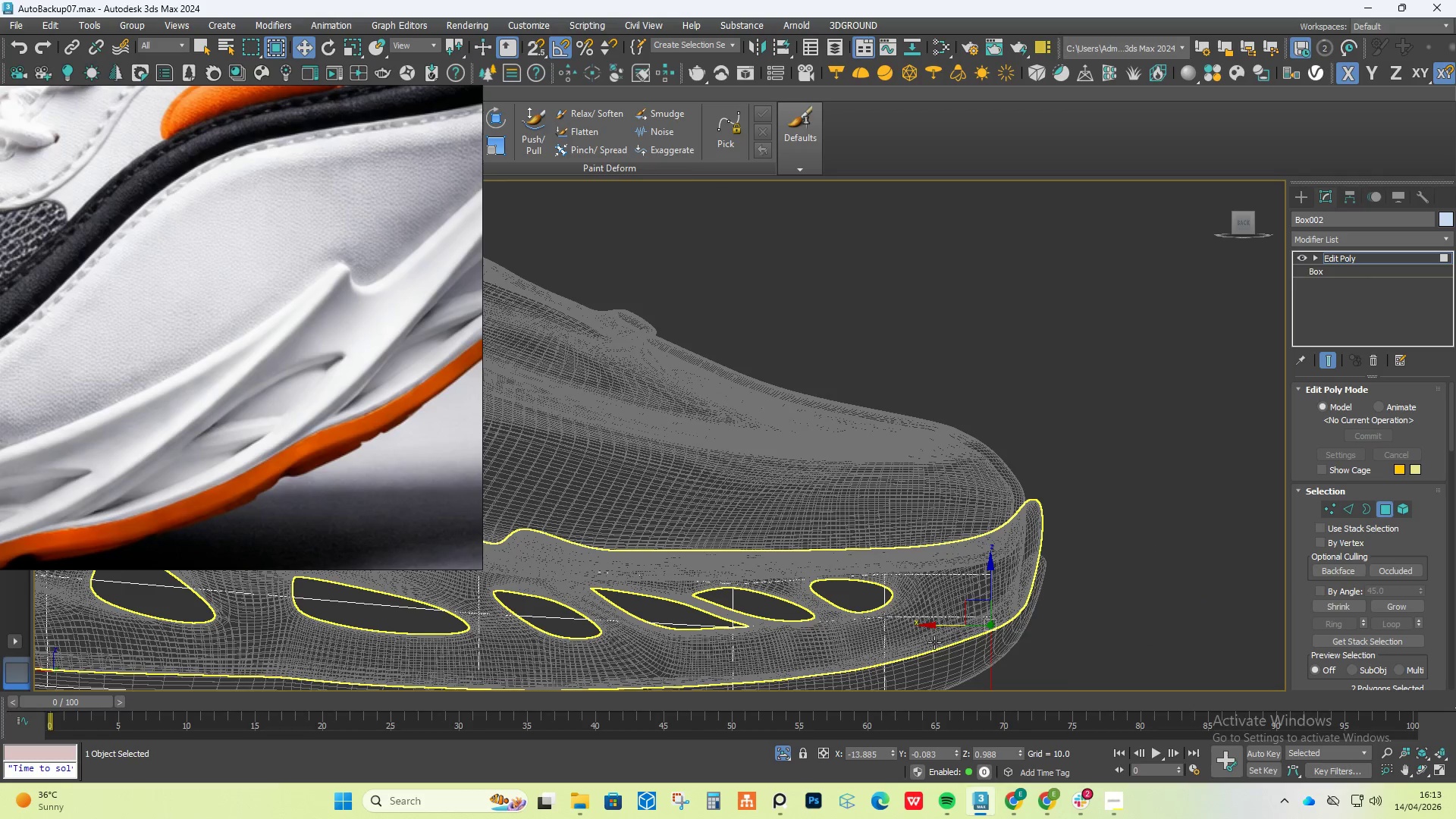 
key(R)
 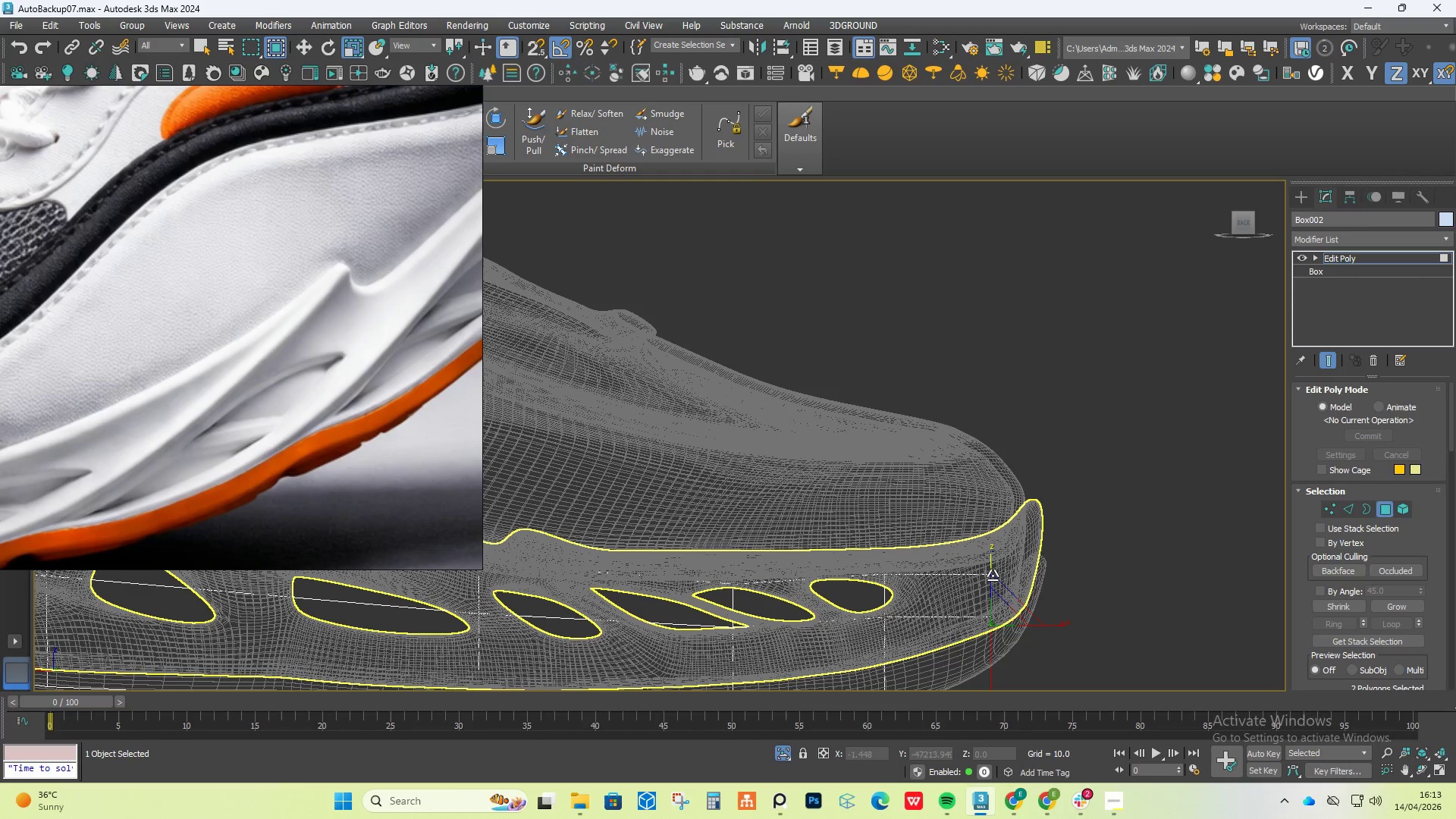 
left_click_drag(start_coordinate=[990, 570], to_coordinate=[986, 591])
 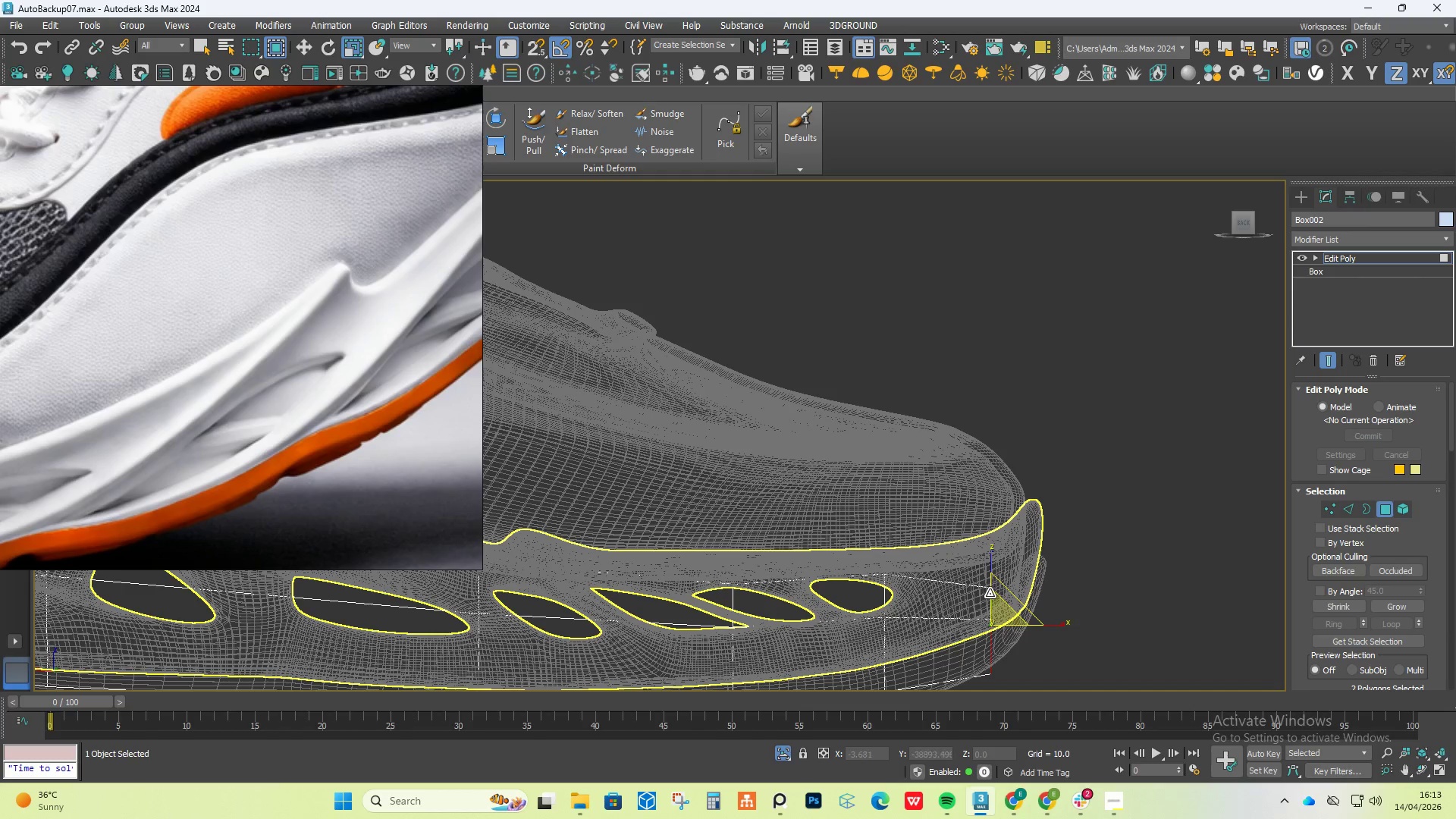 
key(Control+ControlLeft)
 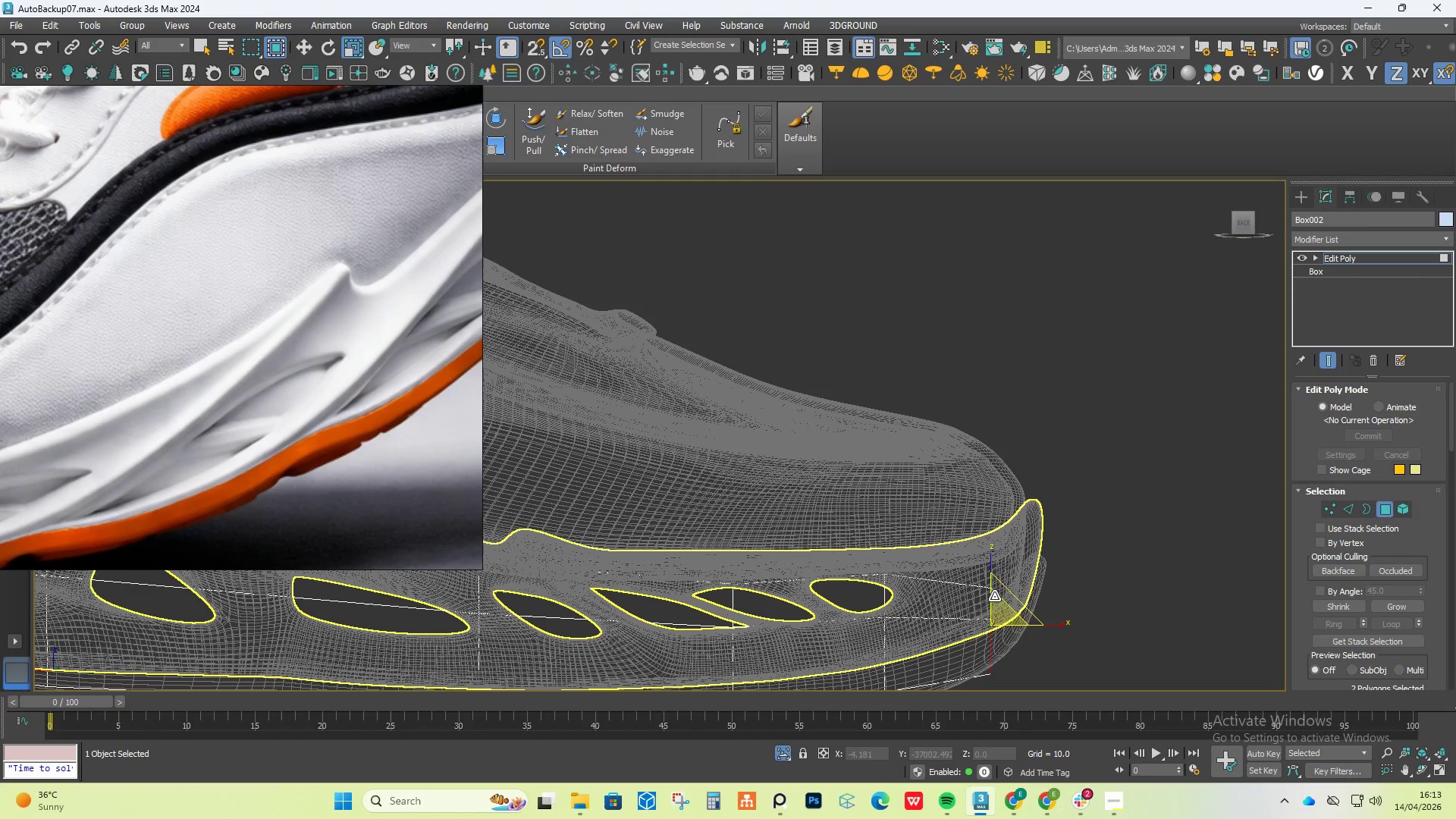 
key(Control+Z)
 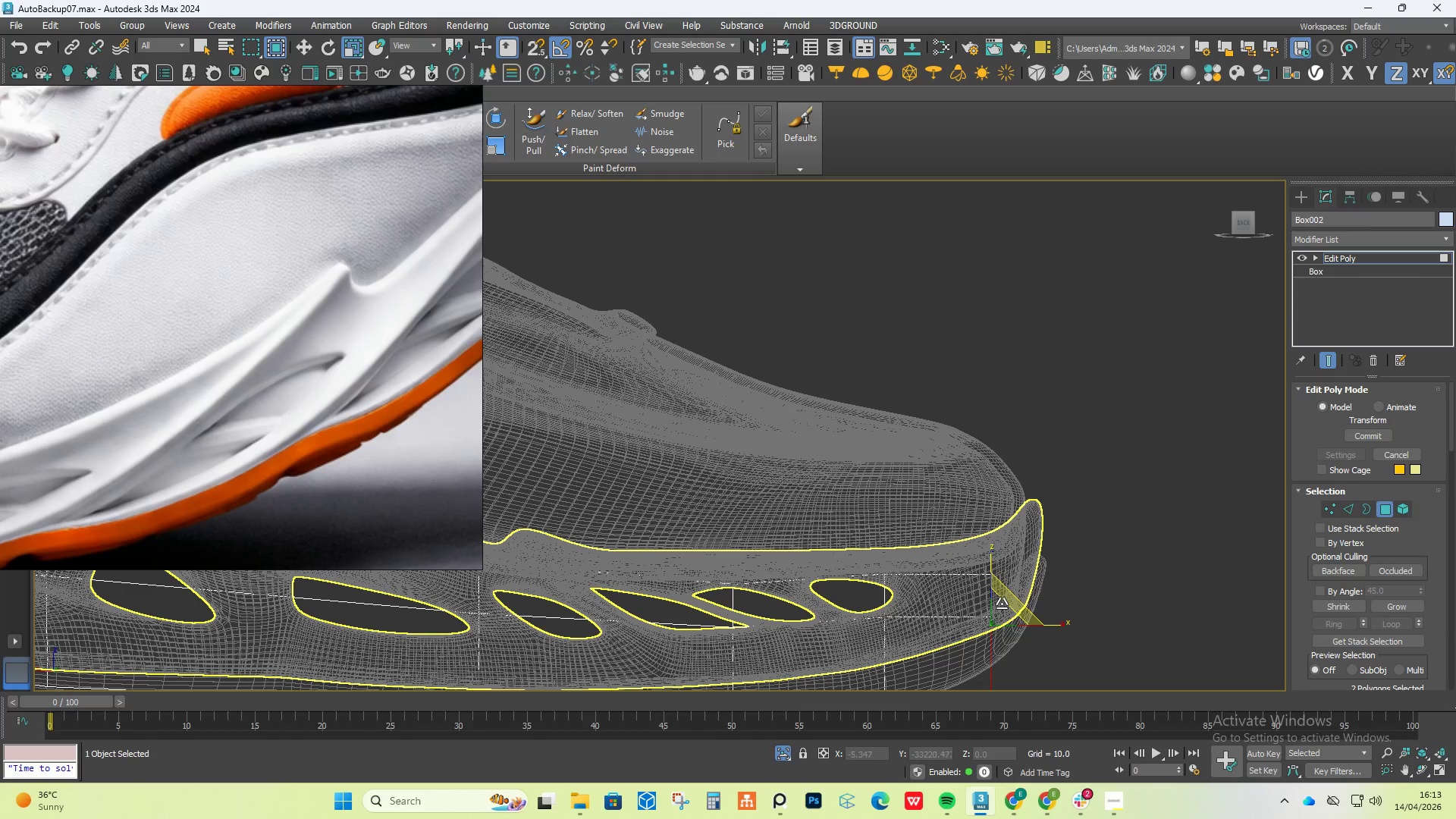 
left_click_drag(start_coordinate=[1002, 604], to_coordinate=[999, 686])
 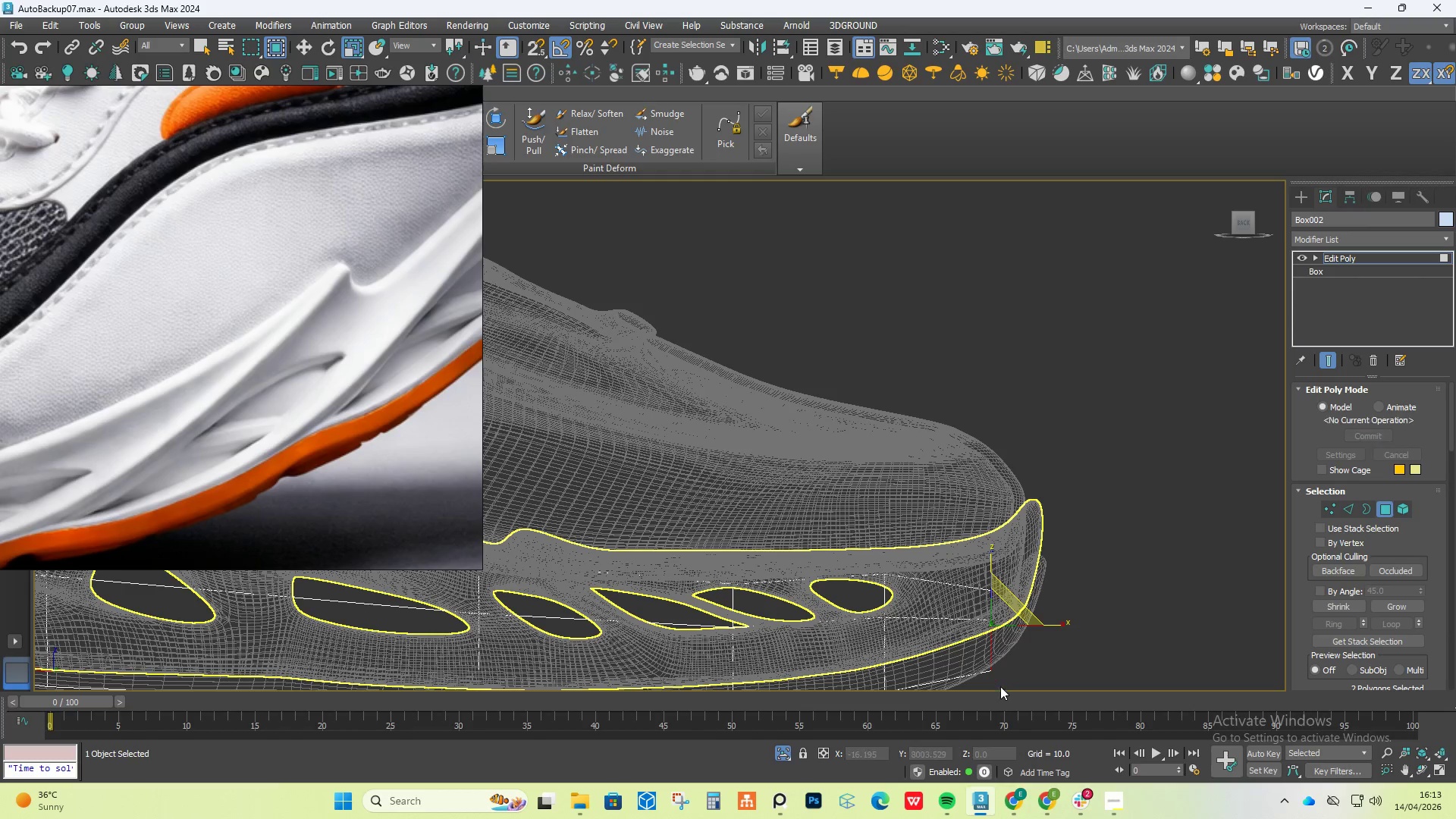 
key(Control+ControlLeft)
 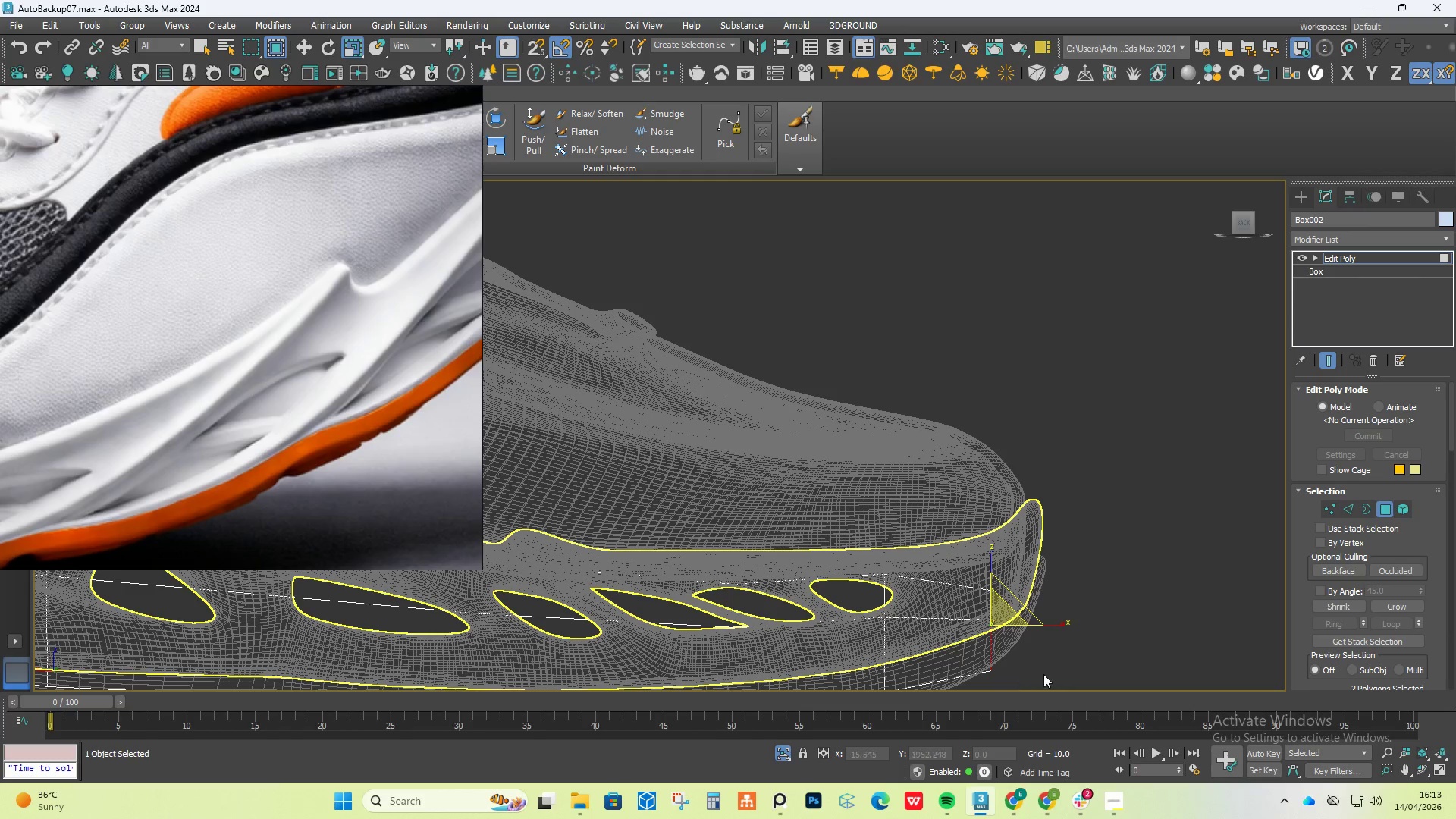 
hold_key(key=AltLeft, duration=1.5)
 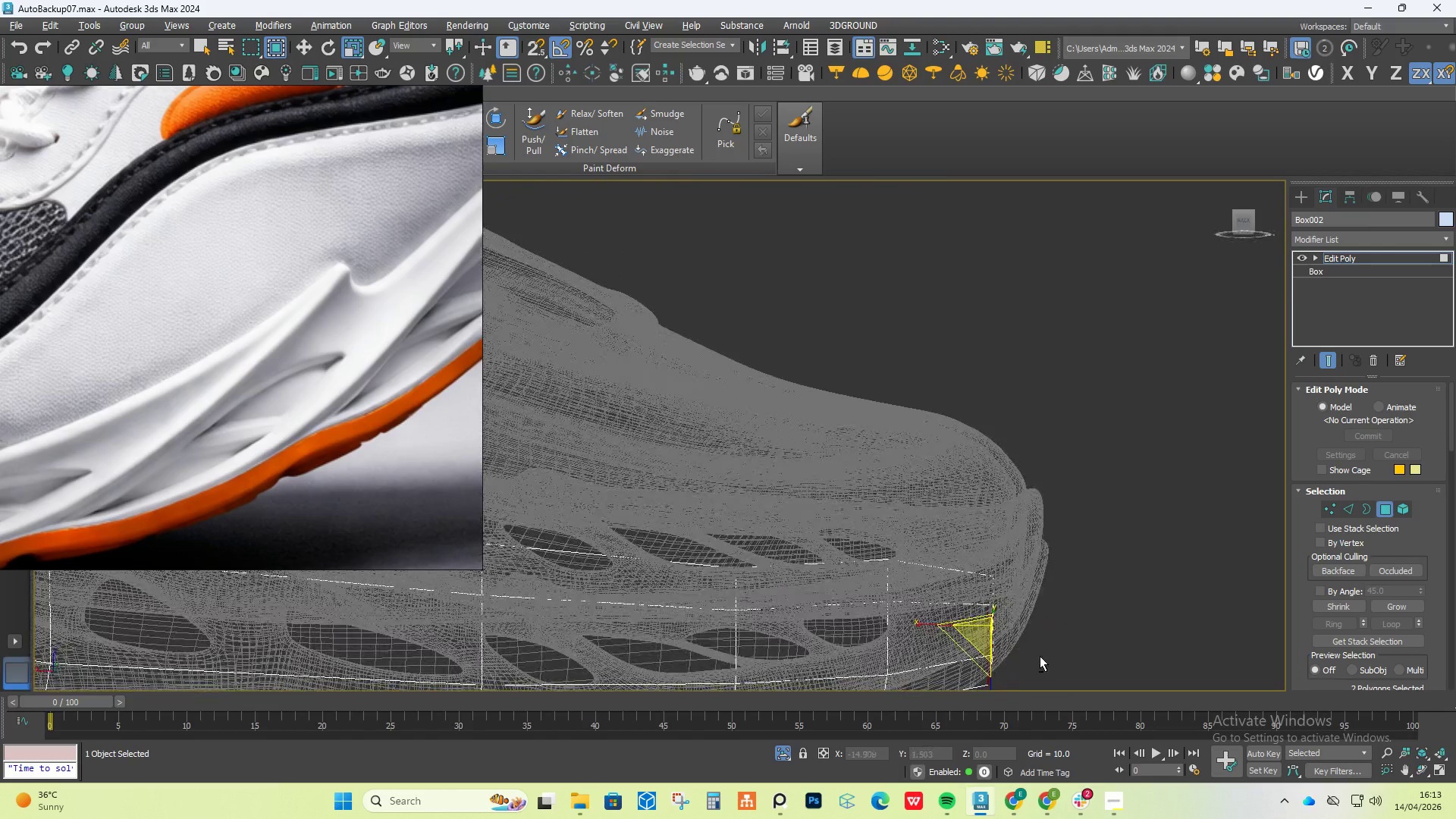 
hold_key(key=AltLeft, duration=0.59)
 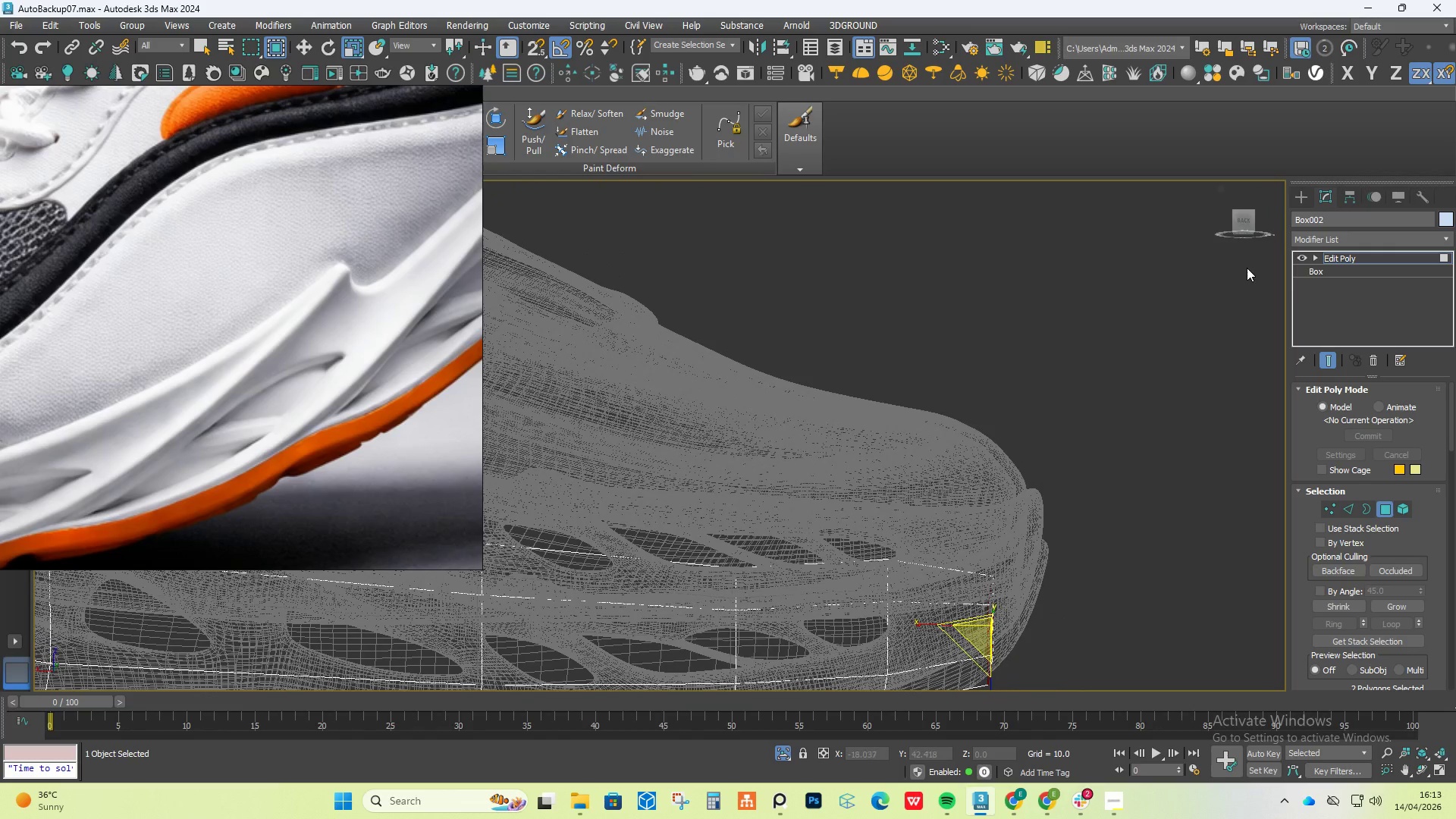 
hold_key(key=AltLeft, duration=19.16)
left_click([1245, 221])
 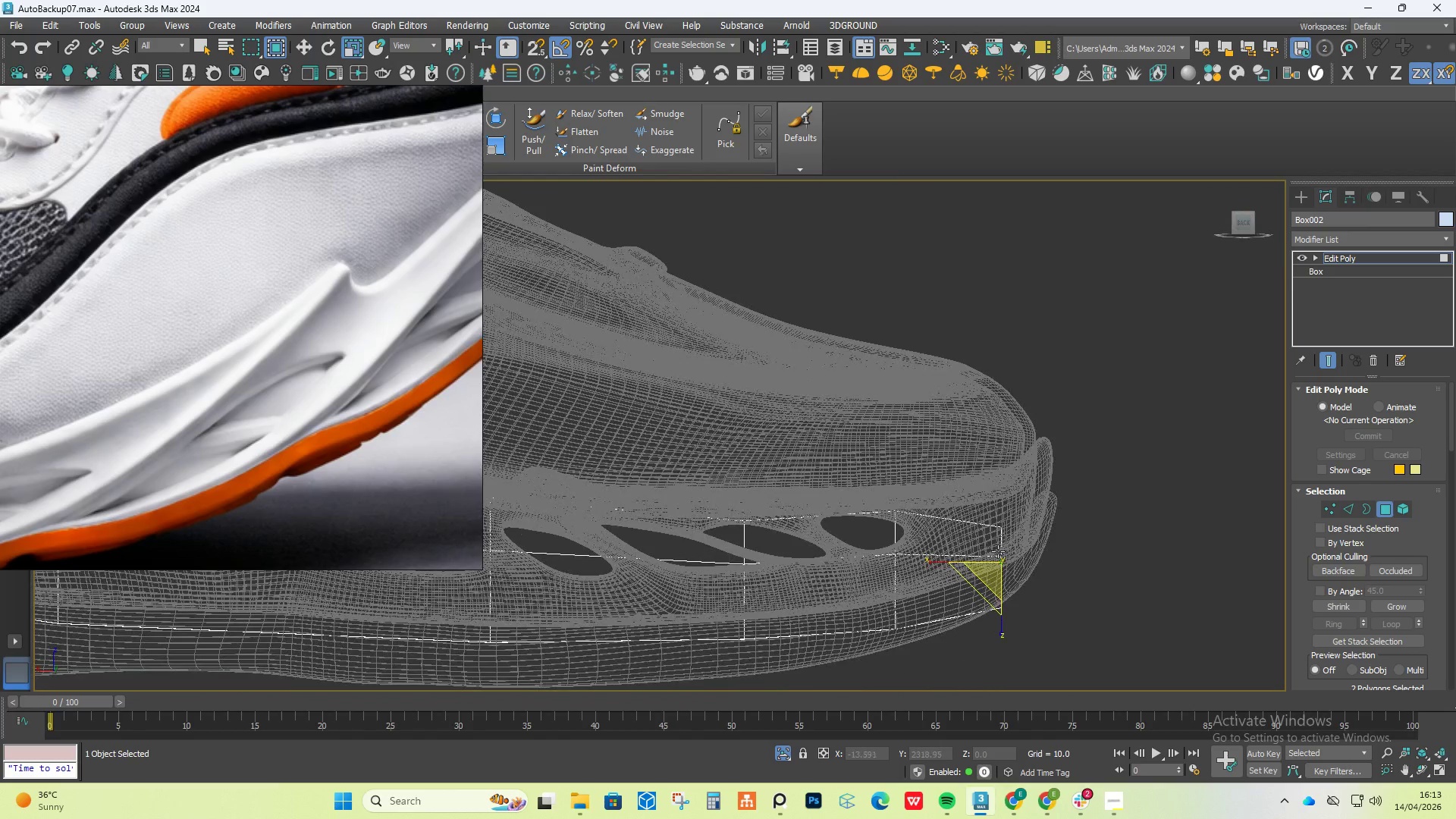 
key(W)
 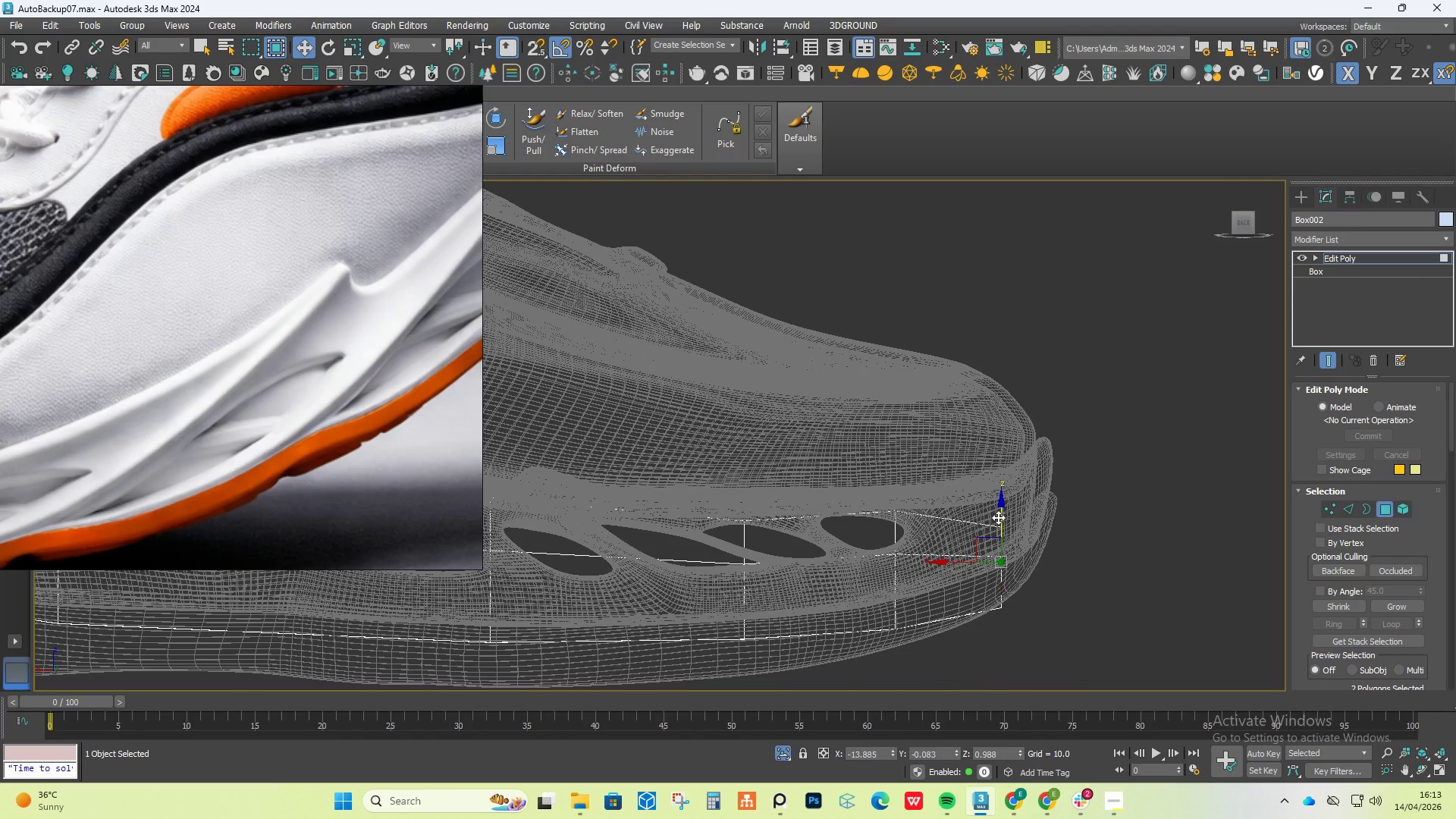 
left_click_drag(start_coordinate=[999, 510], to_coordinate=[1001, 477])
 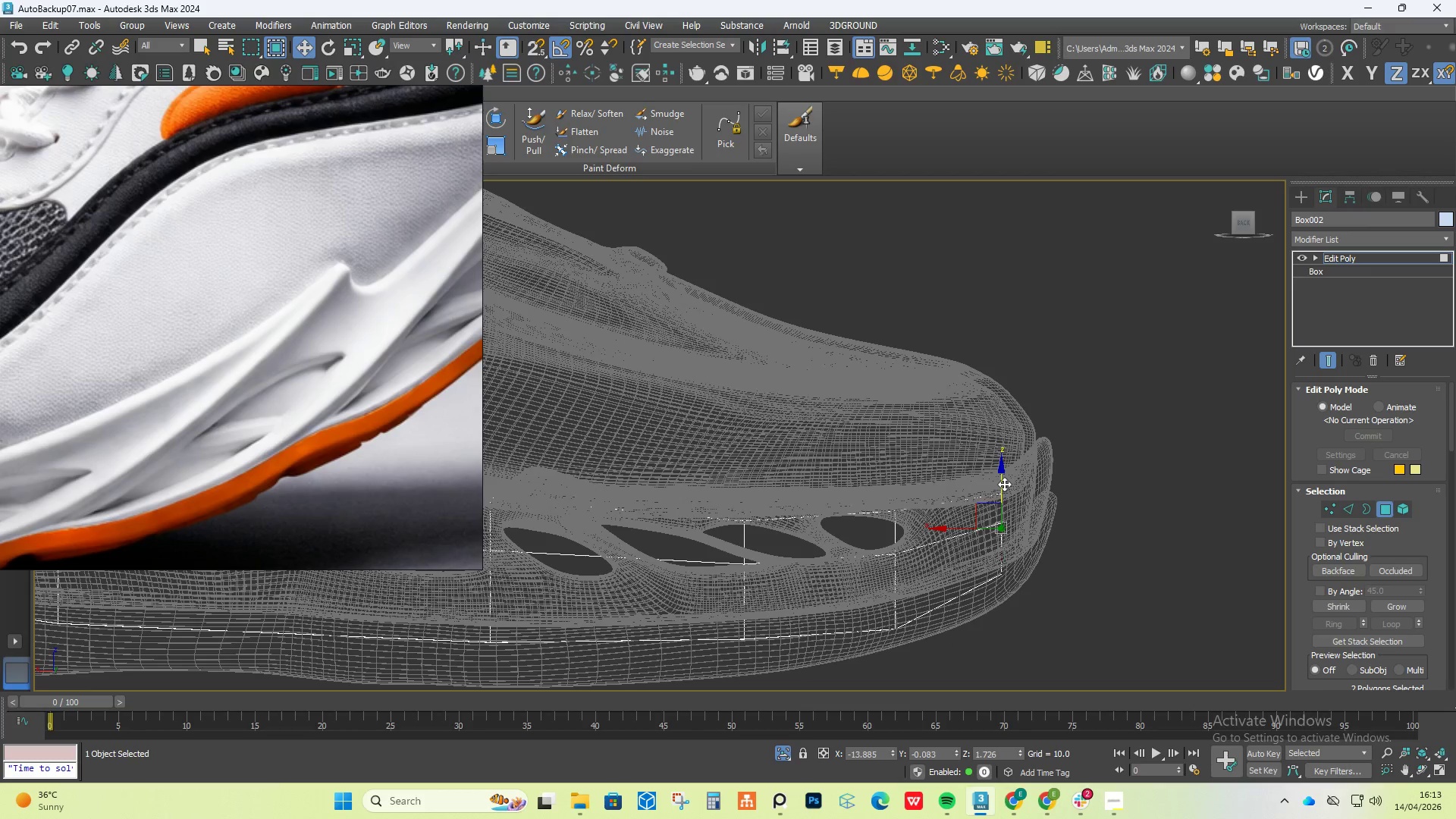 
hold_key(key=AltLeft, duration=0.69)
 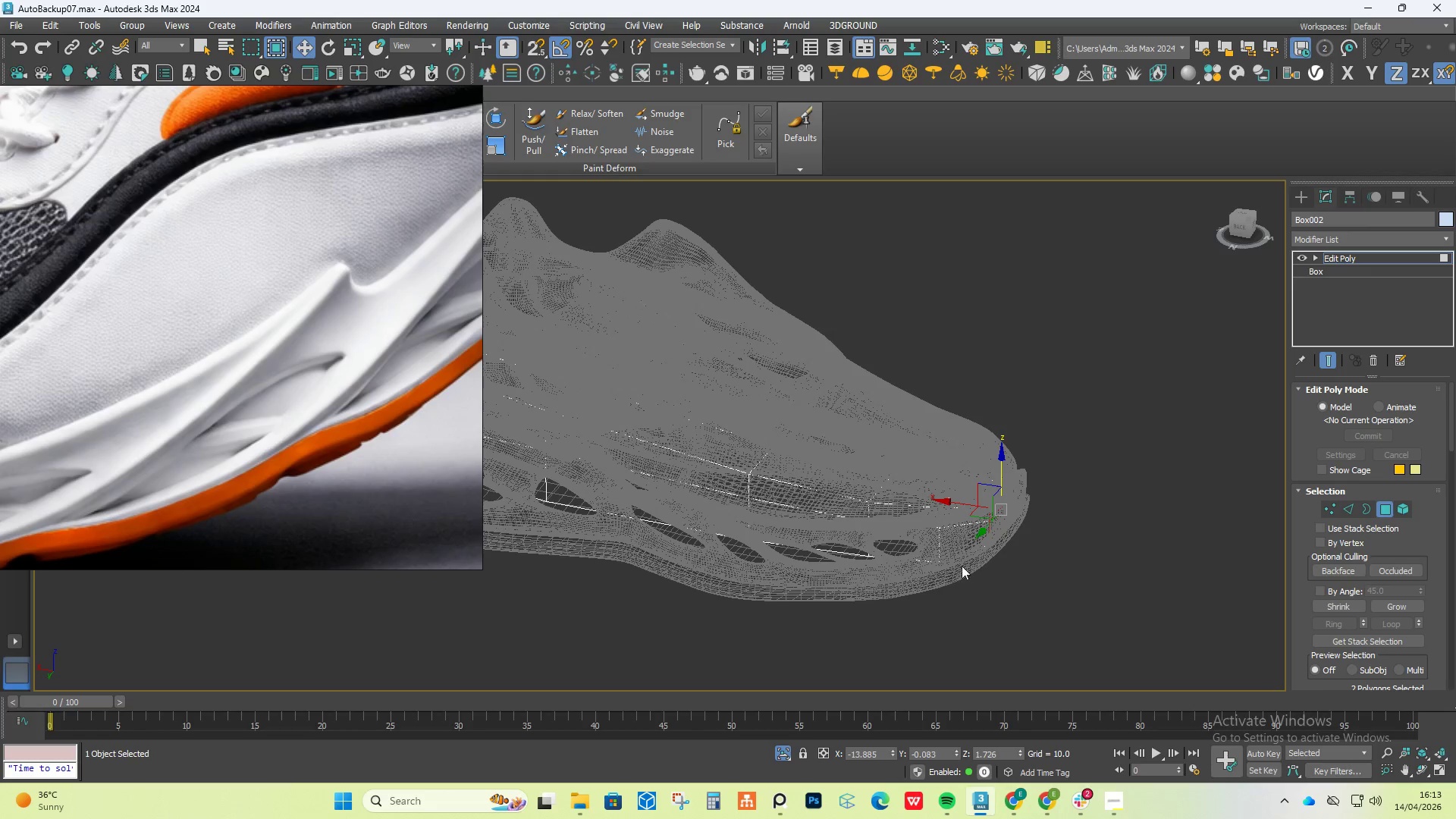 
scroll: coordinate [1002, 491], scroll_direction: down, amount: 2.0
 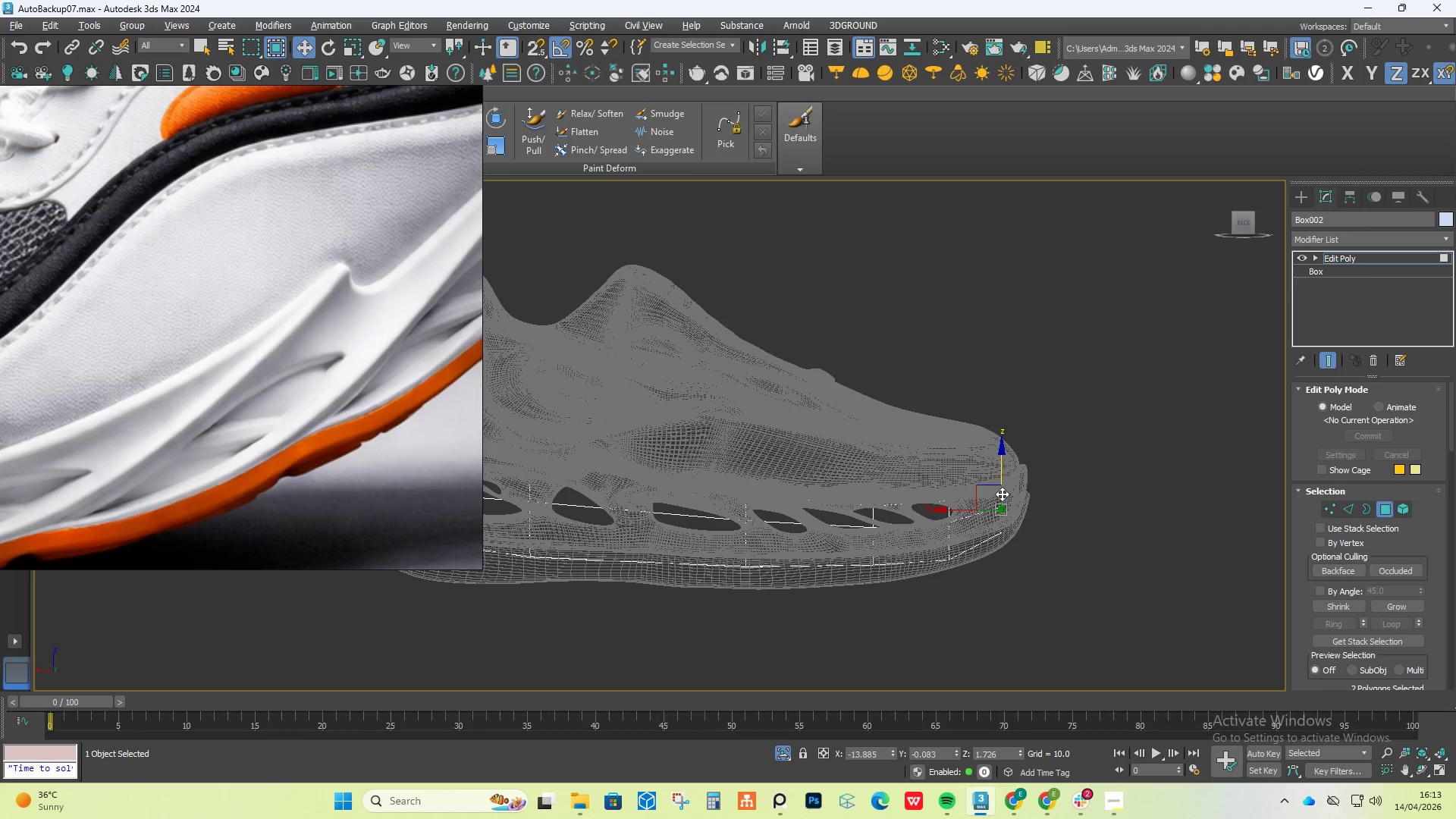 
hold_key(key=AltLeft, duration=1.05)
 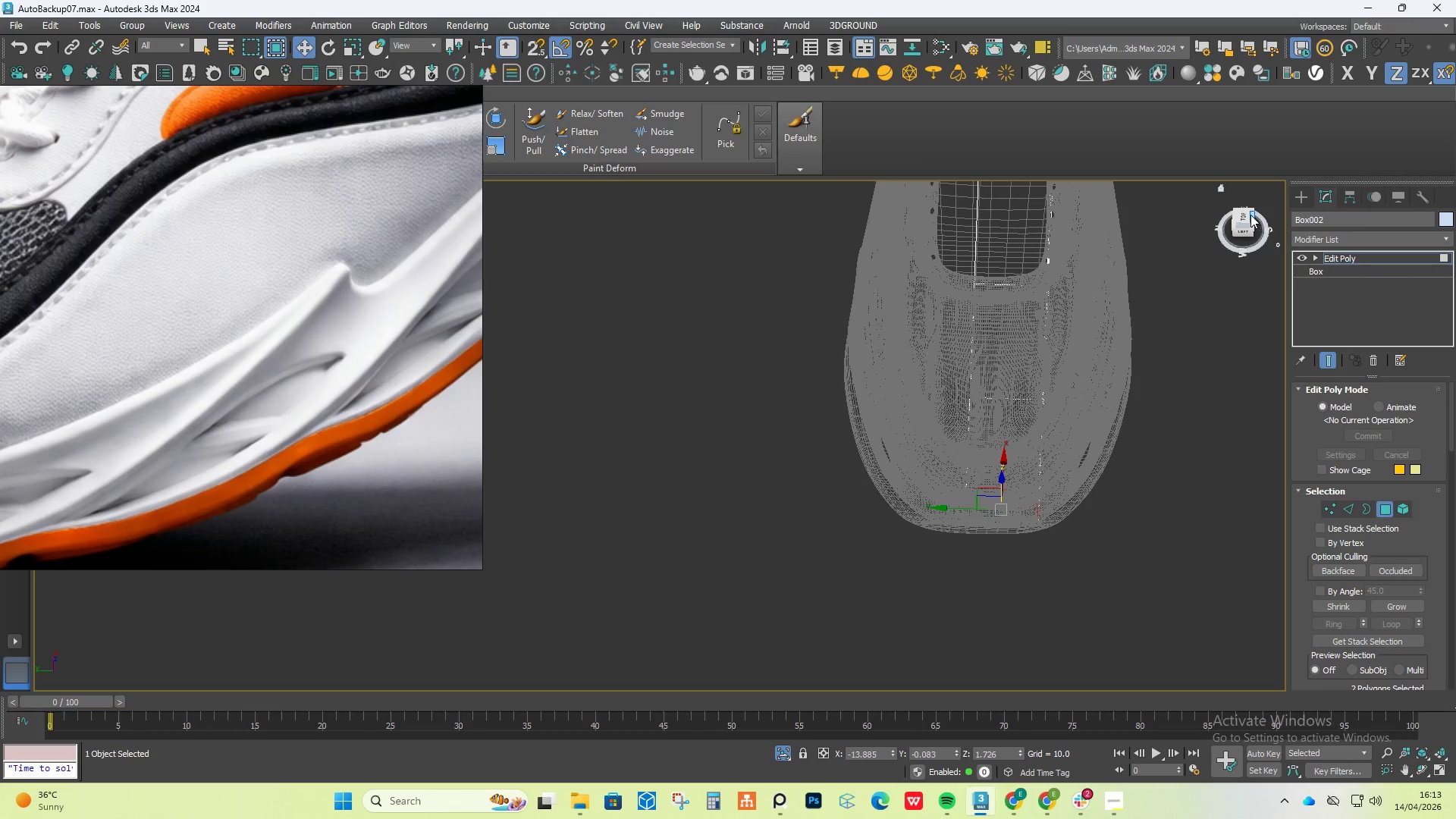 
left_click([1247, 214])
 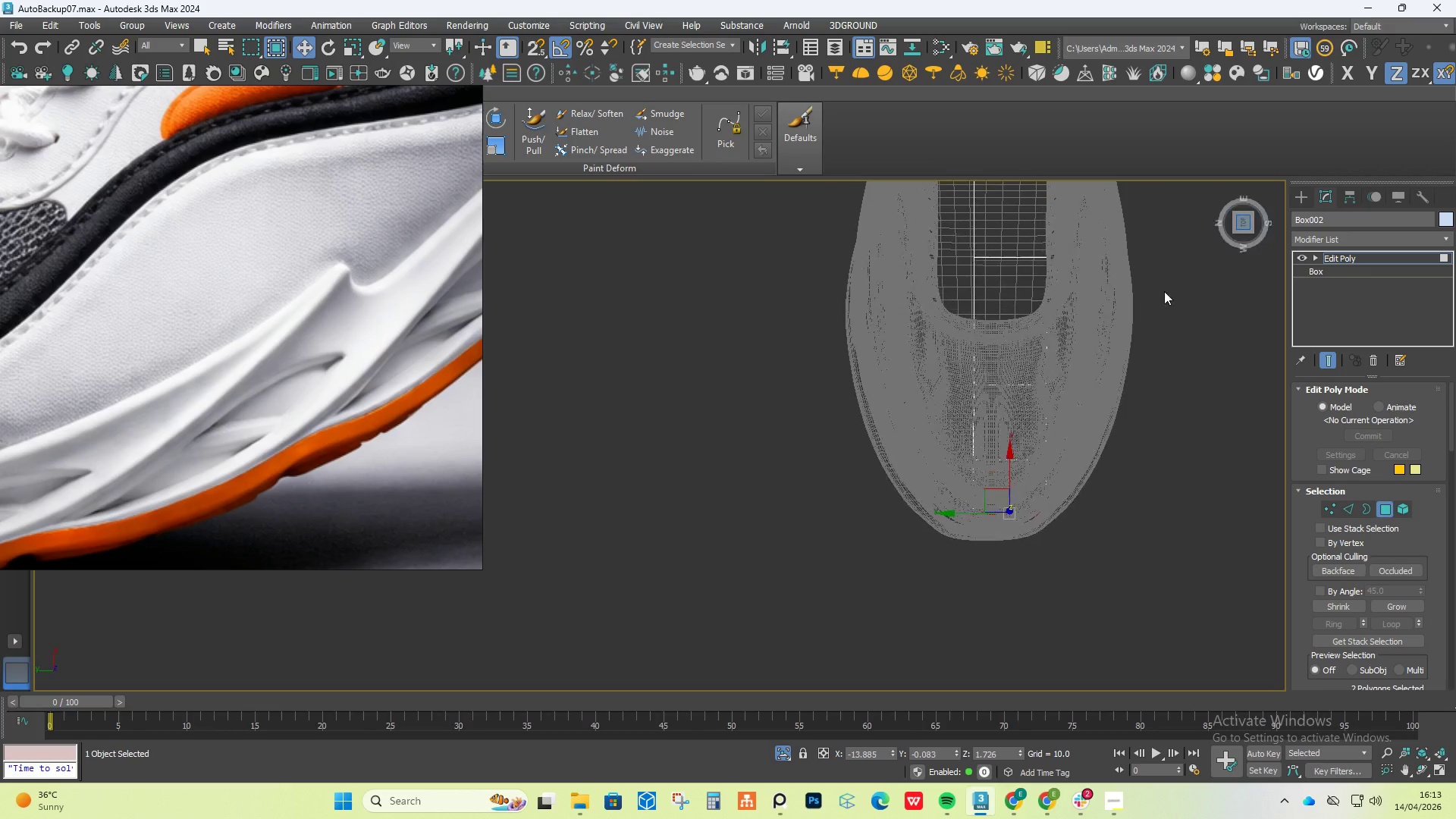 
scroll: coordinate [946, 495], scroll_direction: down, amount: 3.0
 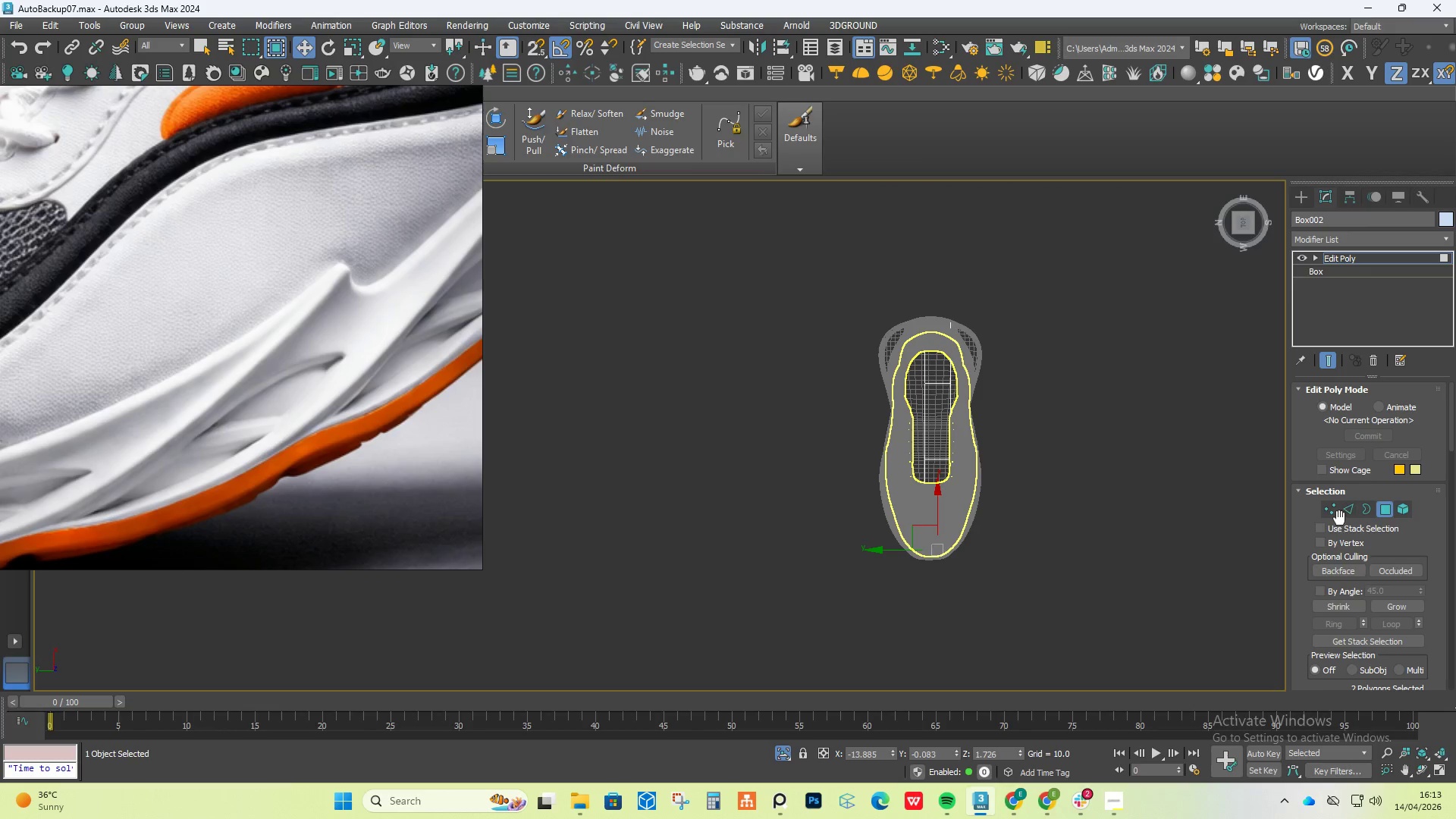 
left_click([1332, 510])
 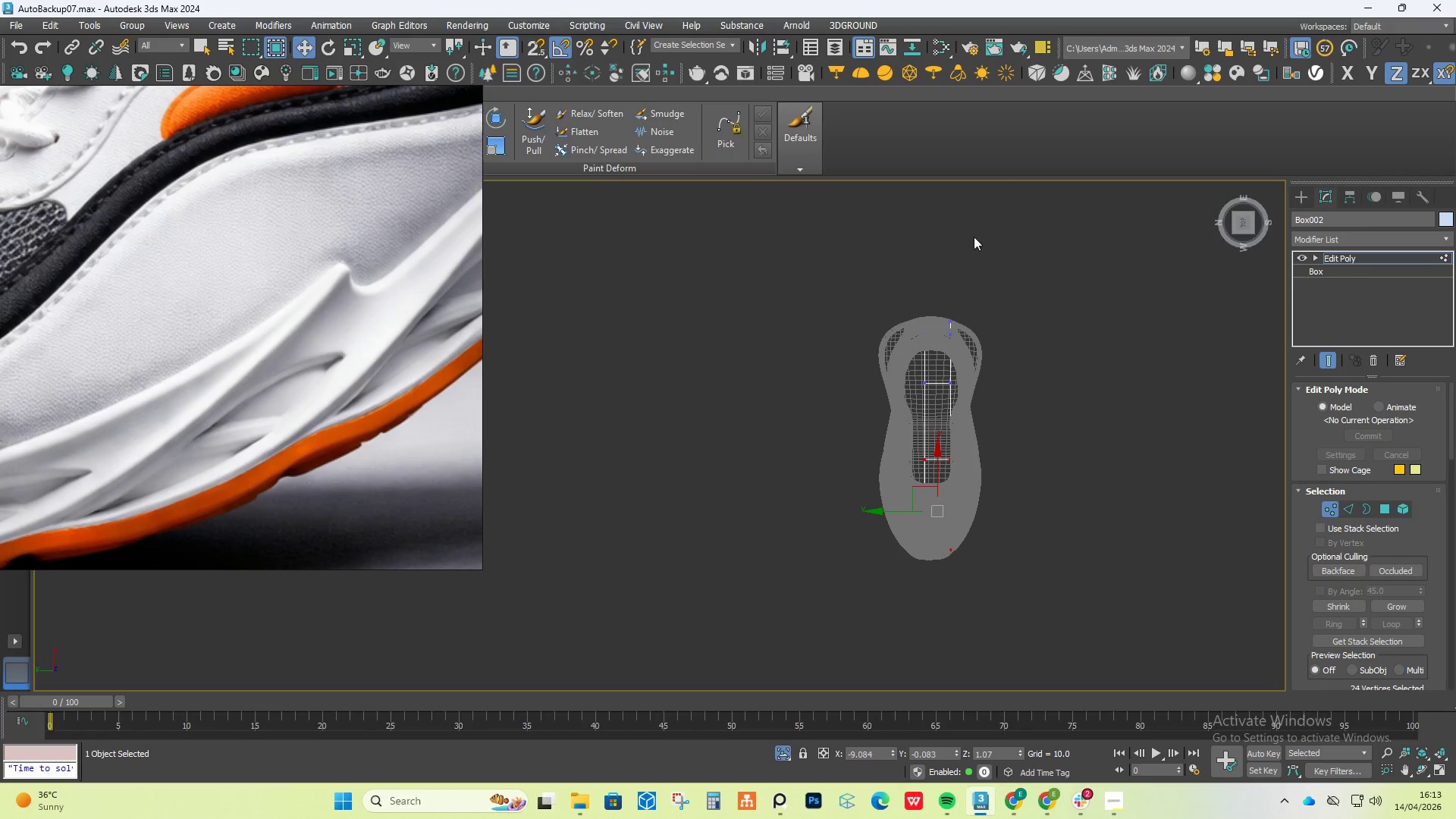 
left_click_drag(start_coordinate=[1053, 243], to_coordinate=[947, 692])
 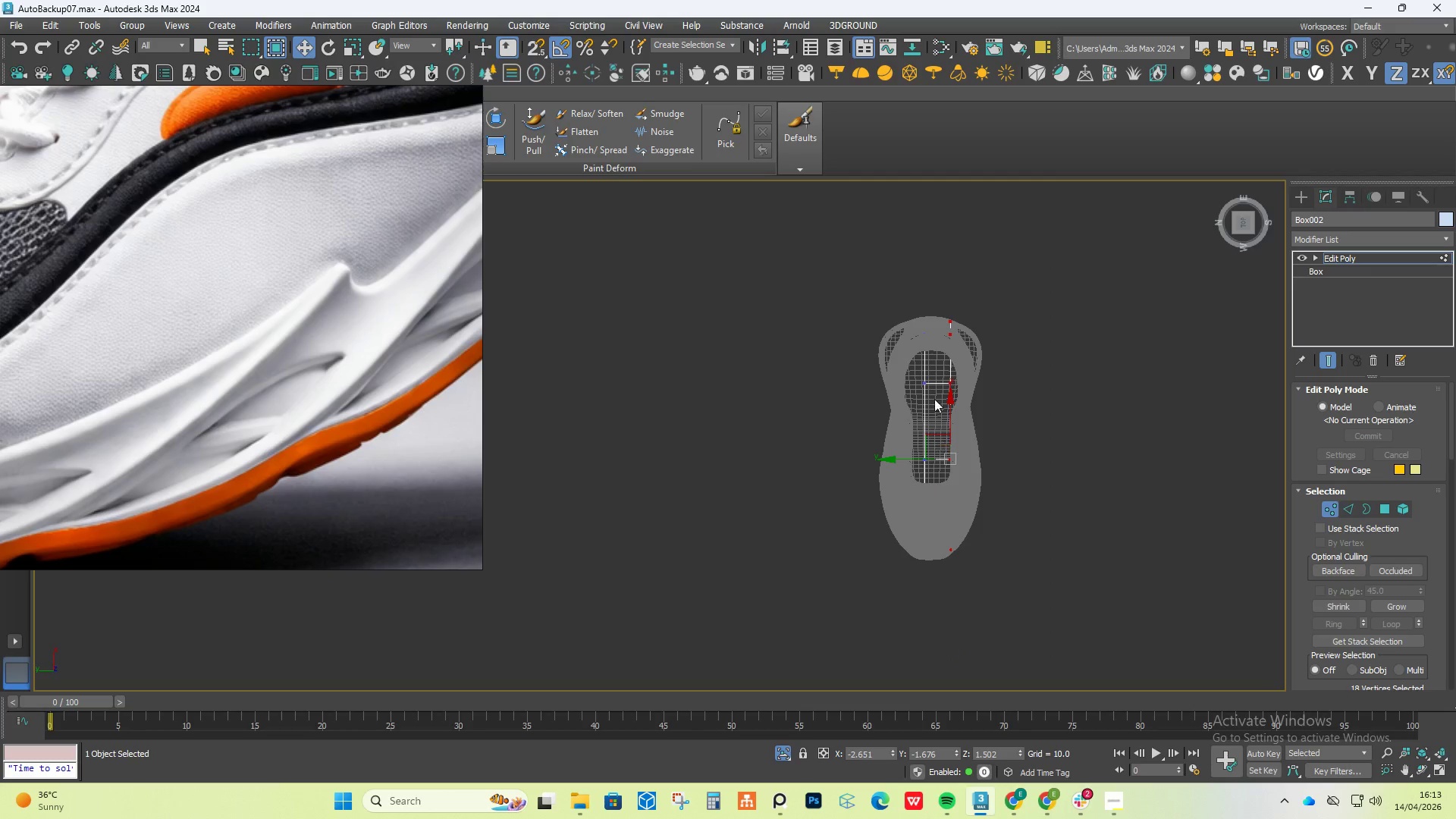 
scroll: coordinate [932, 387], scroll_direction: up, amount: 2.0
 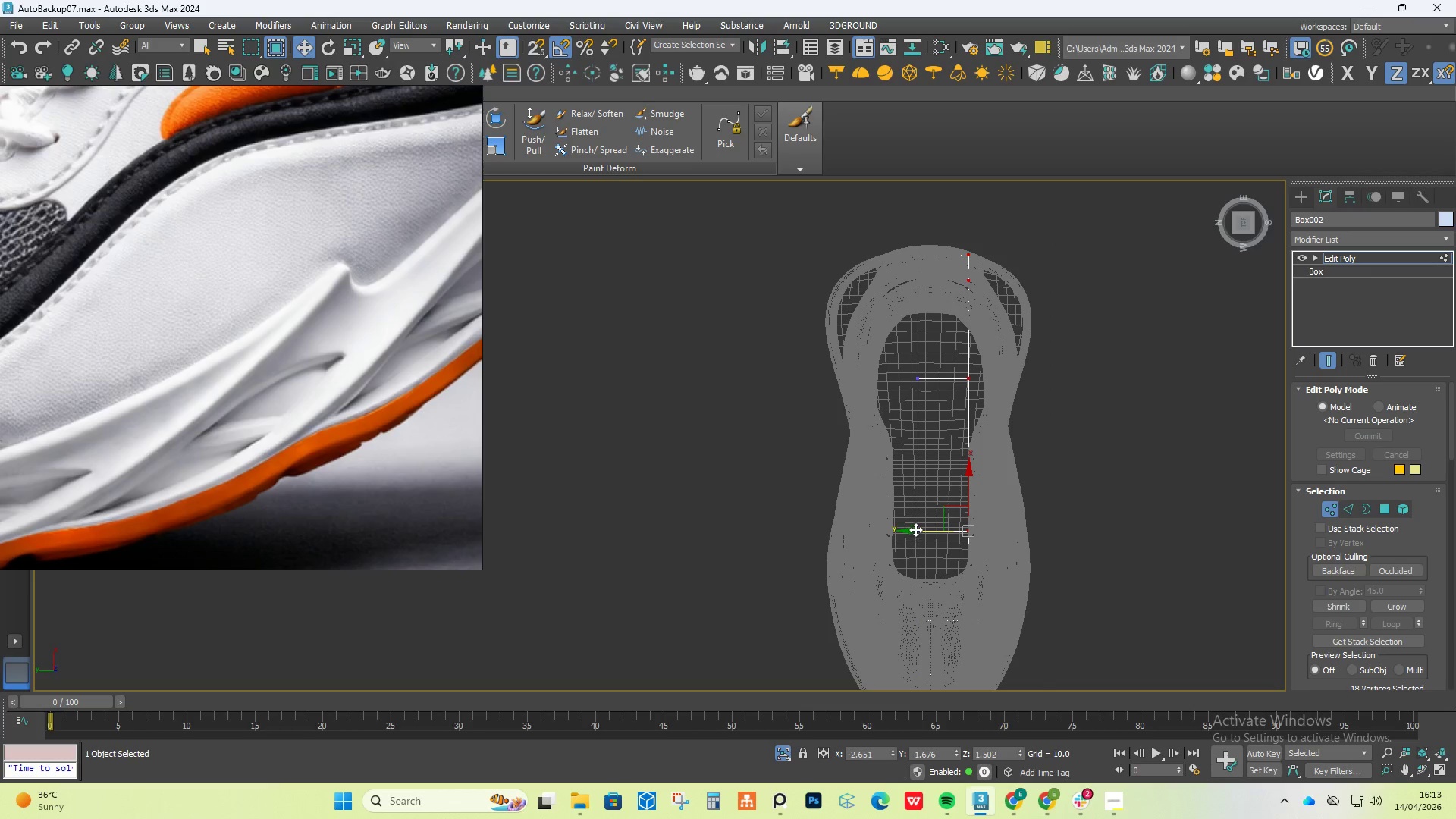 
left_click_drag(start_coordinate=[915, 529], to_coordinate=[954, 541])
 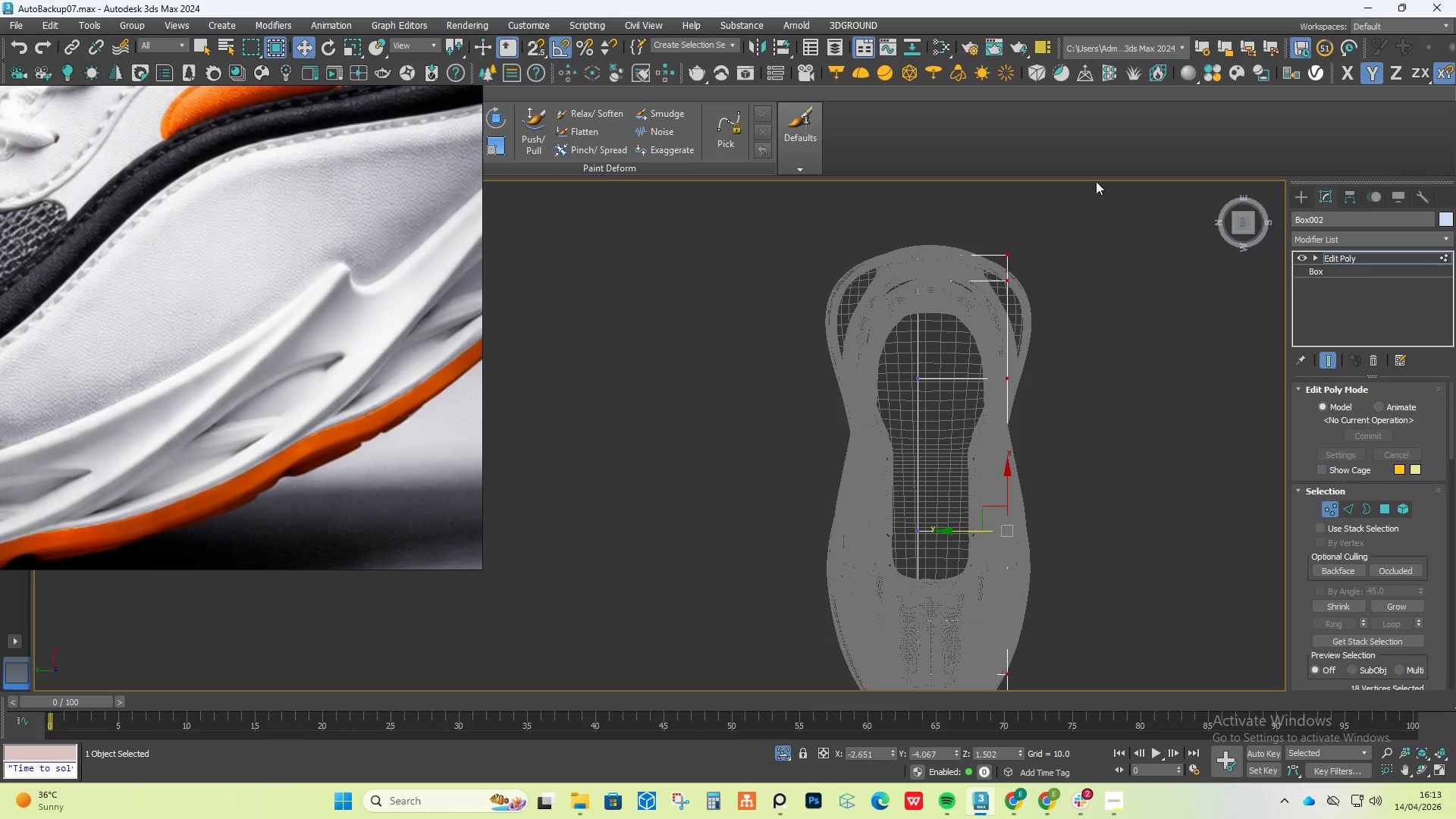 
left_click_drag(start_coordinate=[1094, 182], to_coordinate=[987, 326])
 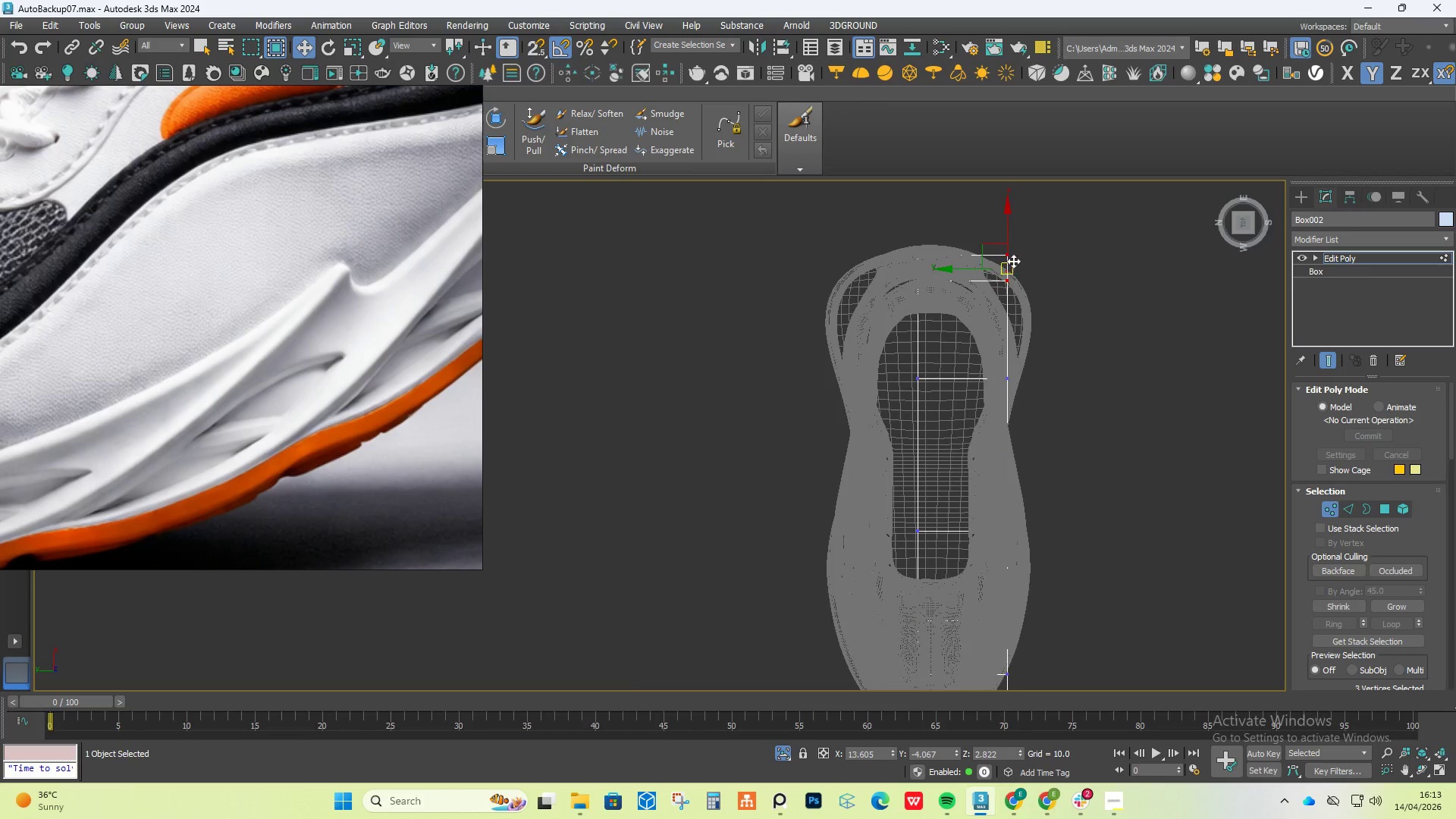 
scroll: coordinate [1013, 260], scroll_direction: up, amount: 3.0
 